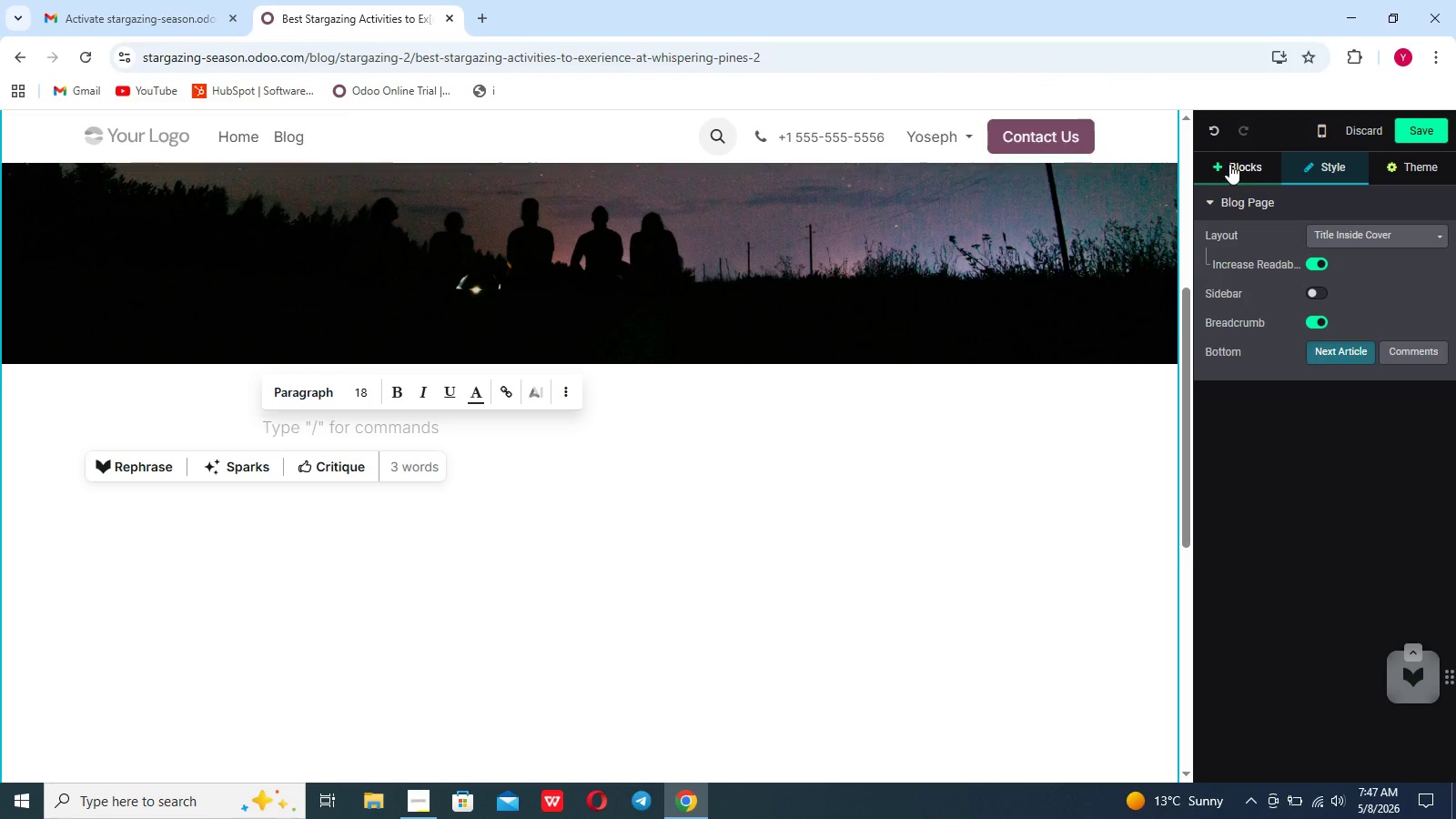 
left_click([1229, 165])
 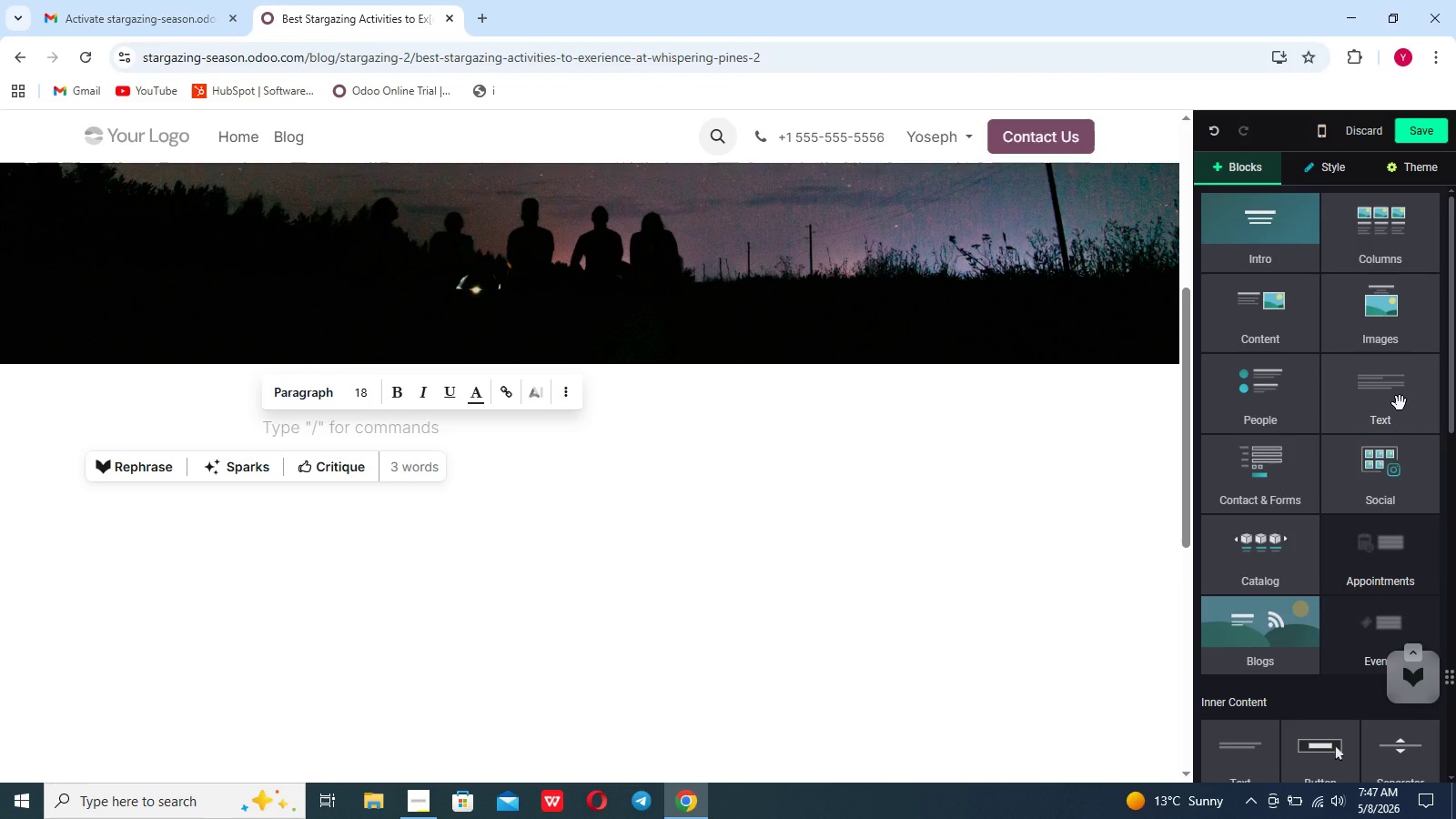 
left_click([1400, 403])
 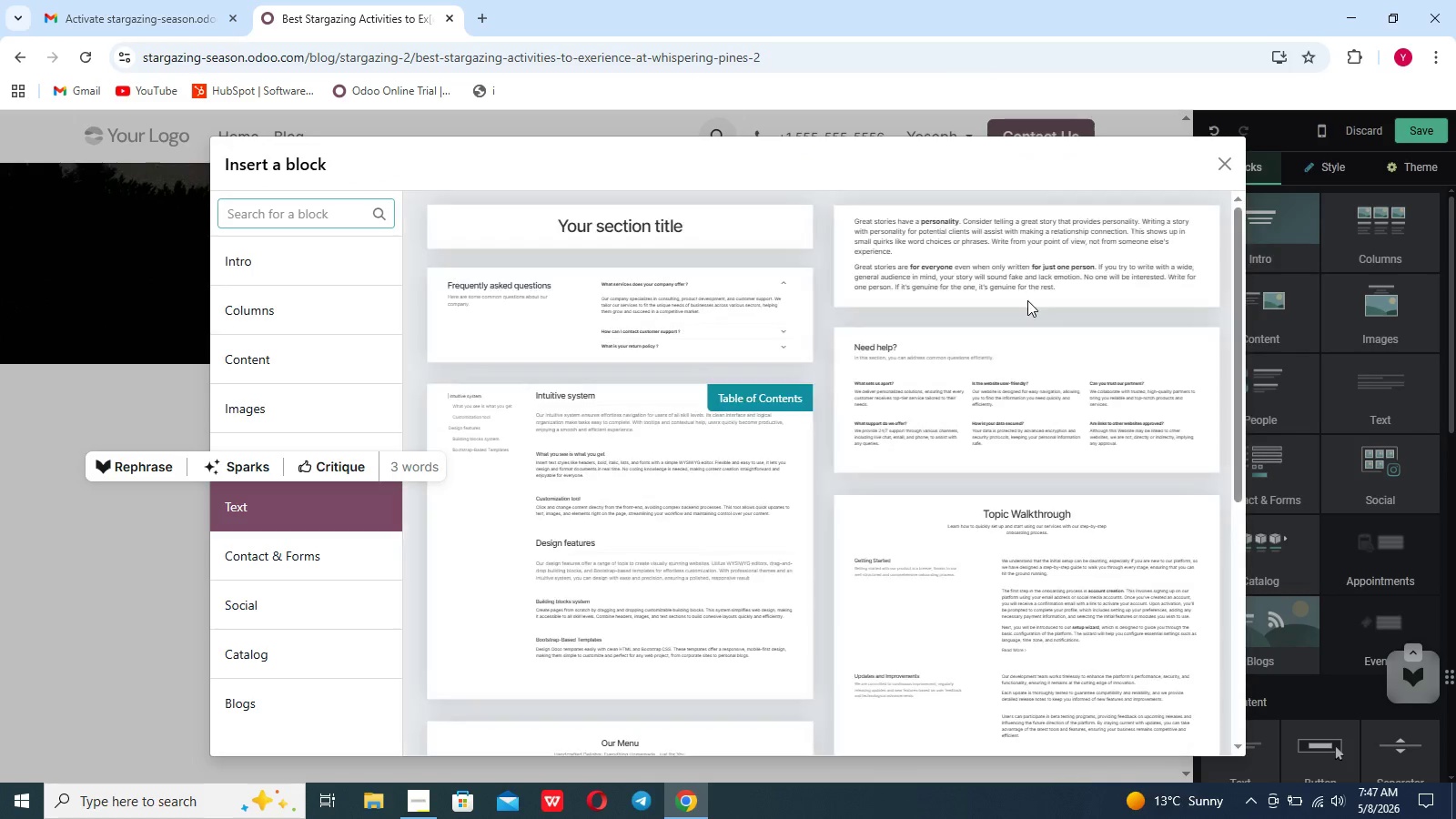 
left_click([1032, 269])
 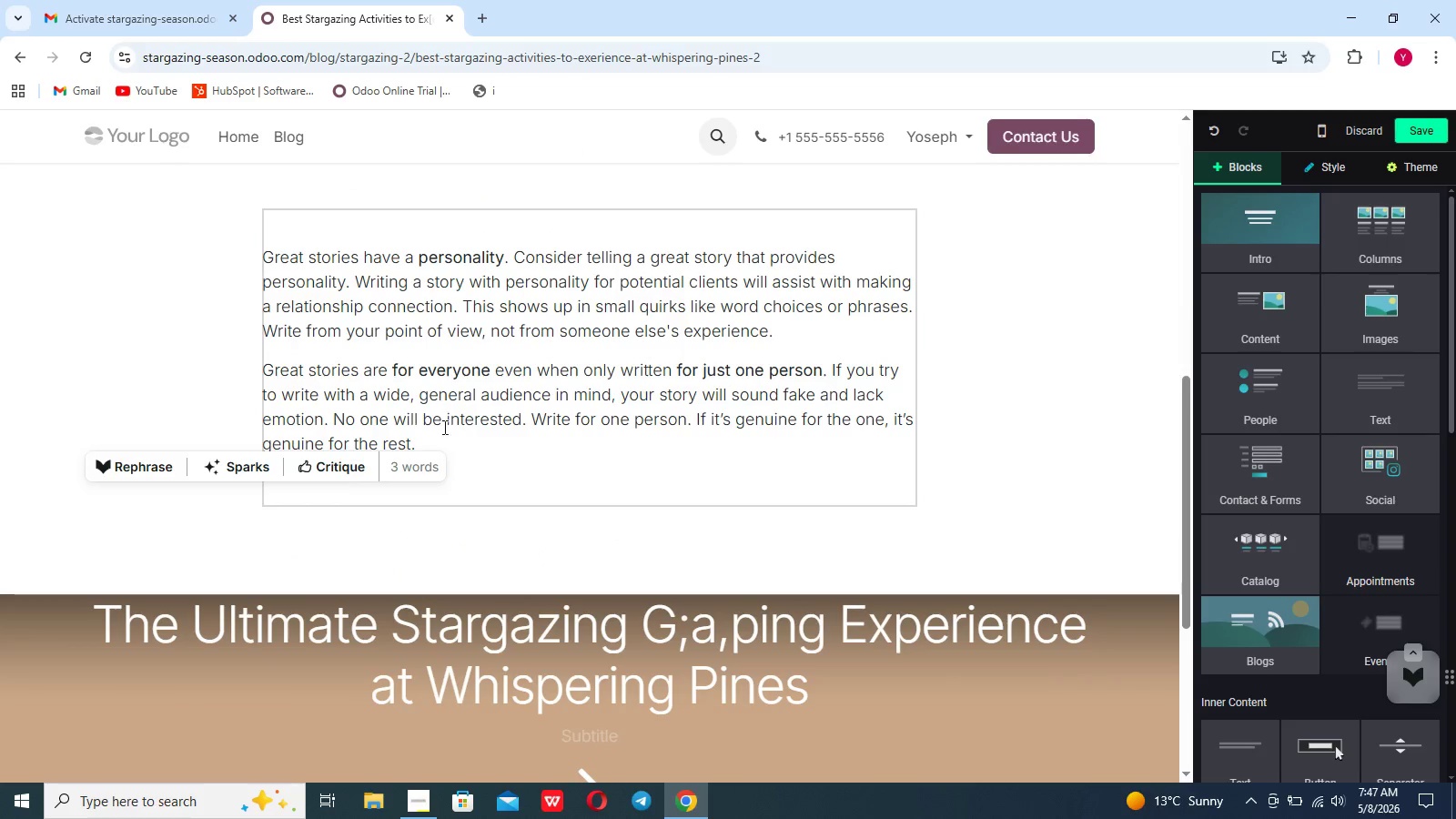 
left_click_drag(start_coordinate=[446, 435], to_coordinate=[441, 432])
 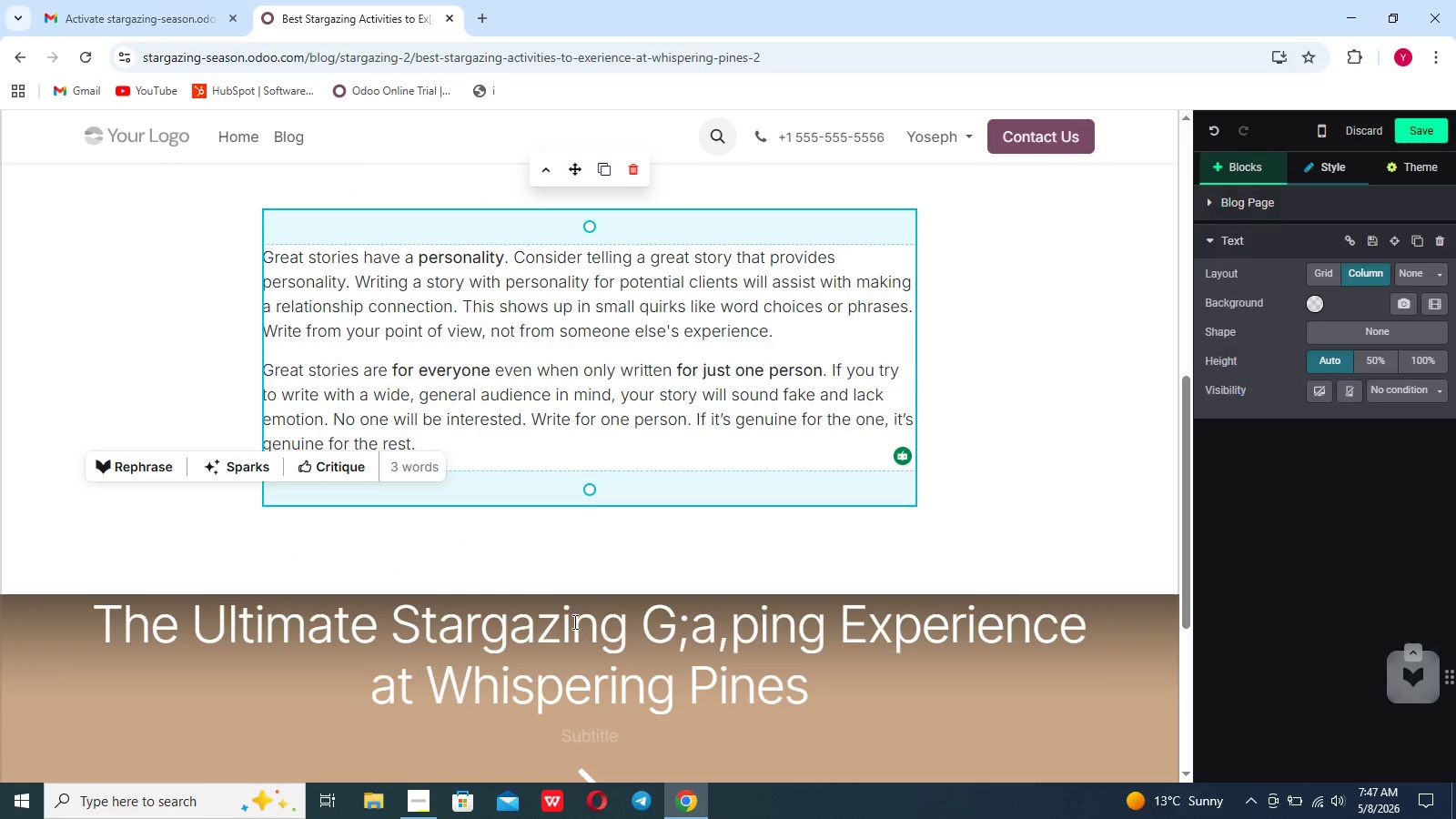 
left_click([573, 622])
 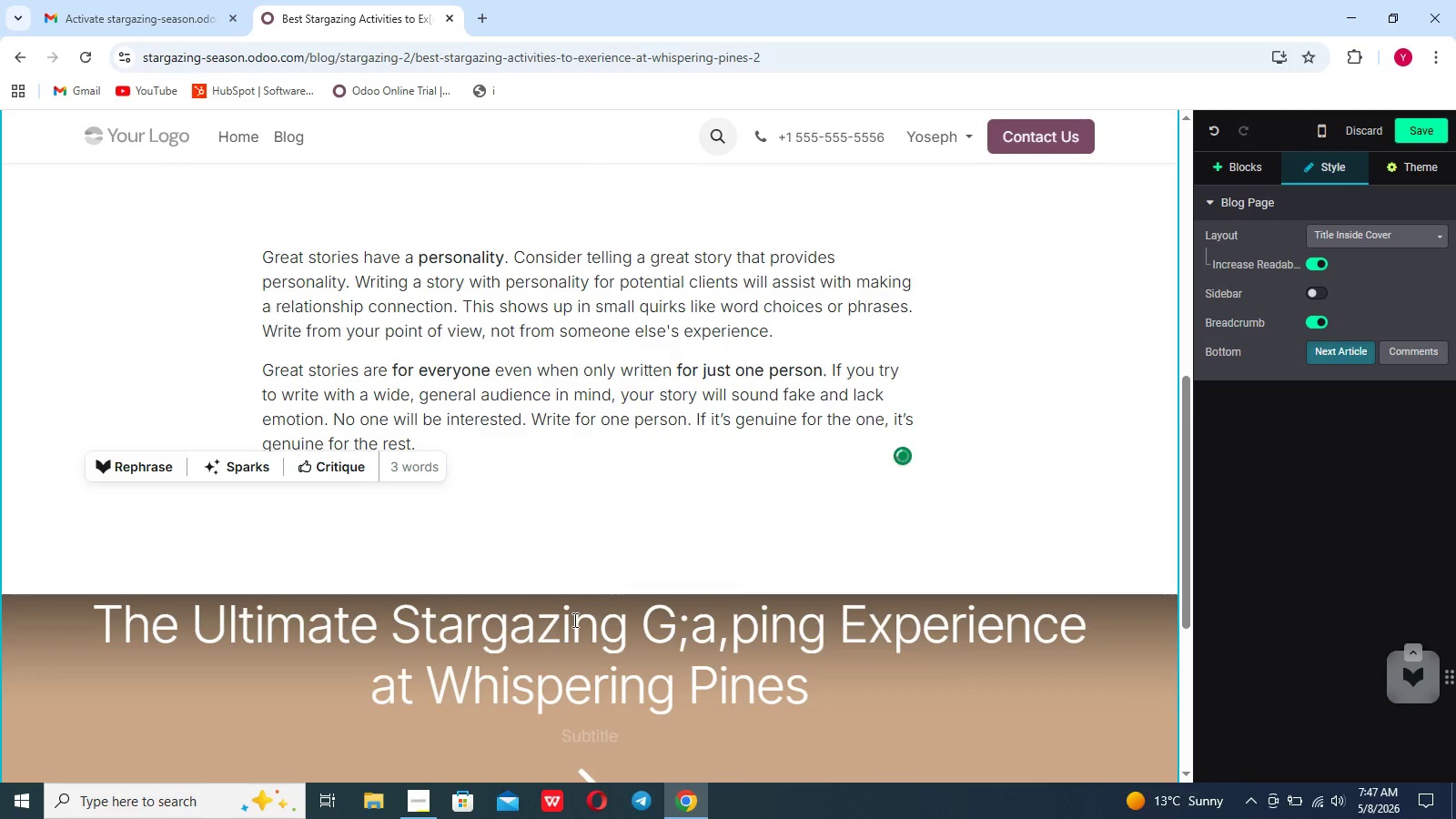 
scroll: coordinate [573, 620], scroll_direction: up, amount: 4.0
 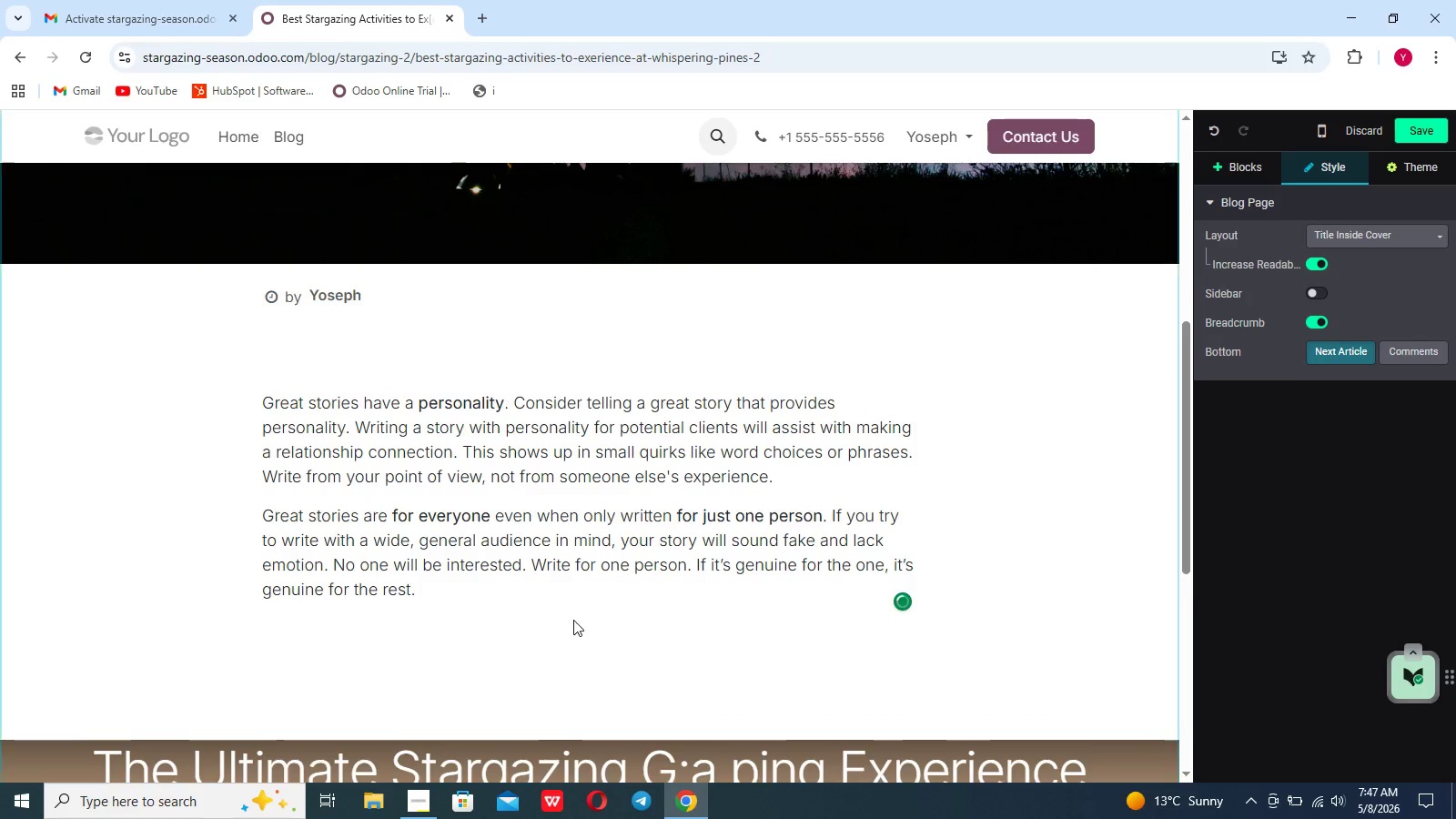 
scroll: coordinate [573, 620], scroll_direction: down, amount: 2.0
 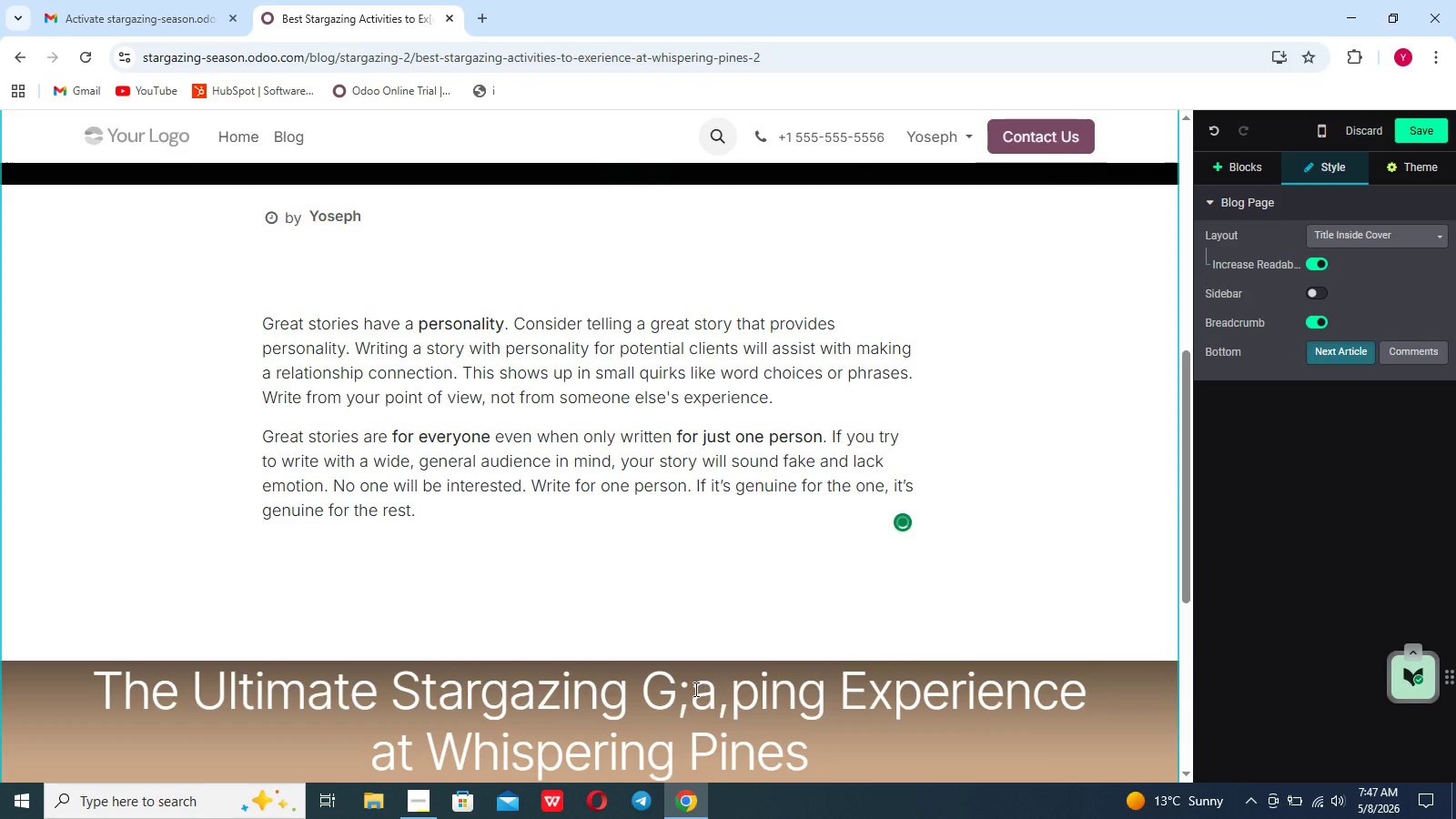 
left_click([693, 689])
 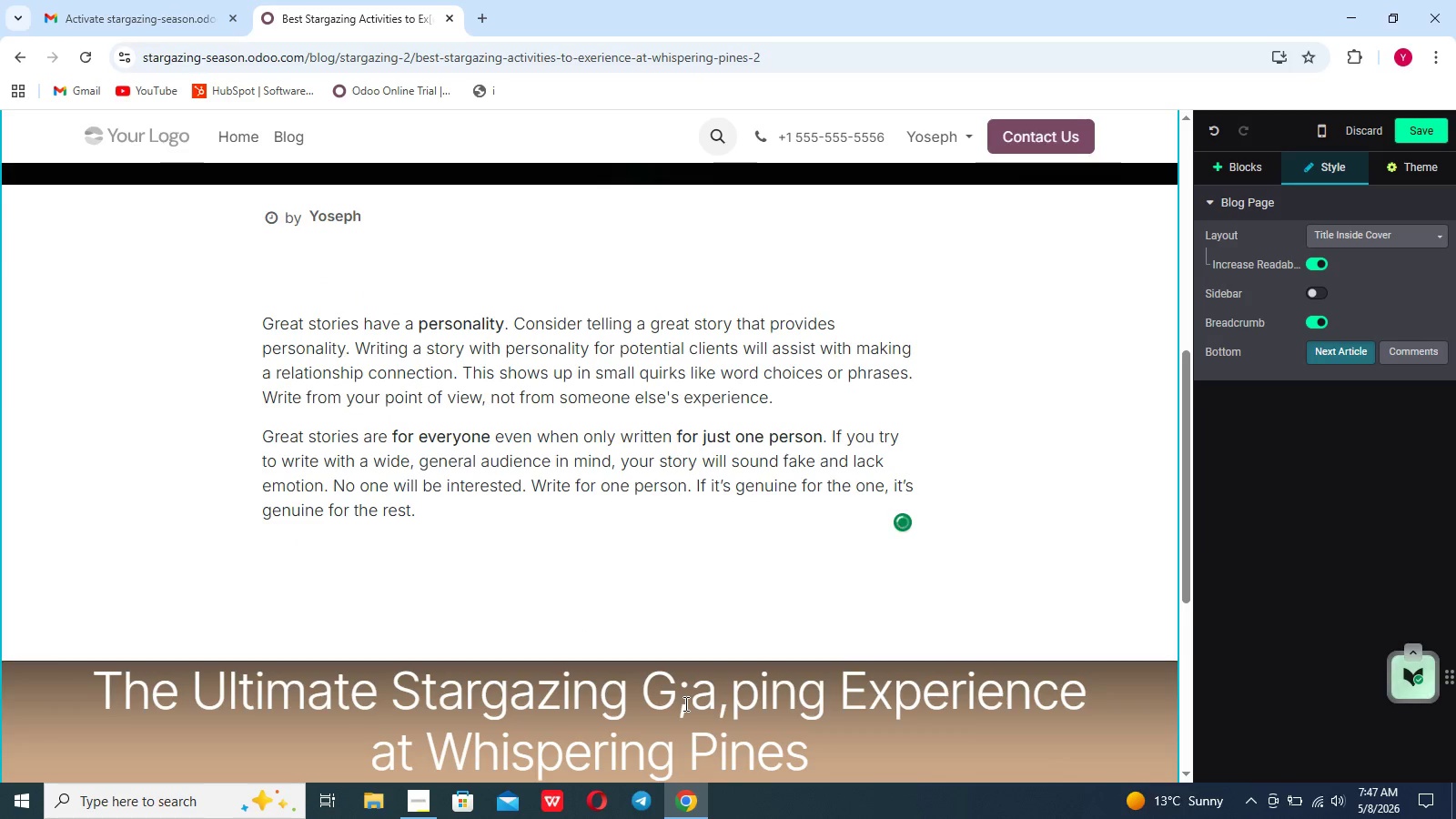 
double_click([684, 703])
 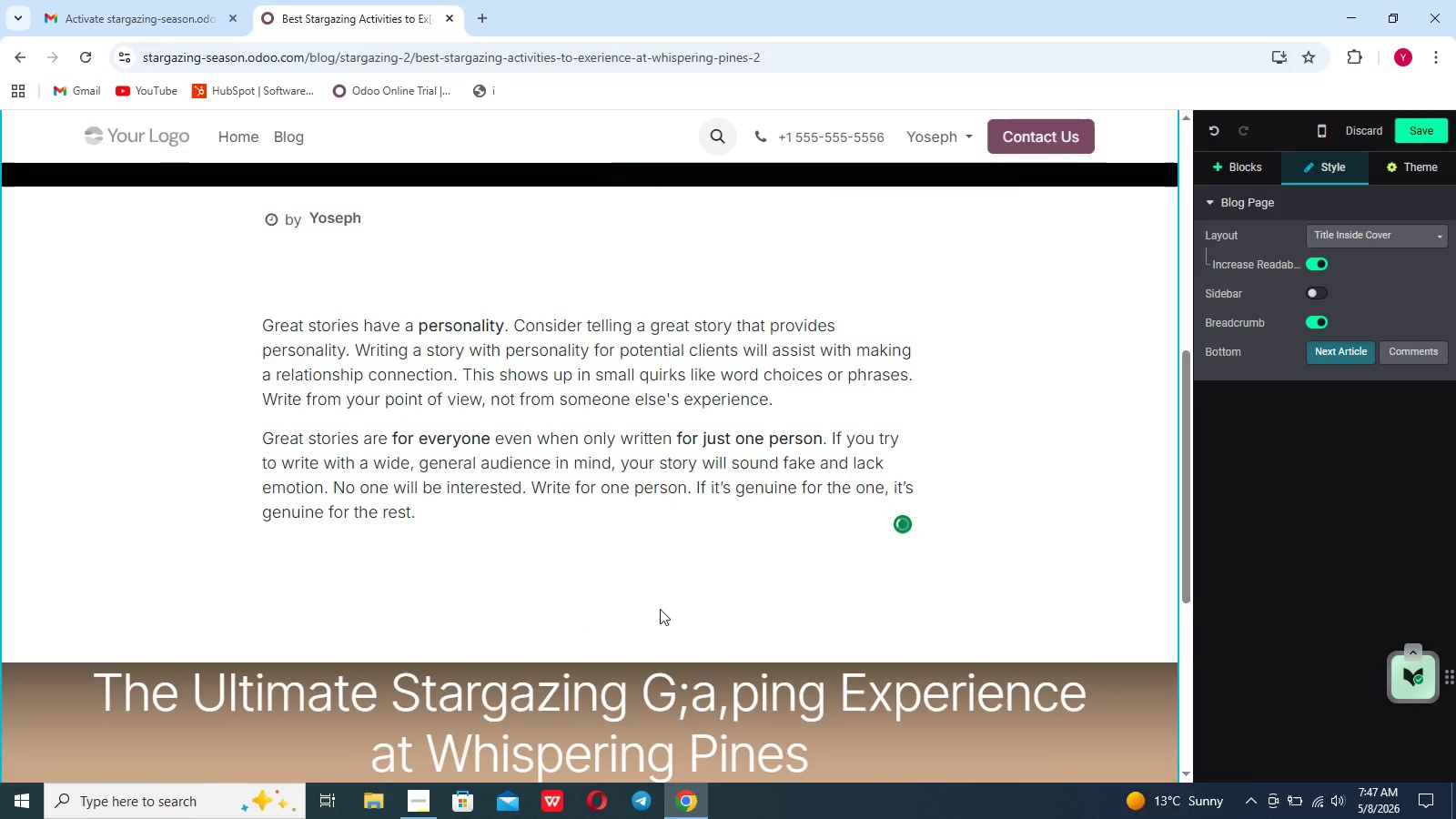 
scroll: coordinate [660, 609], scroll_direction: up, amount: 6.0
 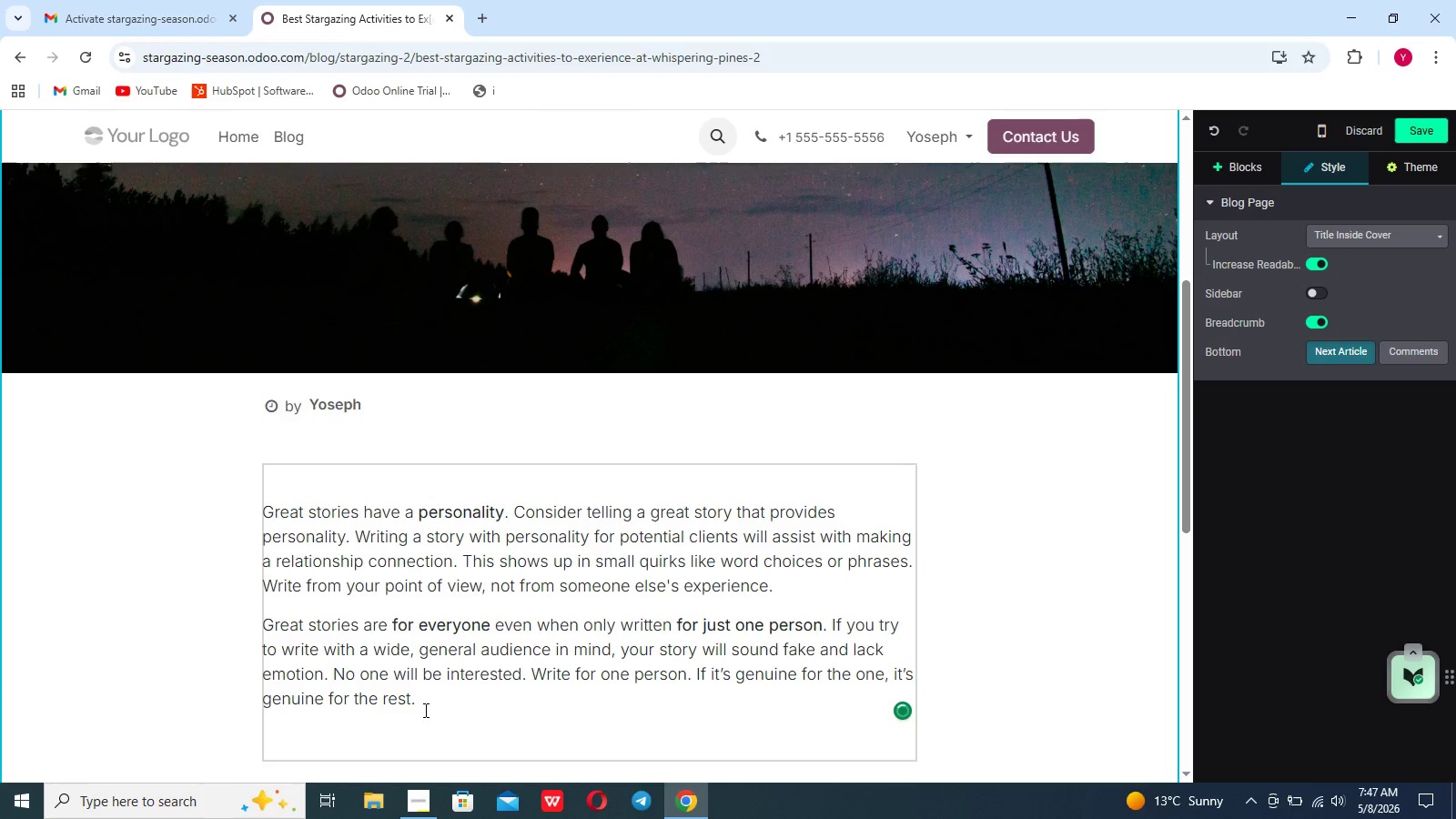 
left_click_drag(start_coordinate=[420, 705], to_coordinate=[255, 490])
 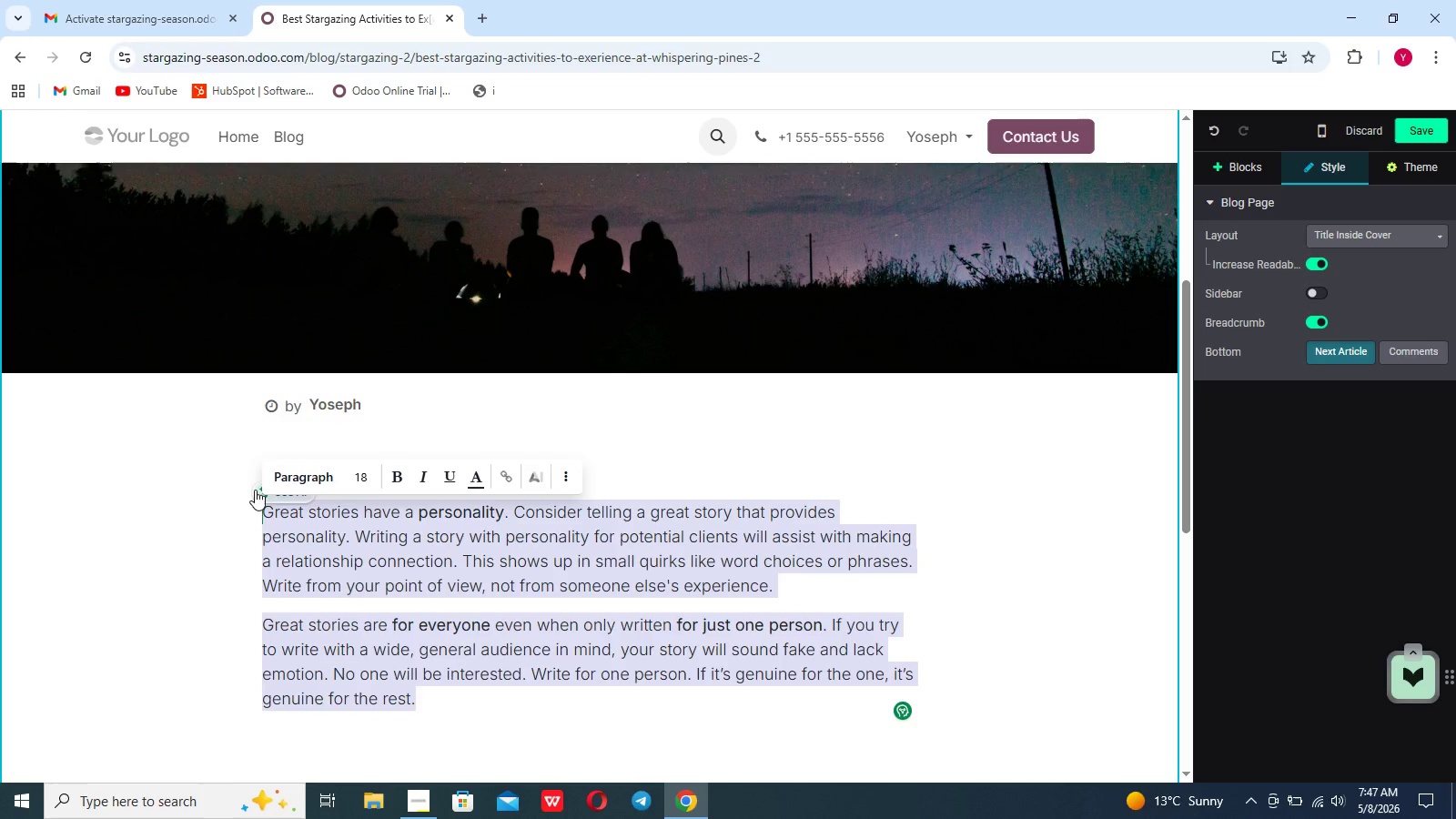 
key(Backspace)
type(Experience More t)
 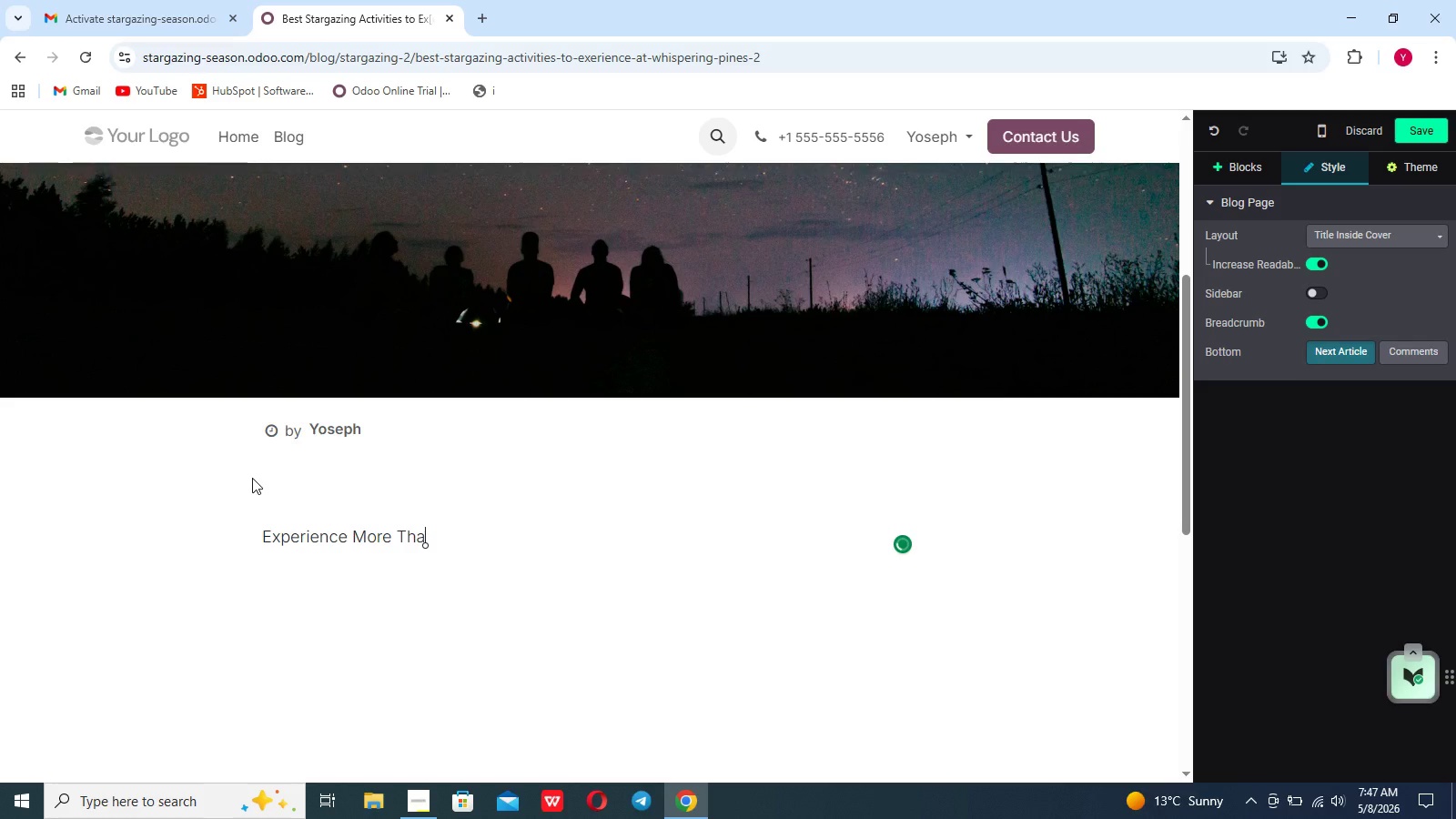 
scroll: coordinate [255, 490], scroll_direction: up, amount: 1.0
 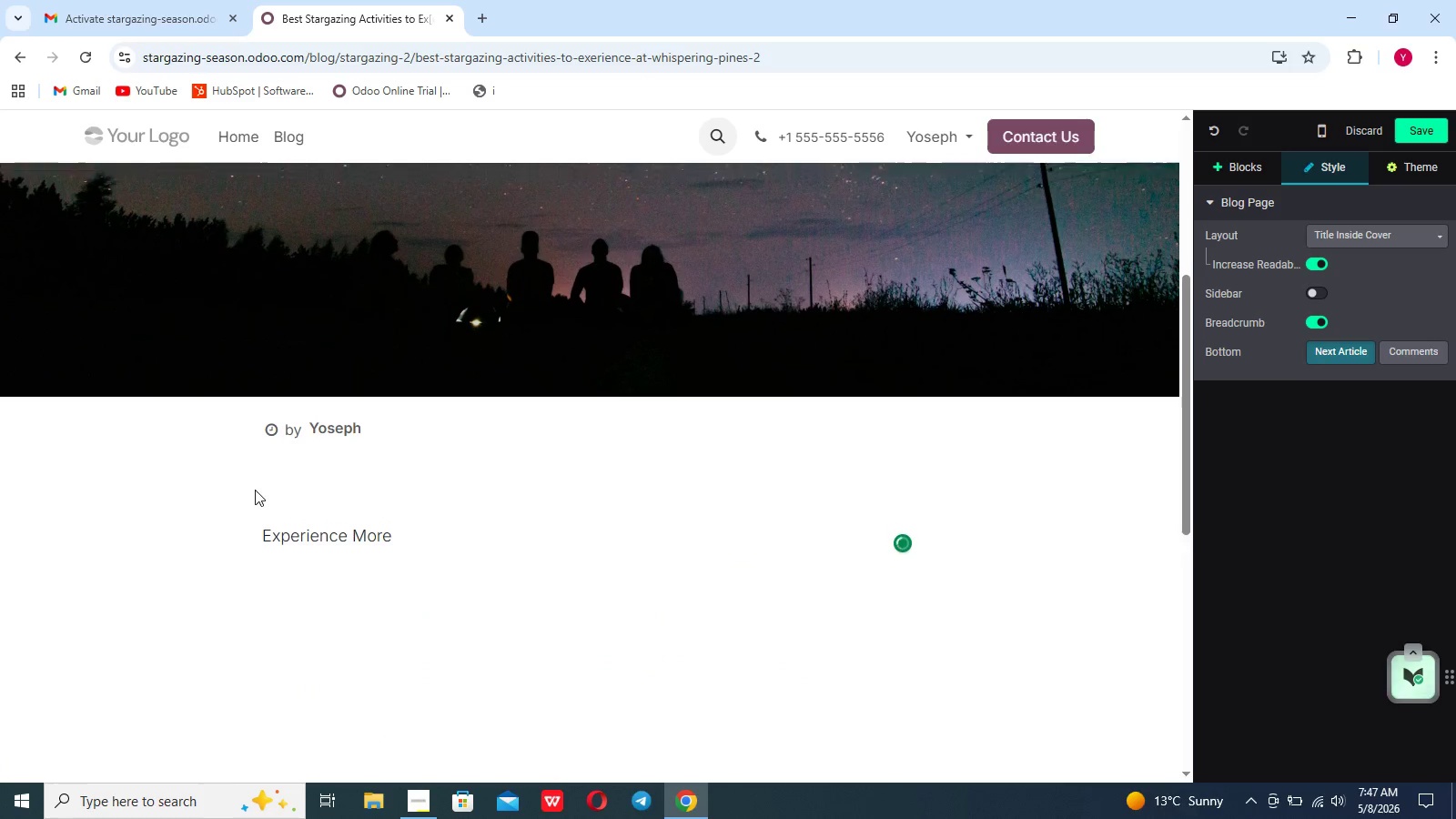 
type(han Just a Beautiiful Night Sky)
 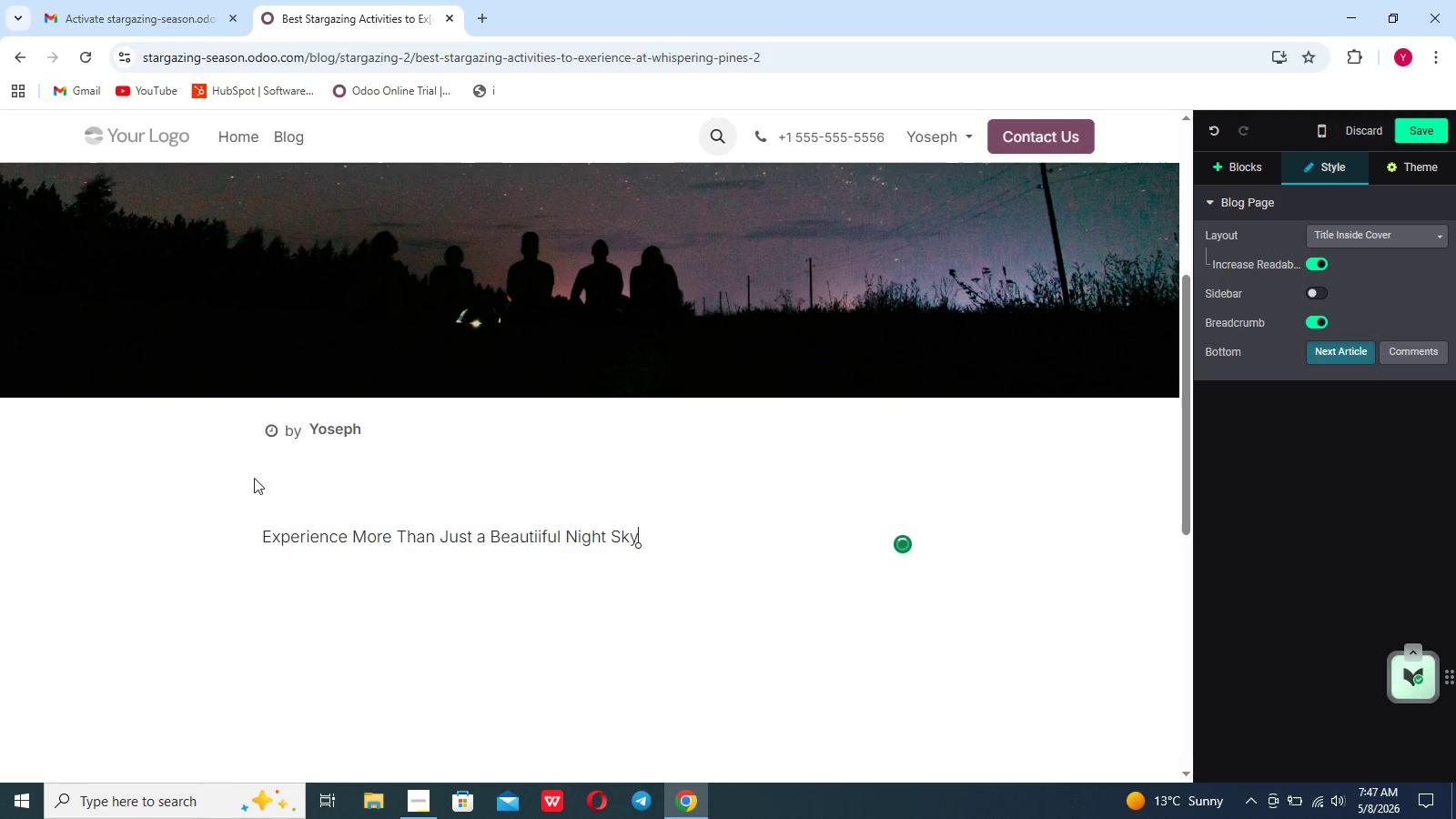 
left_click_drag(start_coordinate=[654, 539], to_coordinate=[267, 548])
 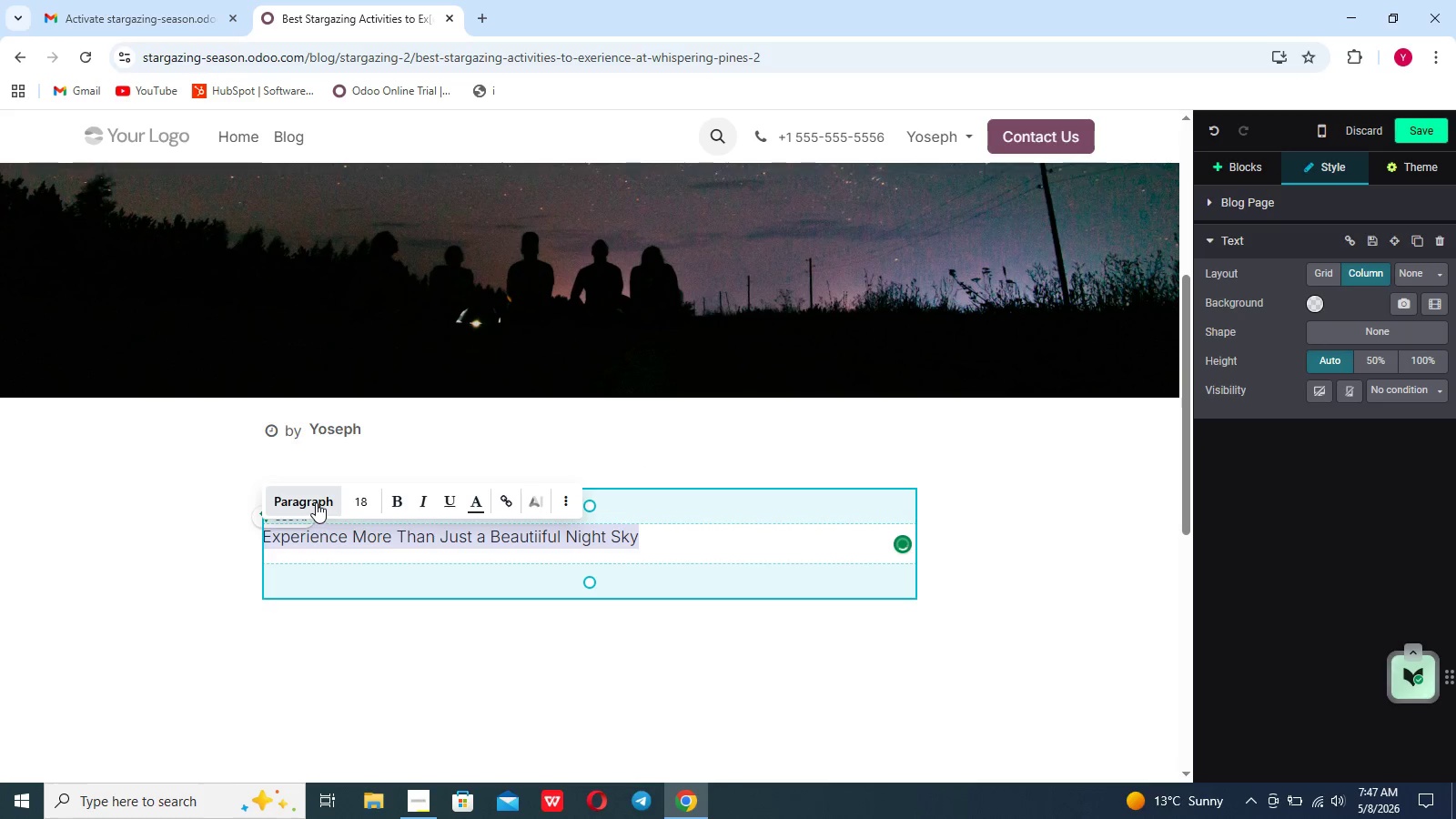 
left_click([316, 502])
 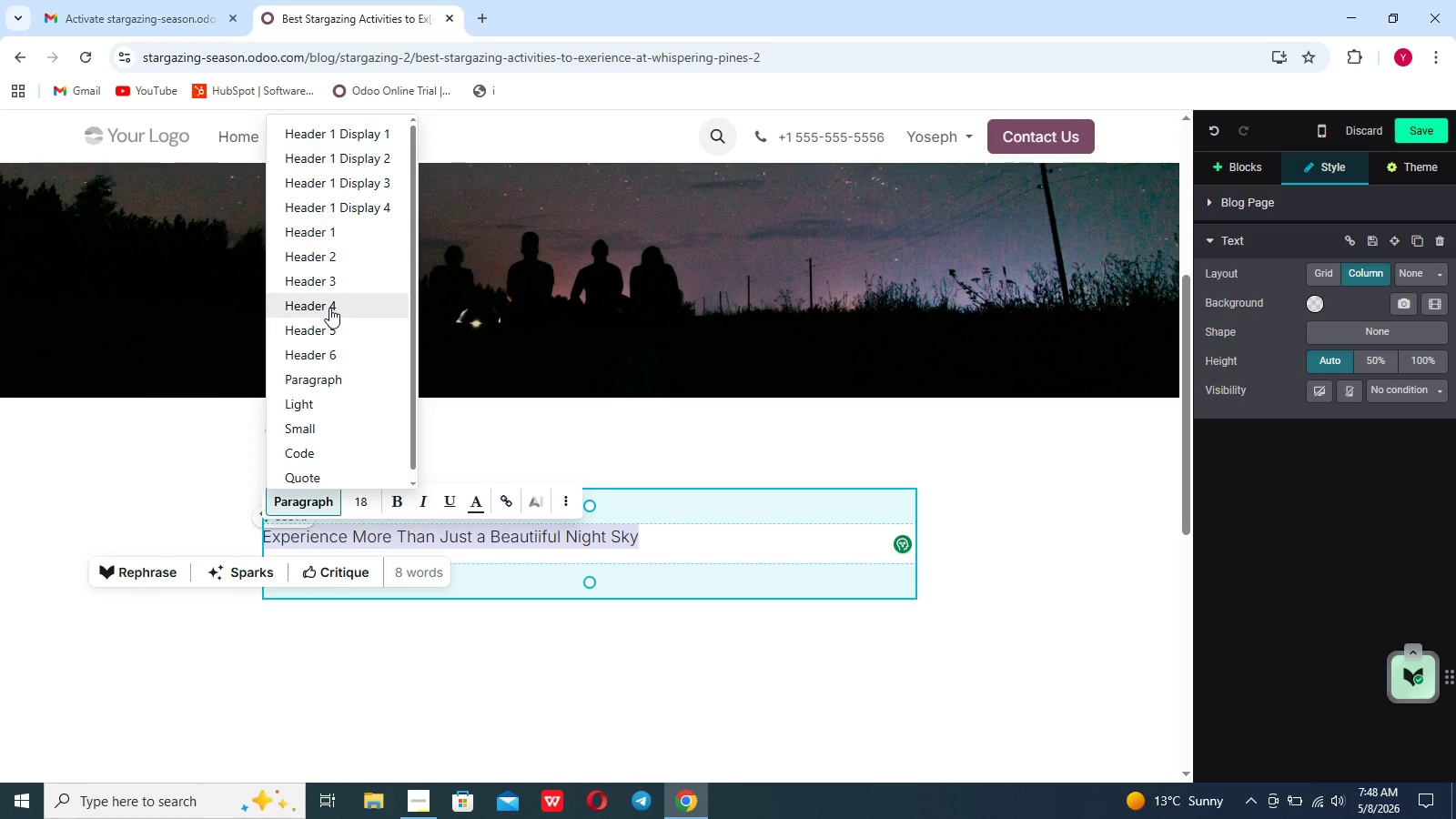 
wait(10.77)
 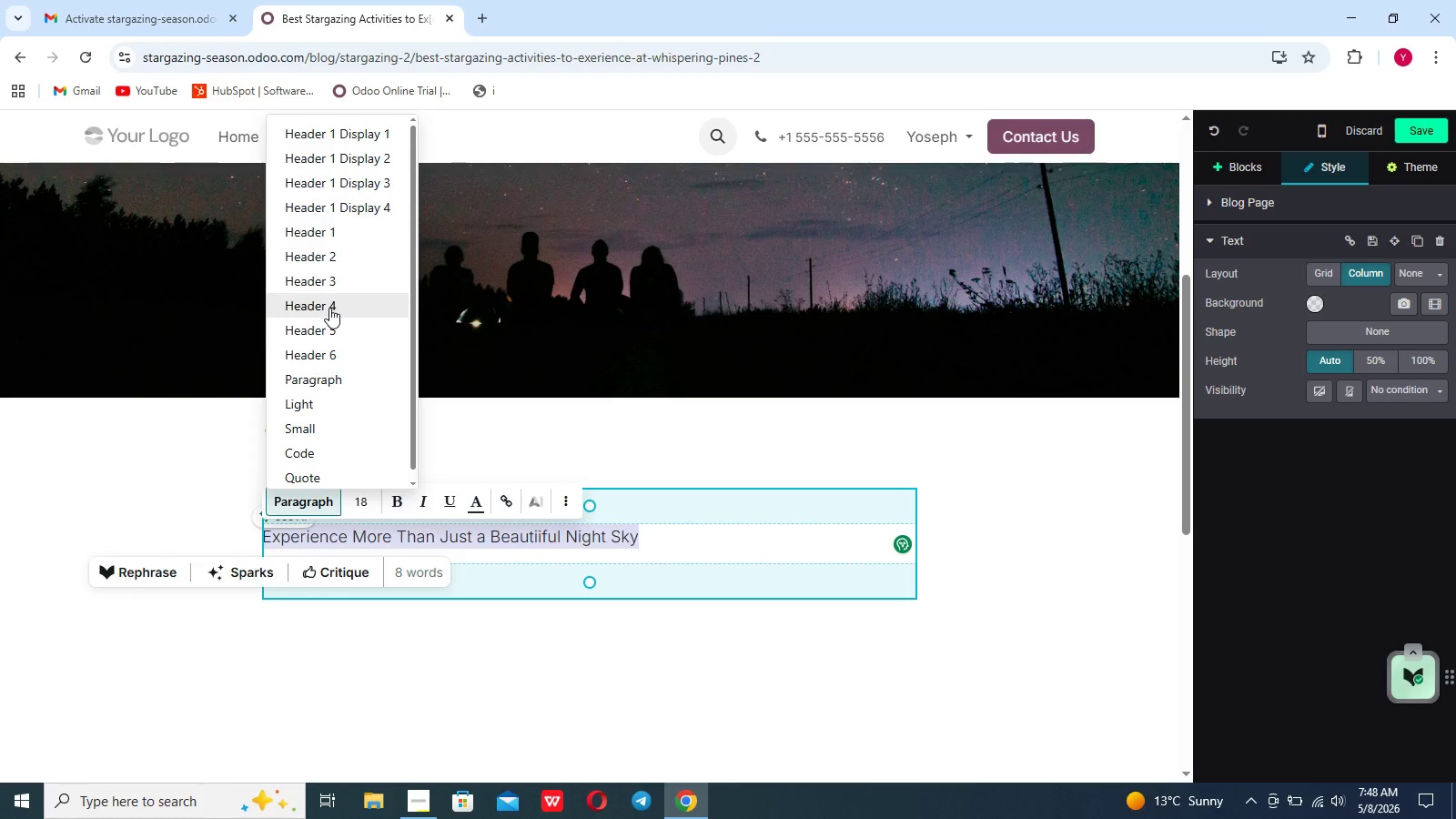 
left_click([320, 455])
 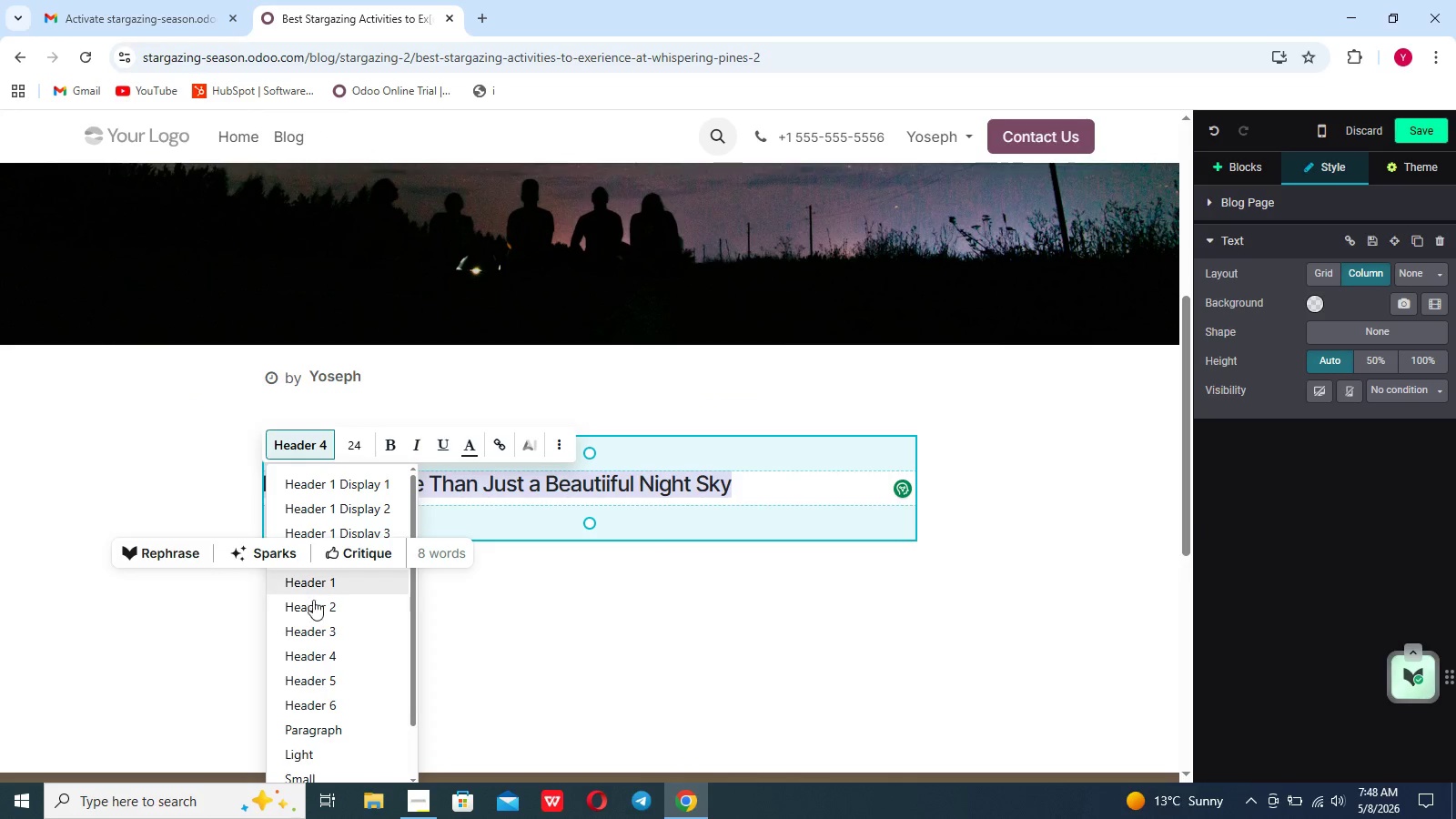 
left_click([313, 606])
 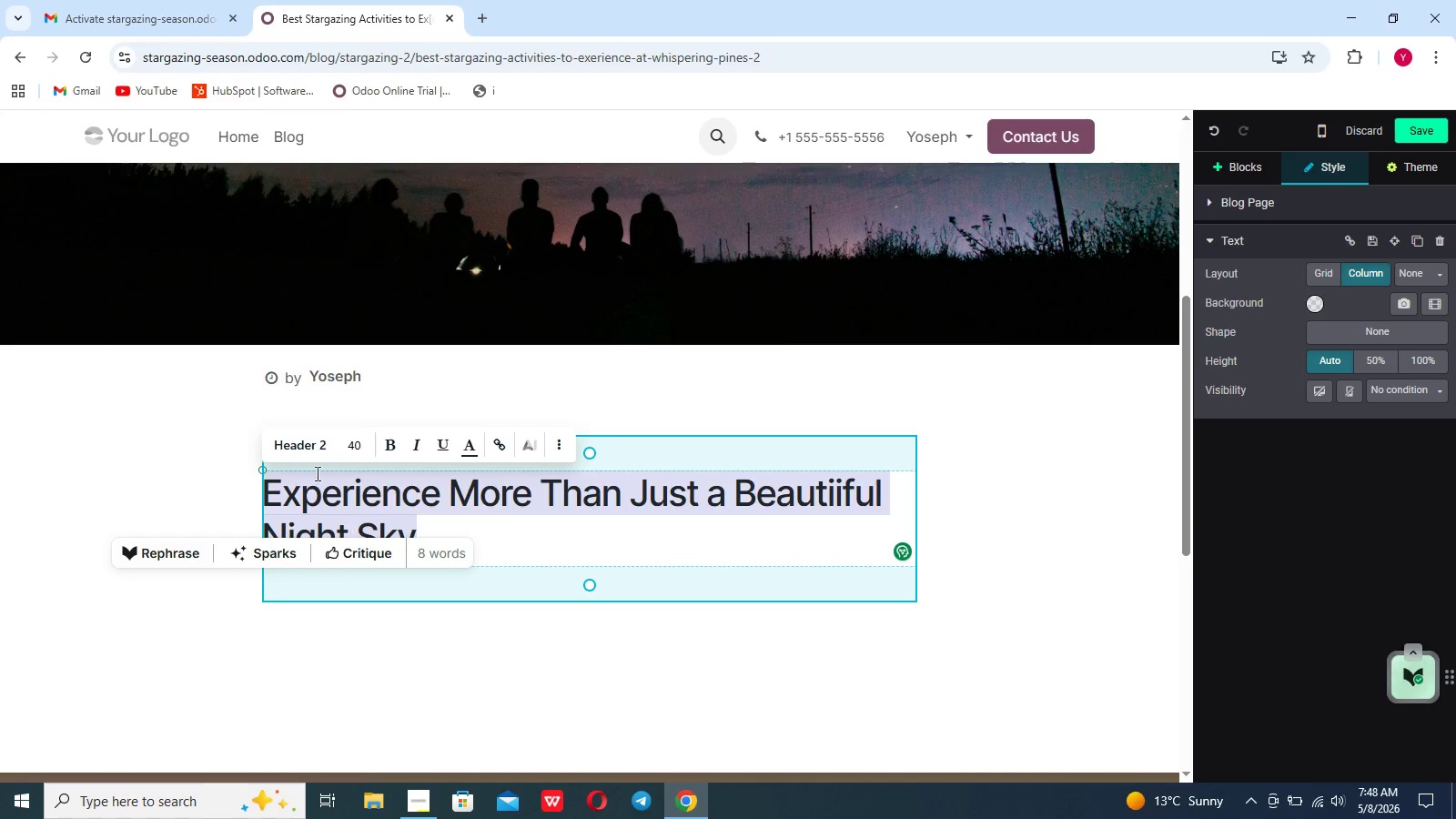 
left_click([306, 450])
 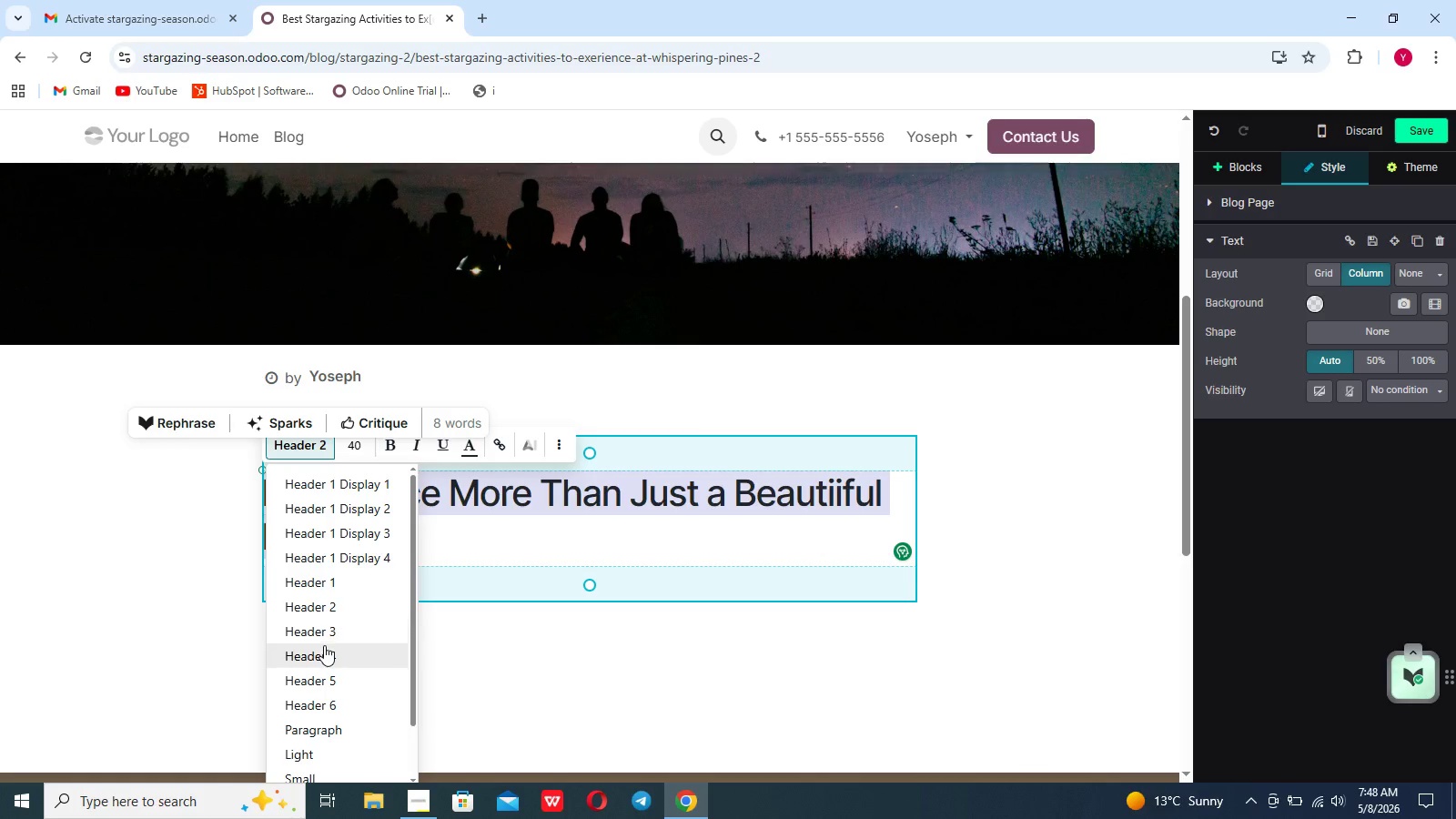 
left_click([324, 645])
 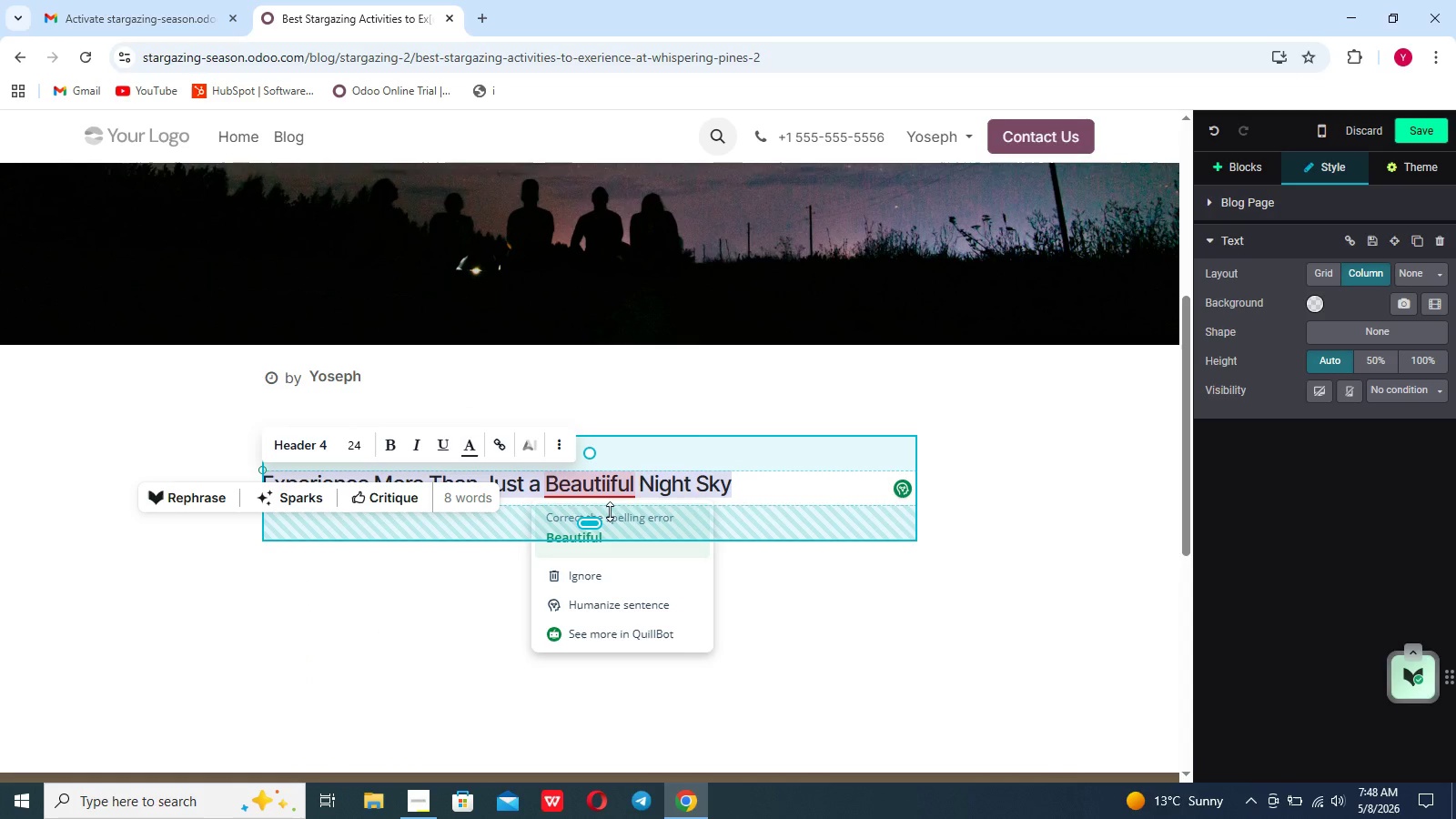 
left_click([630, 555])
 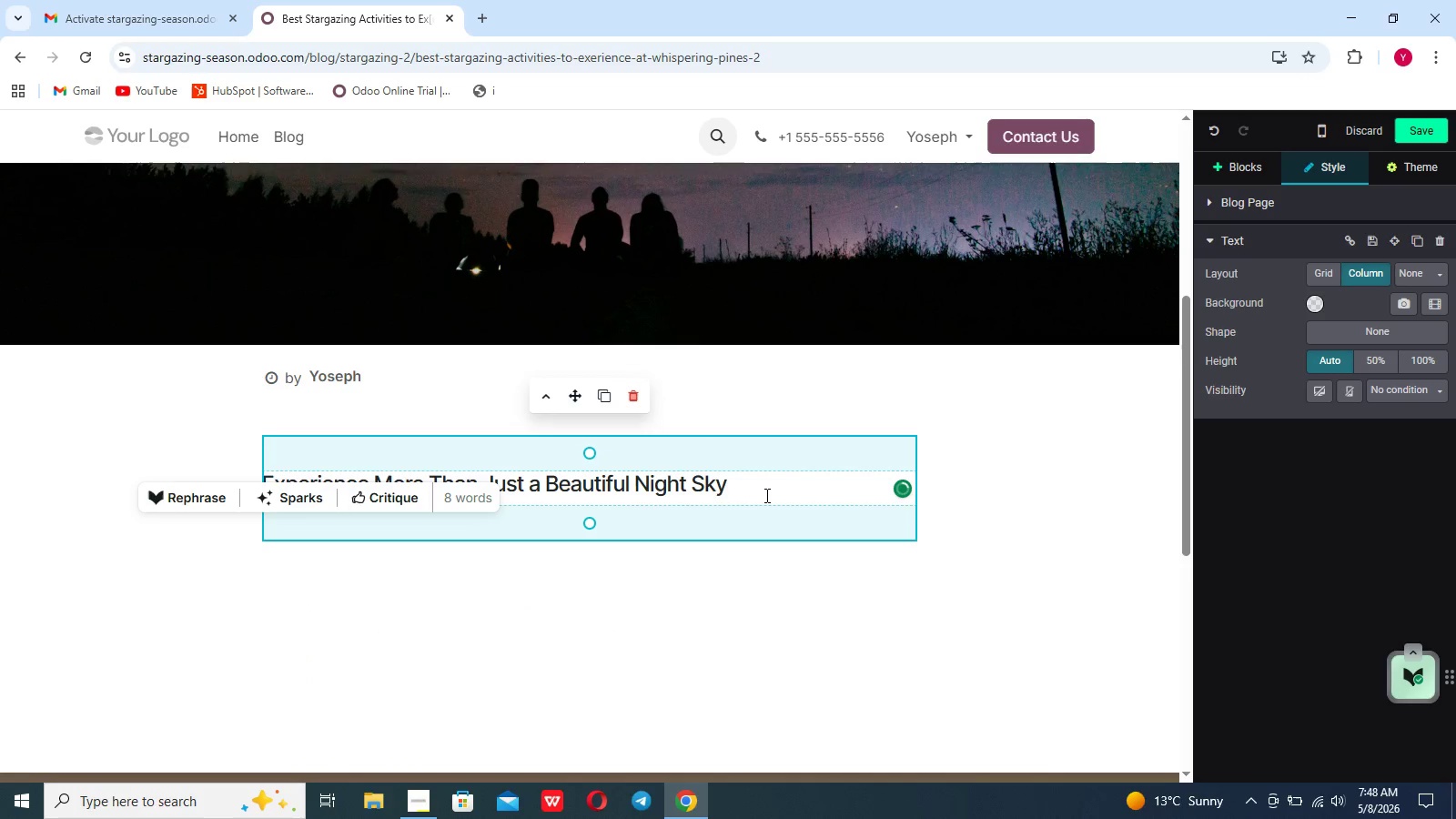 
key(Enter)
 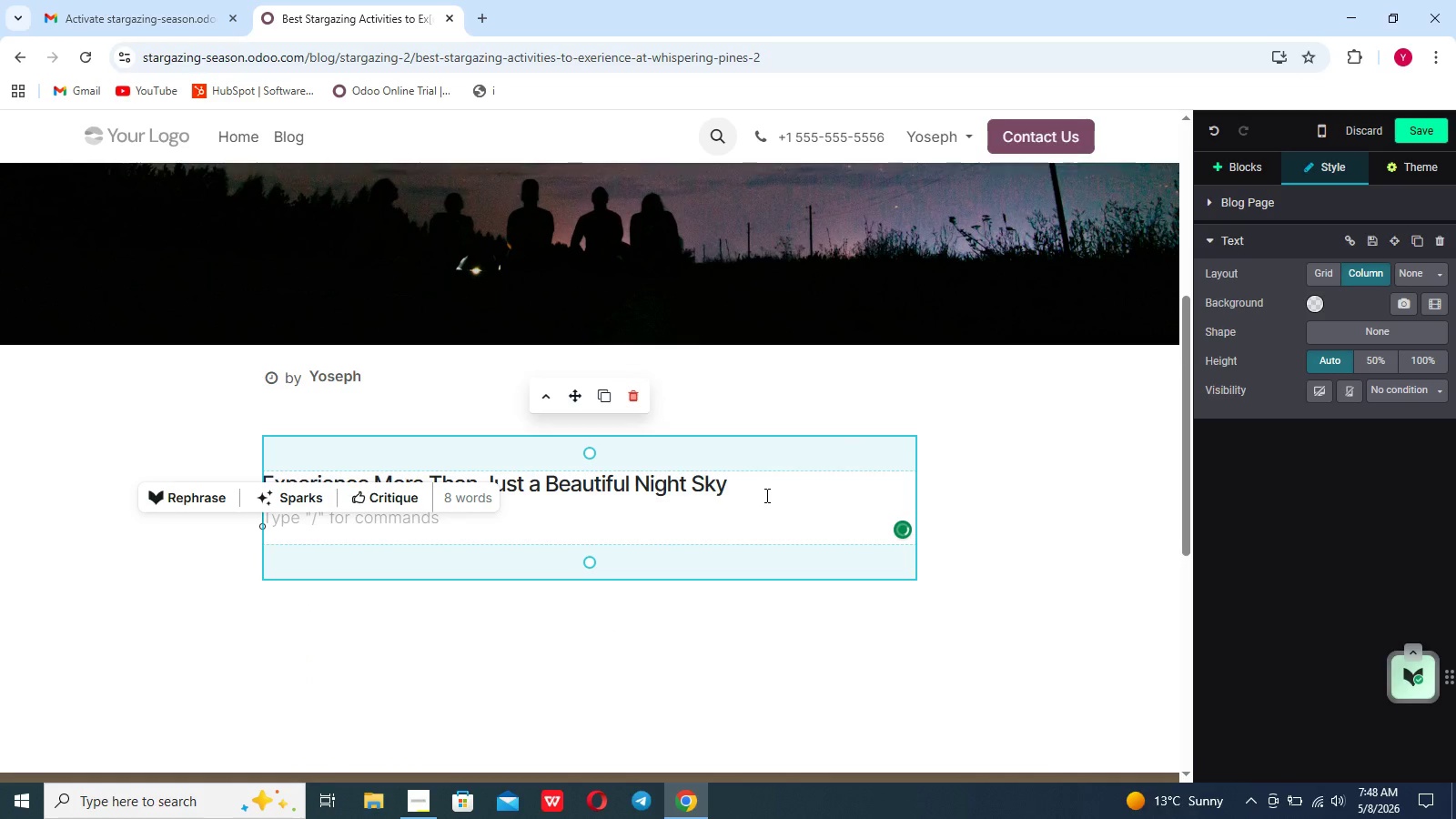 
key(Enter)
 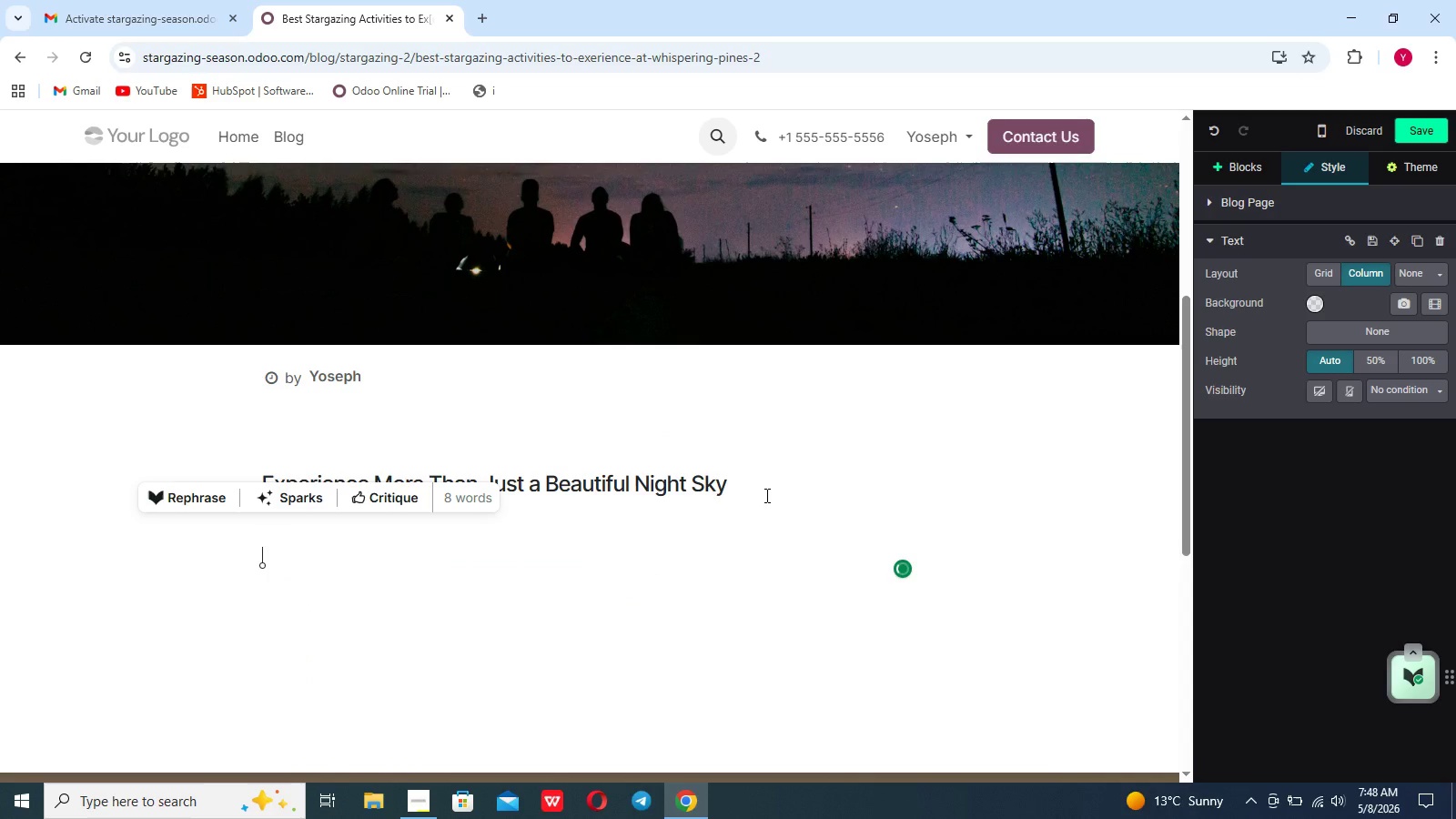 
type(At Whispering PINES H)
key(Backspace)
type(Glamping Resort, s)
key(Backspace)
type(Stargazing season is more than simply looking up at the sa)
key(Backspace)
type(tars. It is an immersive outdoor expr)
key(Backspace)
type(erience designed to help guests relax, explore, and reconnect with nature in unforgattable wways from guided constellation tours to peaceful ee)
key(Backspace)
type(vening around the firepit, every activitie)
key(Backspace)
type(y during stargazing season is carefully planned to create meaningful monents beneath )
 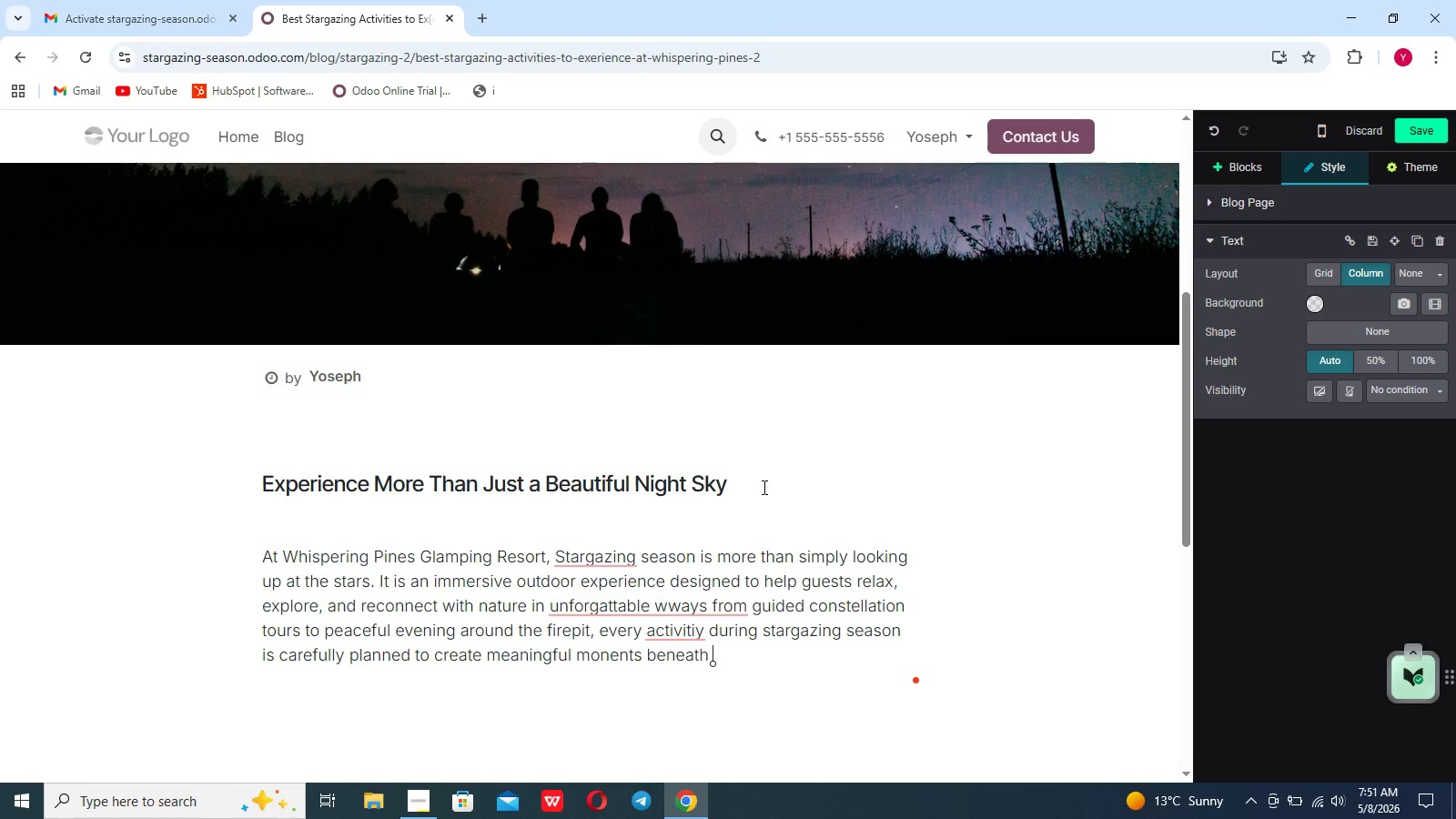 
key(Backspace)
type(, the night saky)
key(Backspace)
key(Backspace)
key(Backspace)
type(ky)
 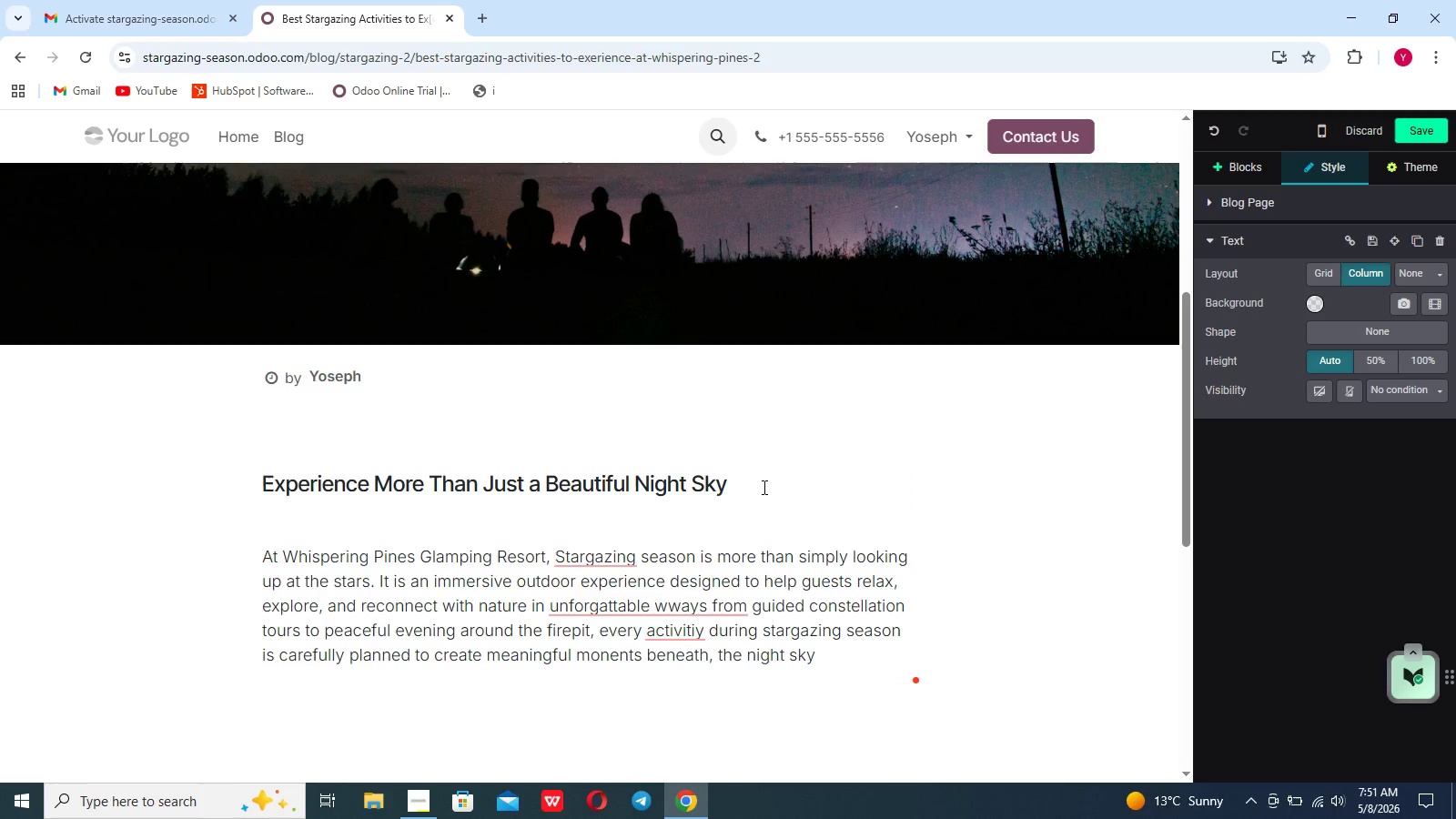 
left_click([763, 487])
 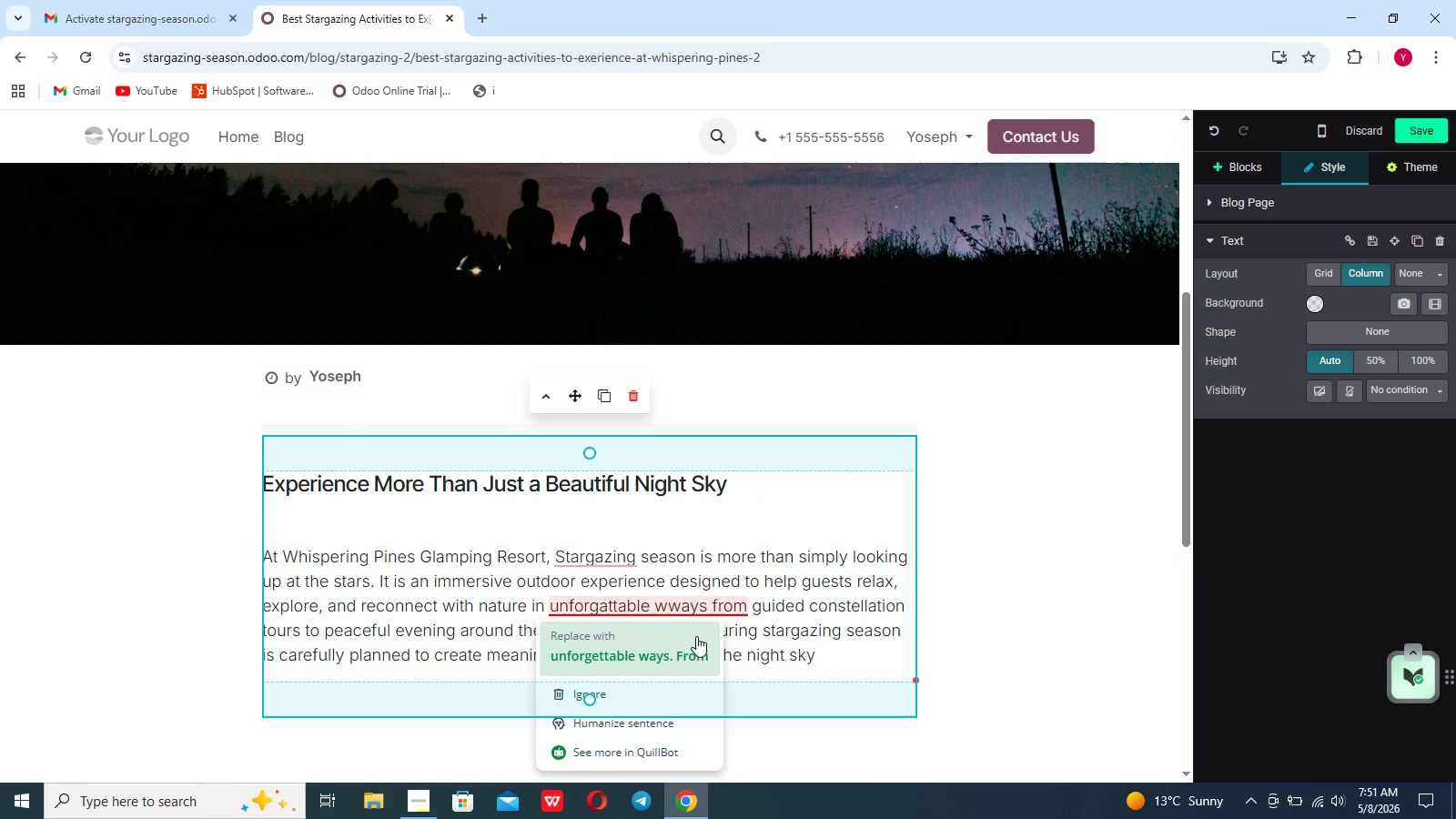 
left_click([695, 638])
 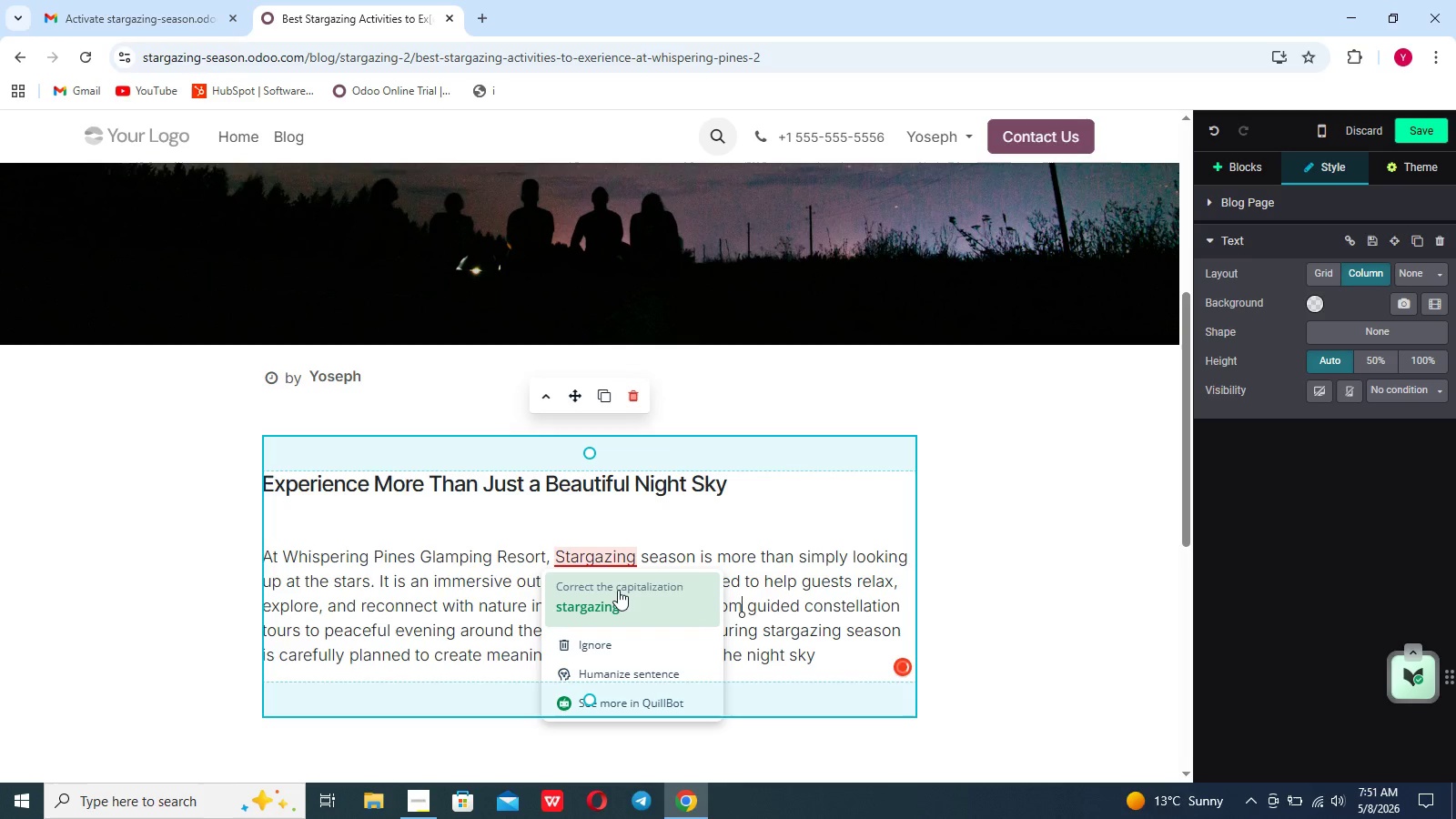 
left_click([618, 590])
 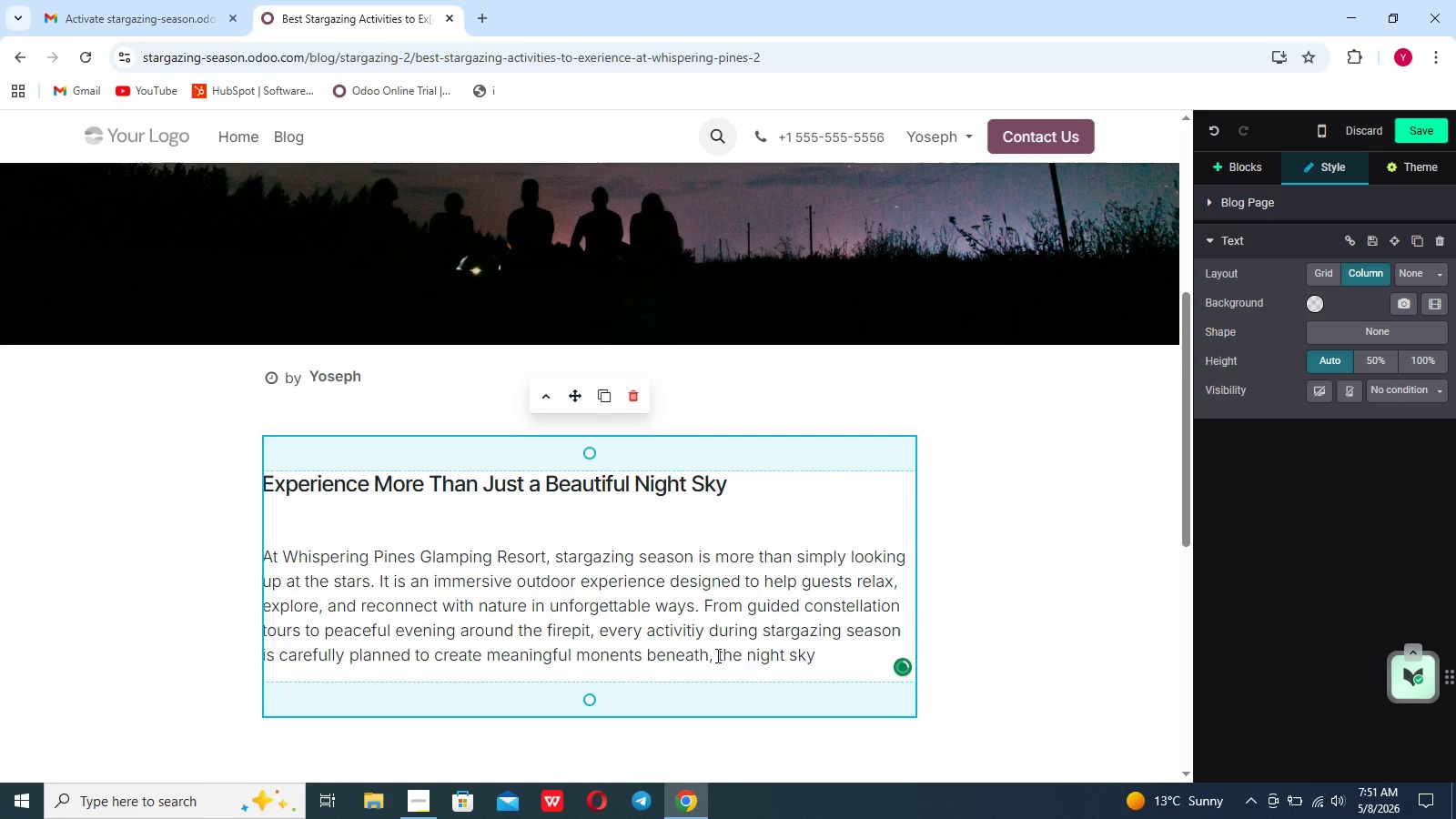 
left_click([716, 655])
 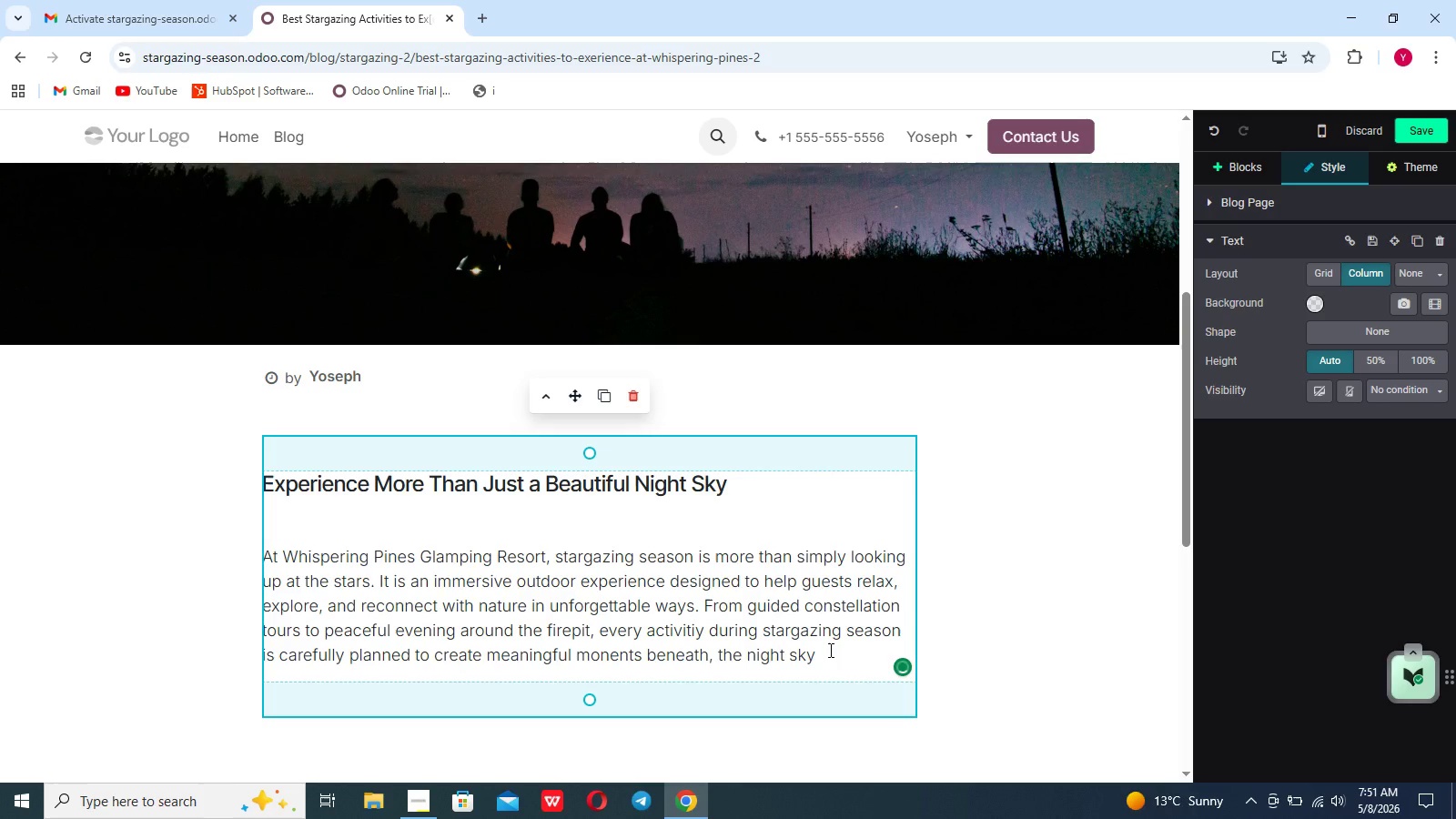 
left_click([829, 650])
 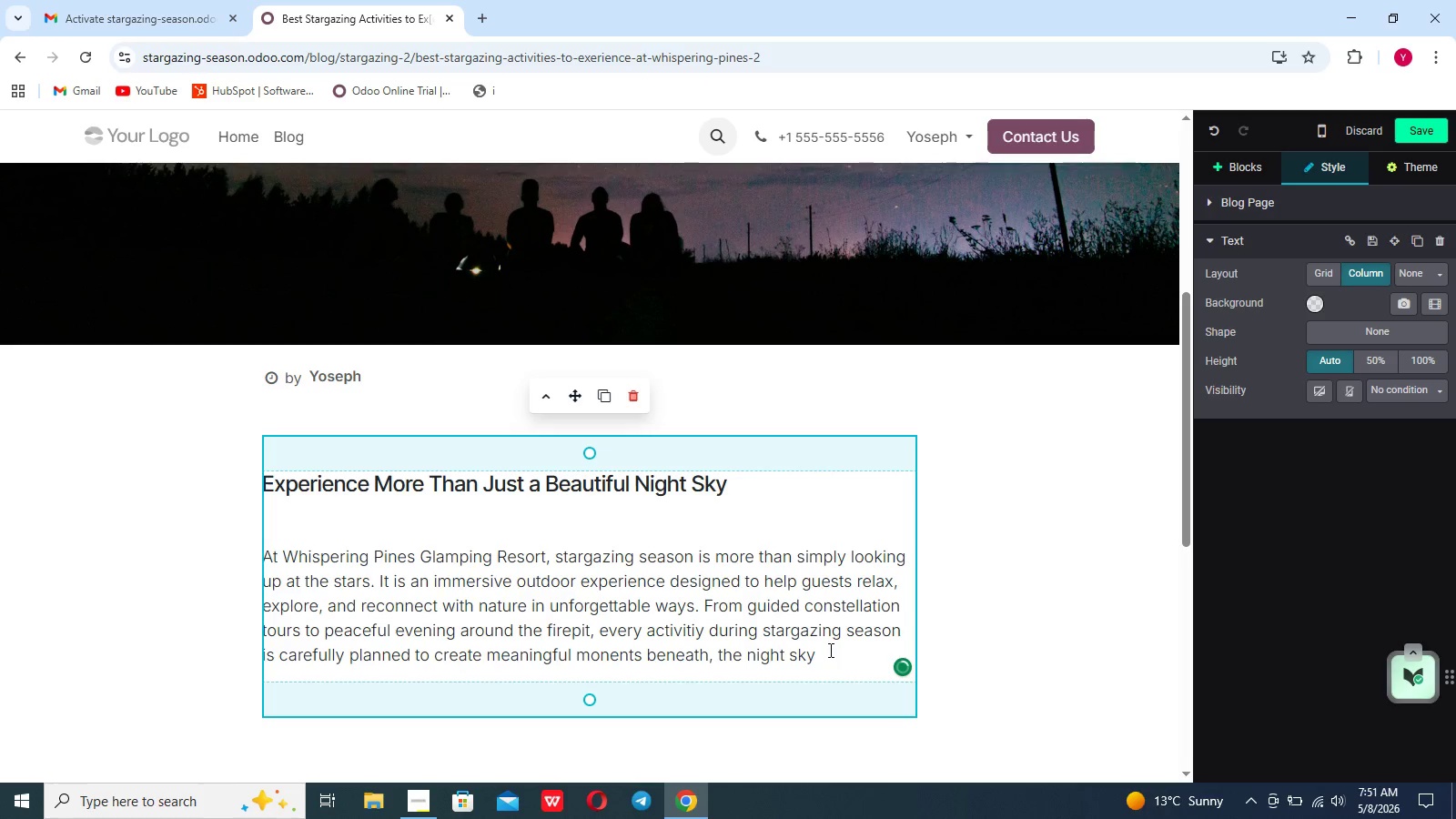 
wait(5.83)
 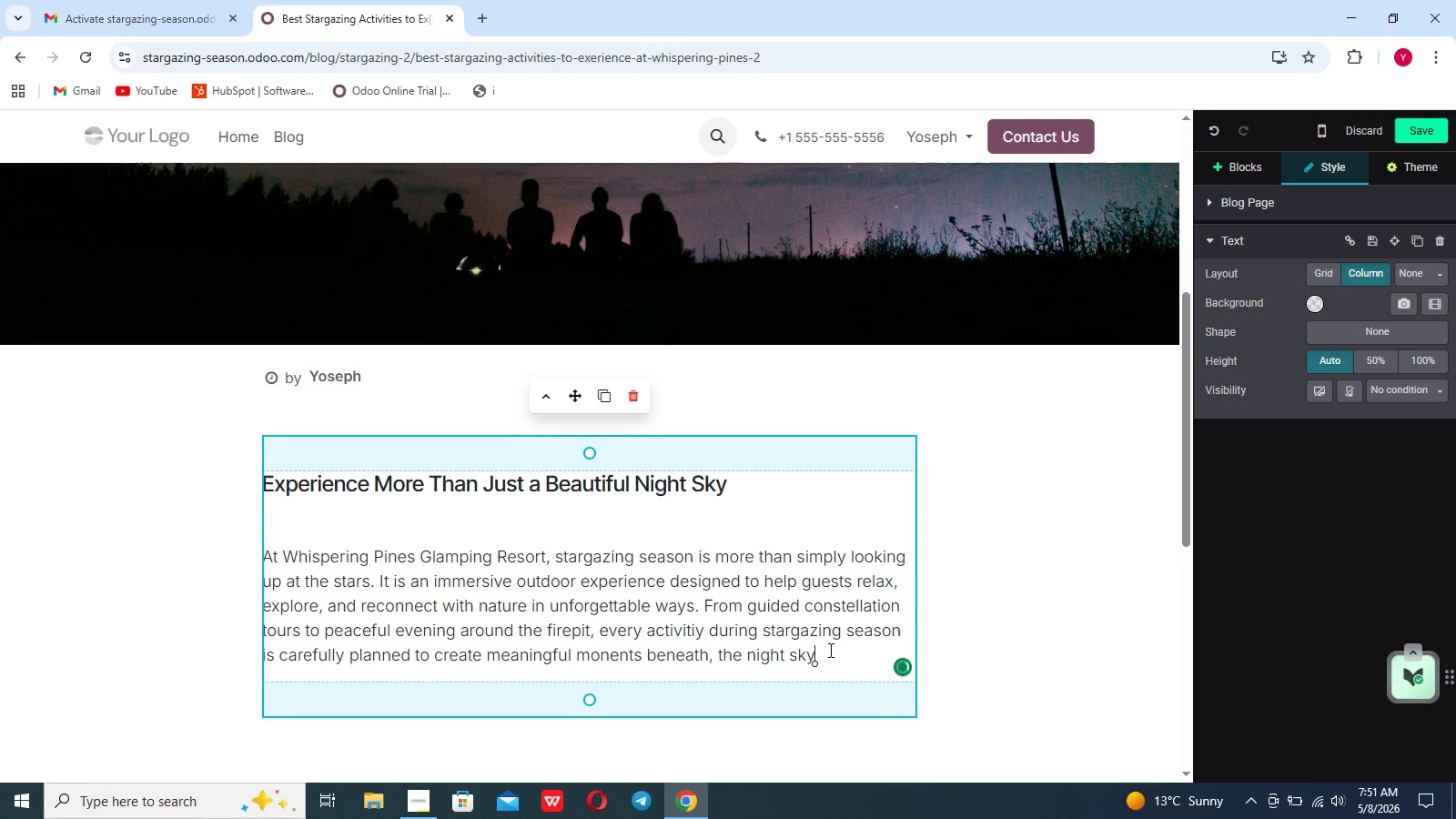 
key(Period)
 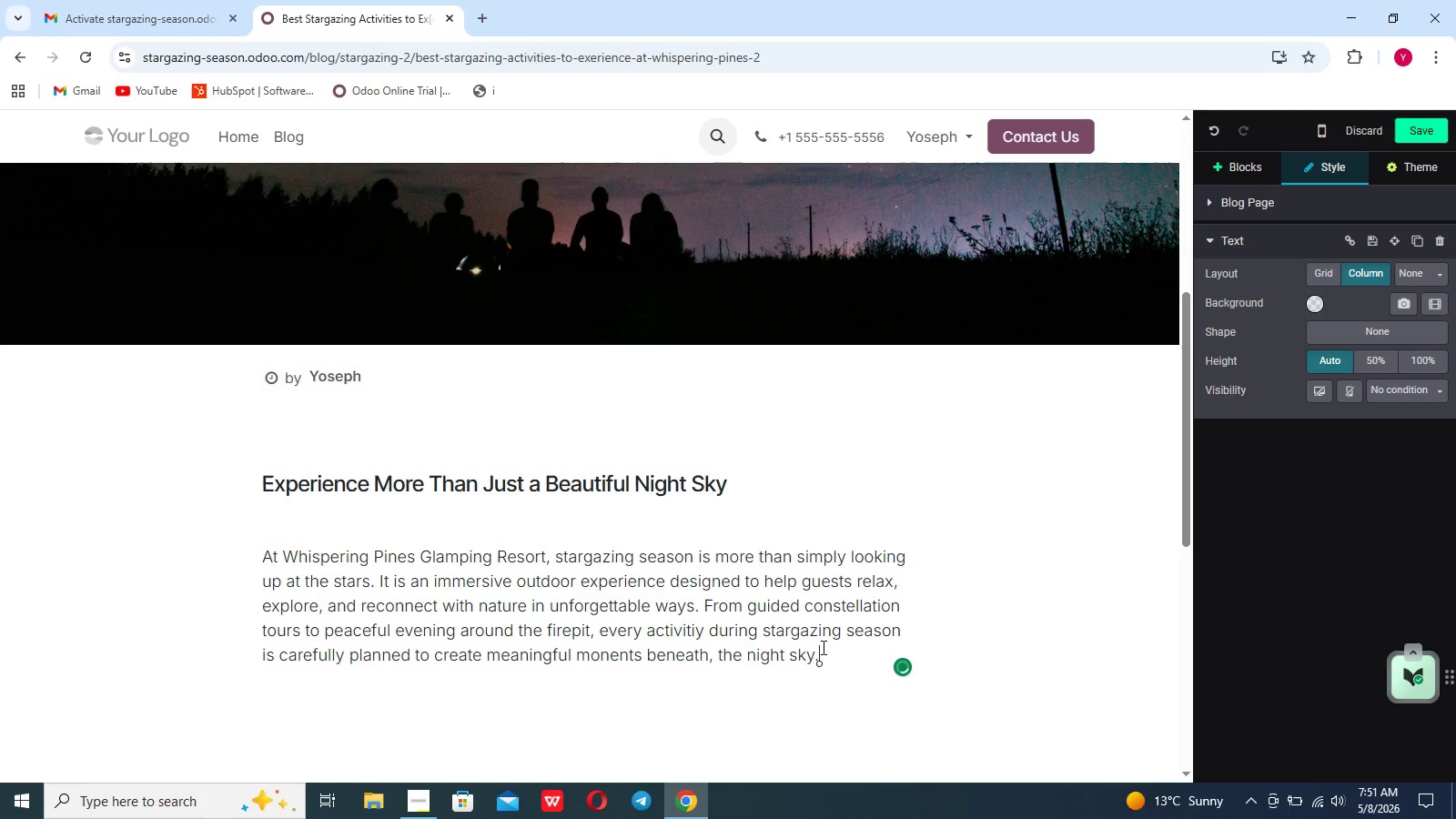 
wait(5.41)
 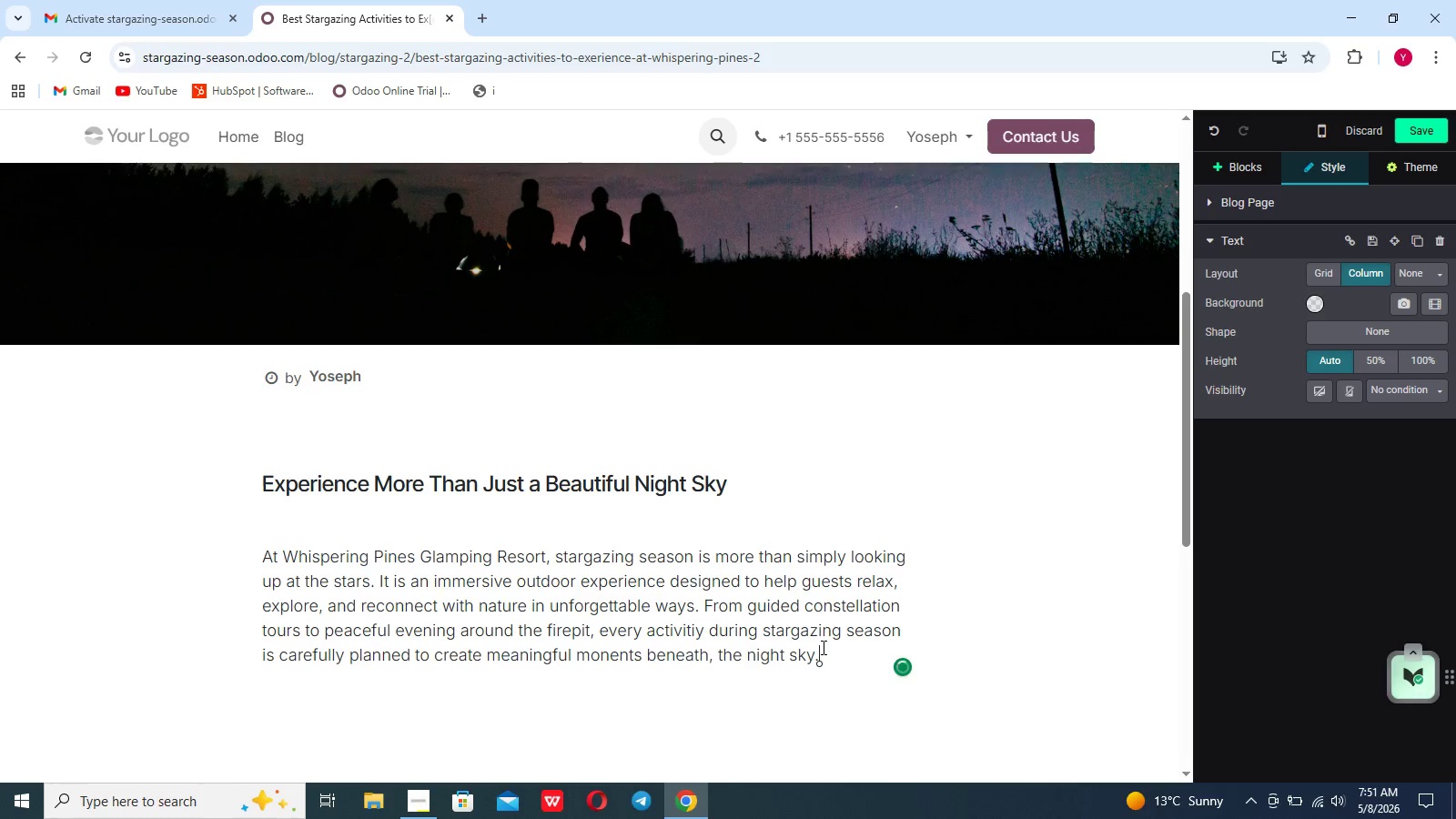 
key(Shift+Enter)
 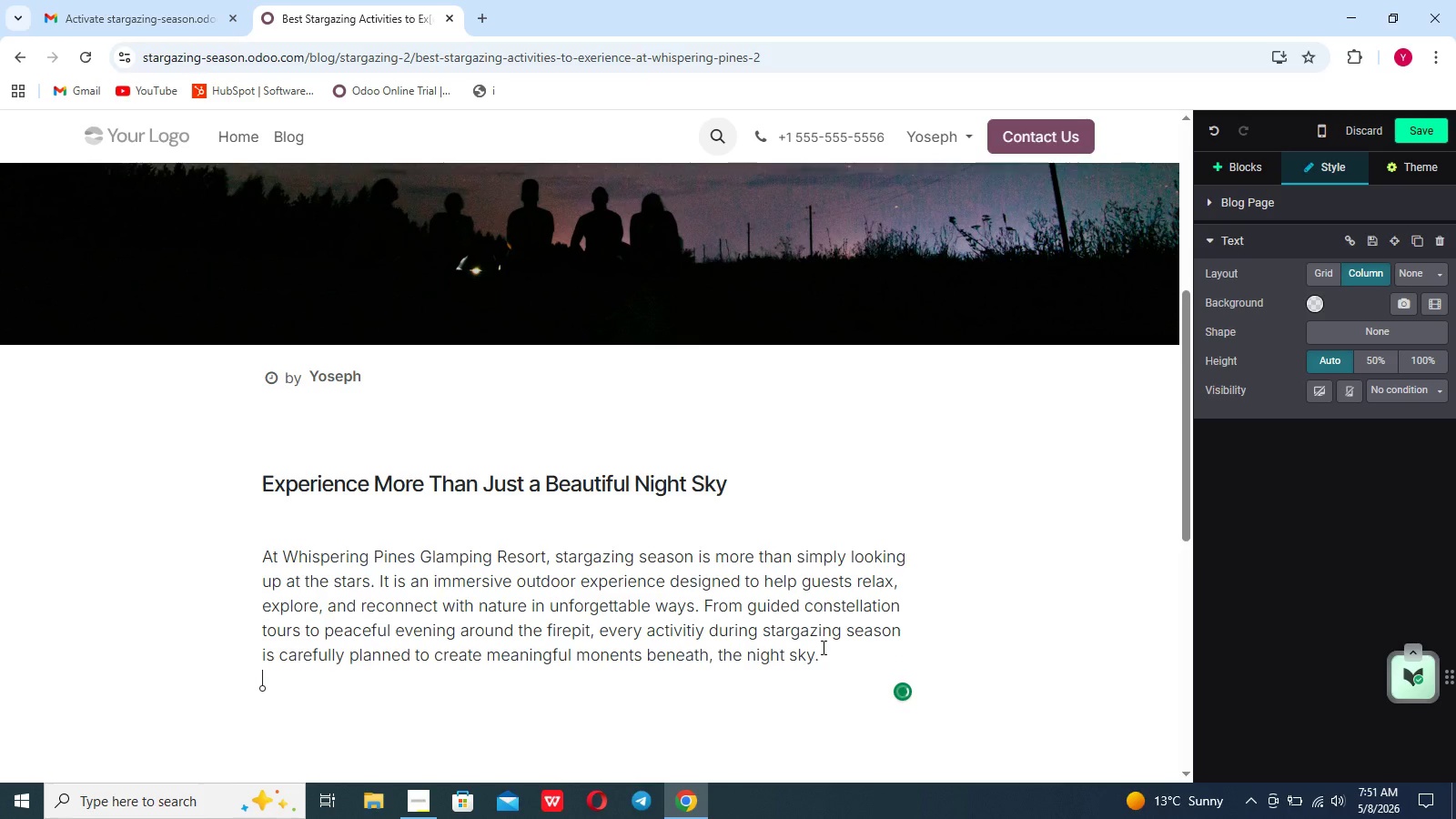 
key(Shift+ShiftRight)
 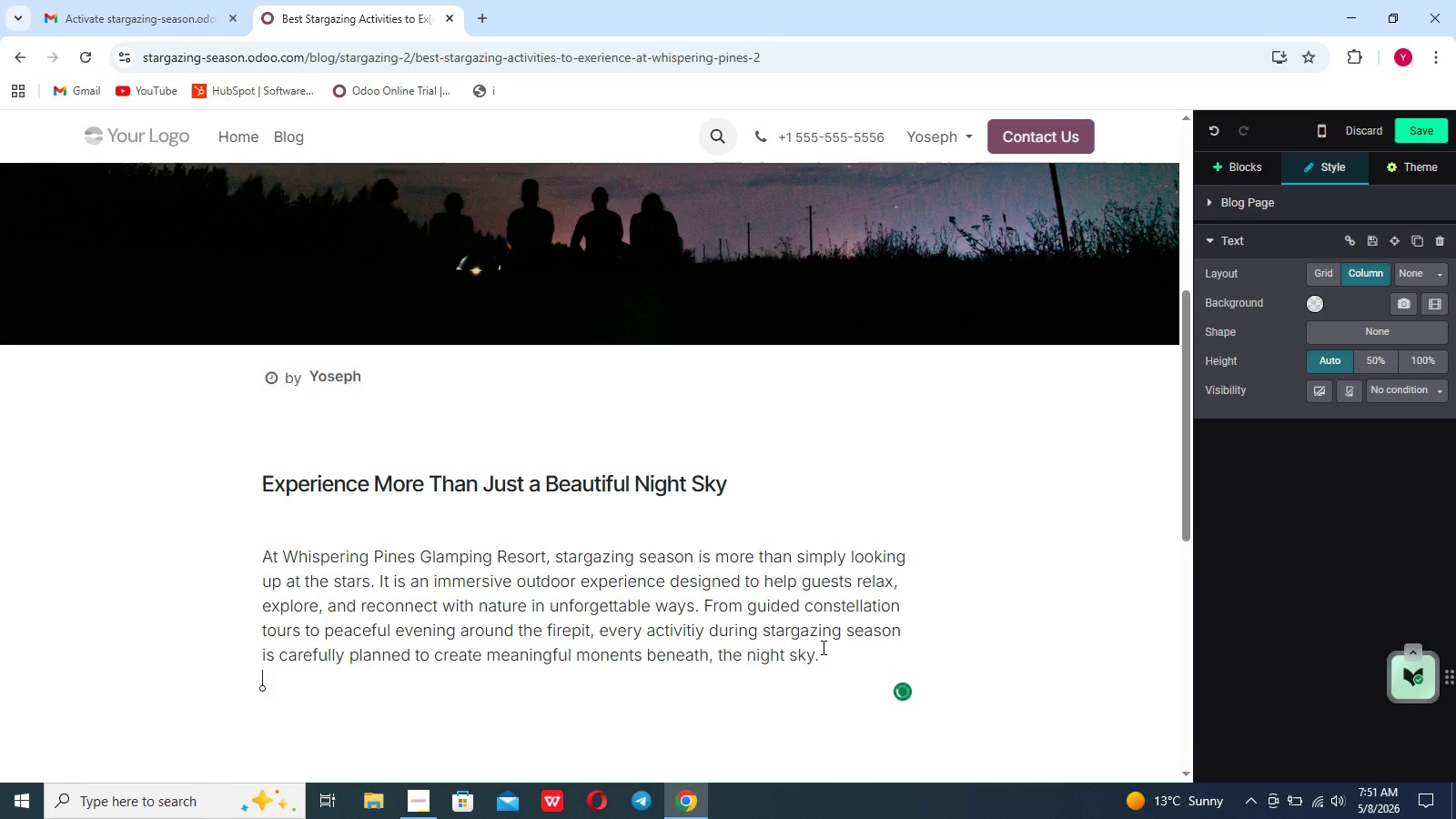 
key(Shift+Enter)
 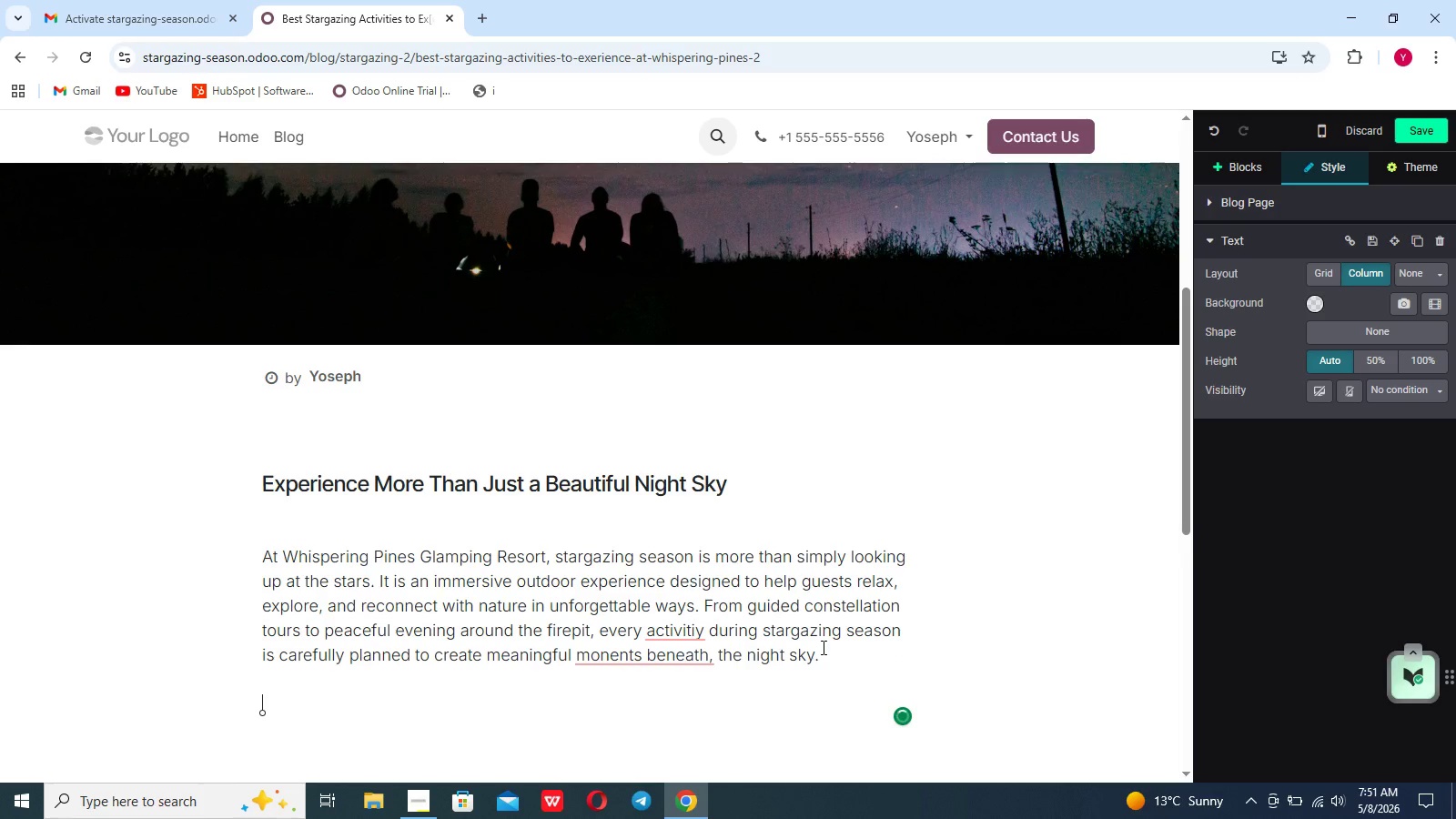 
type(Modern life ofe)
key(Backspace)
type(ten keeps pe)
 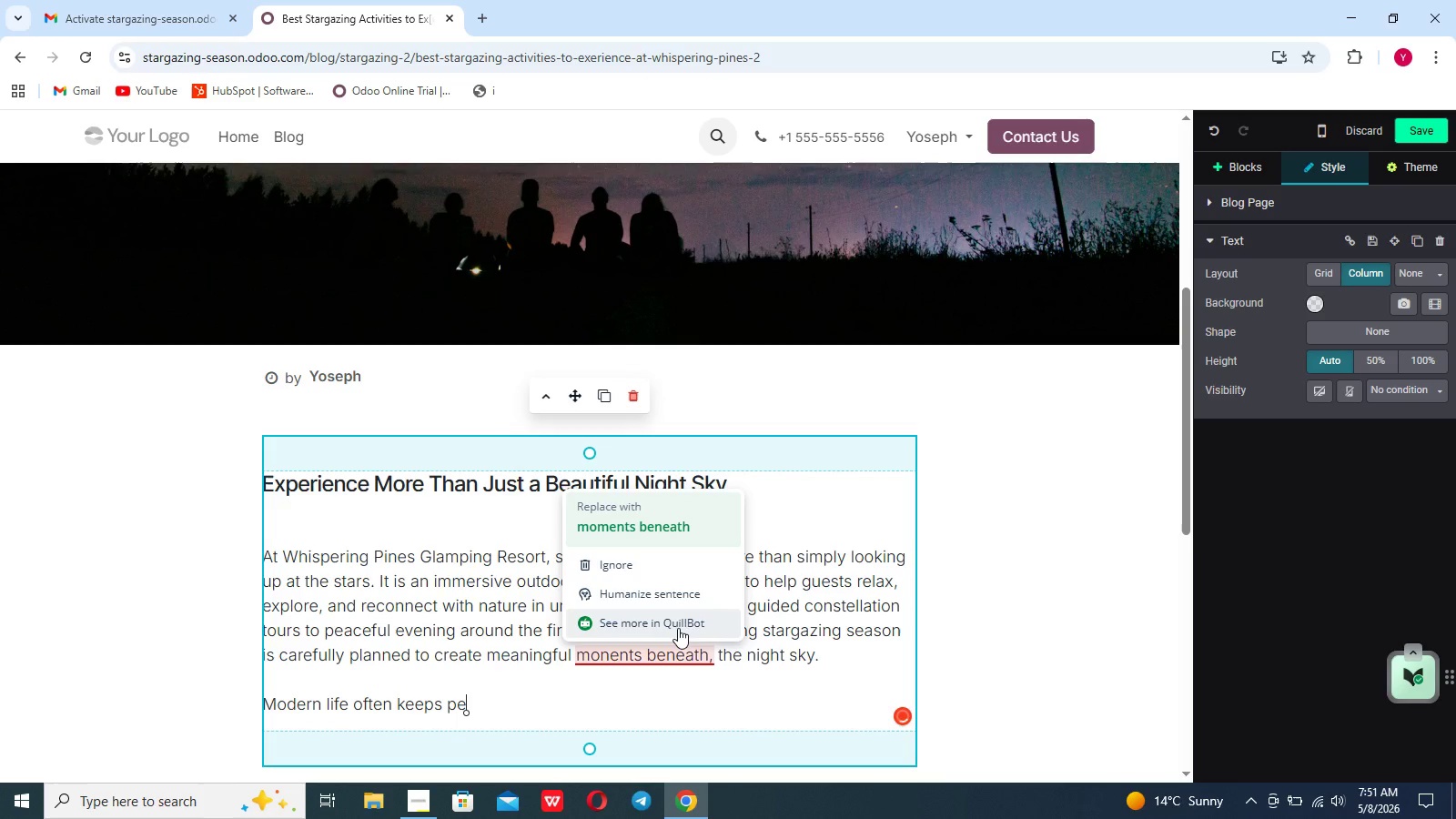 
wait(5.11)
 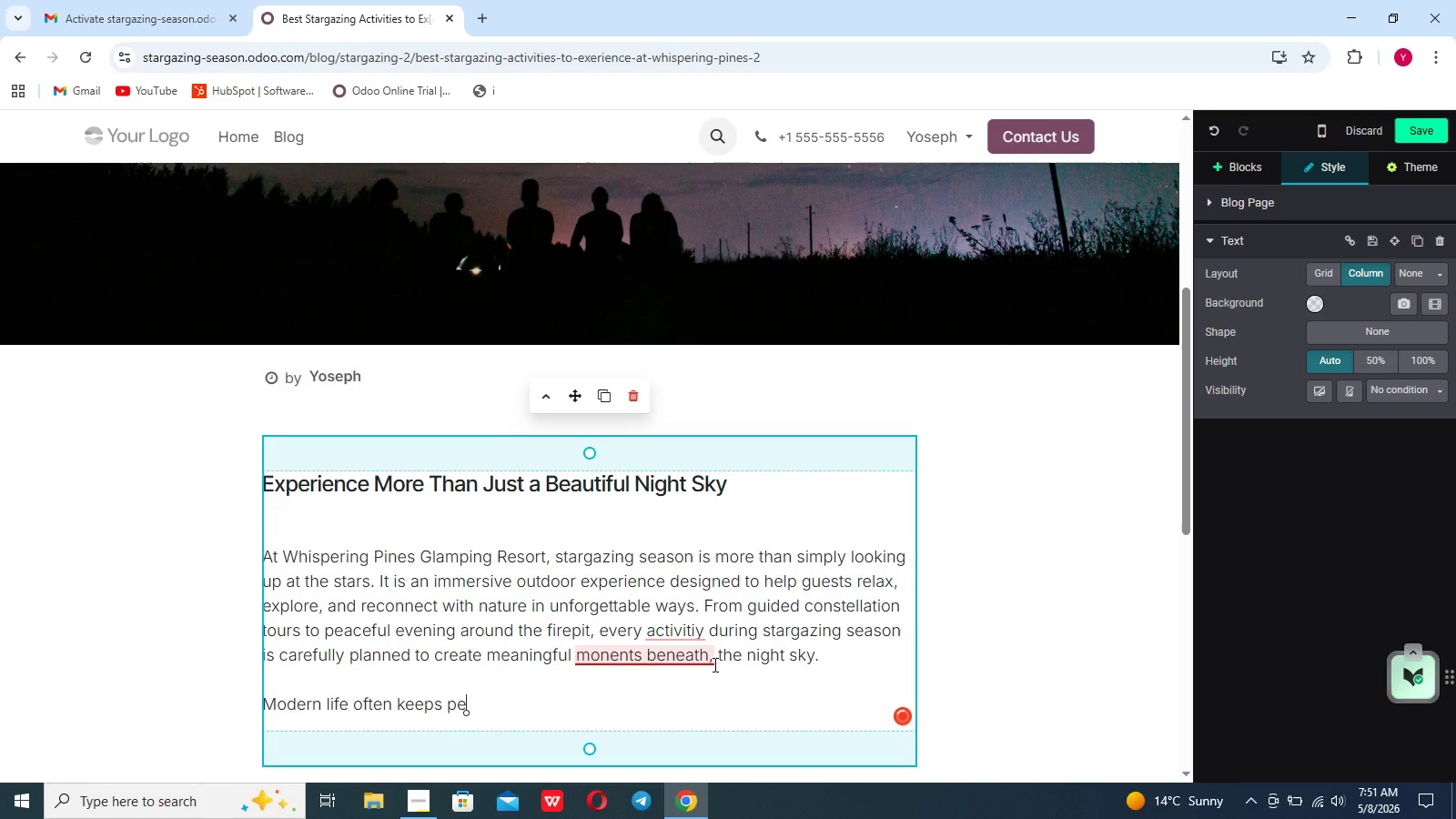 
left_click([680, 527])
 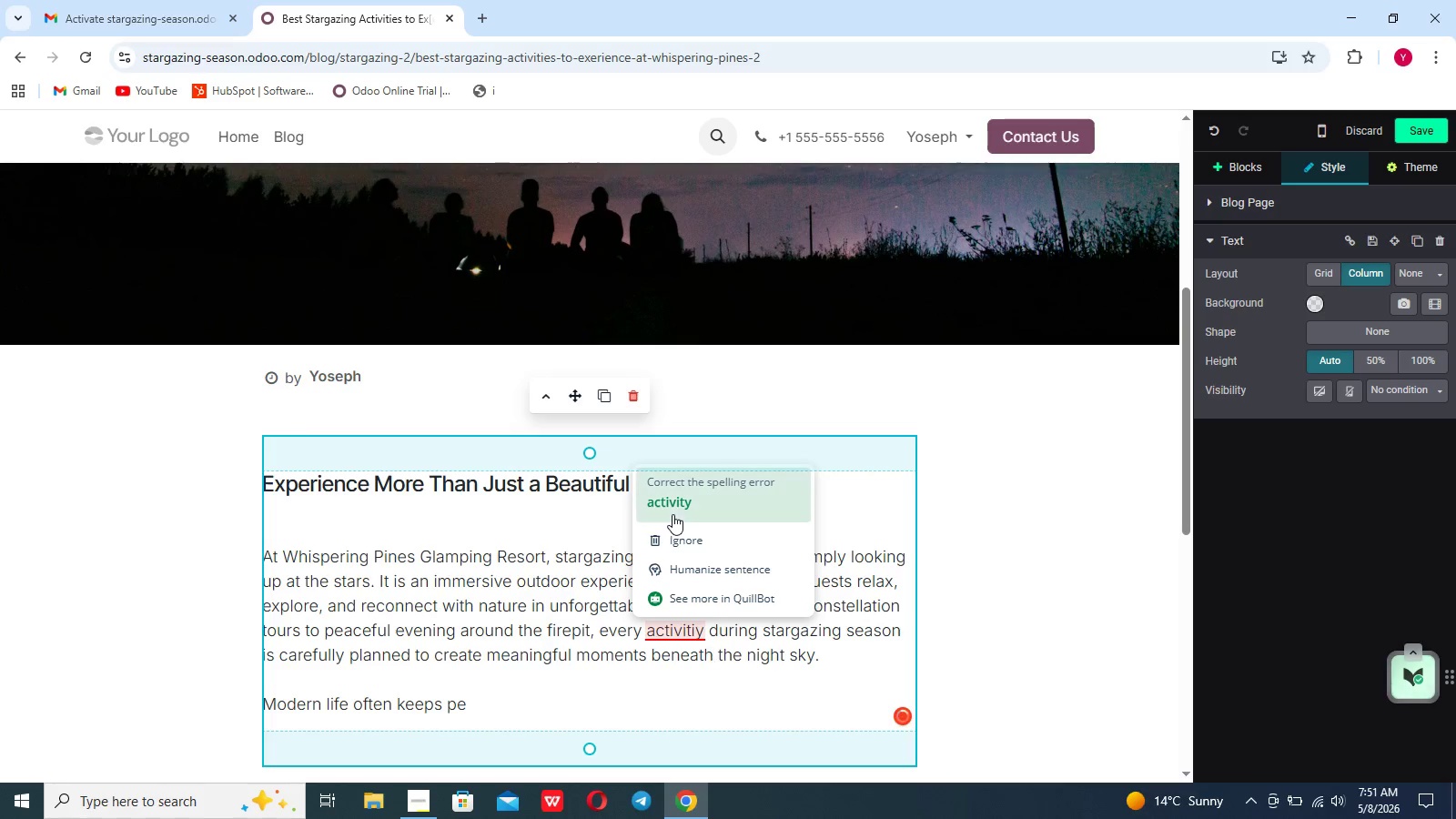 
left_click([674, 512])
 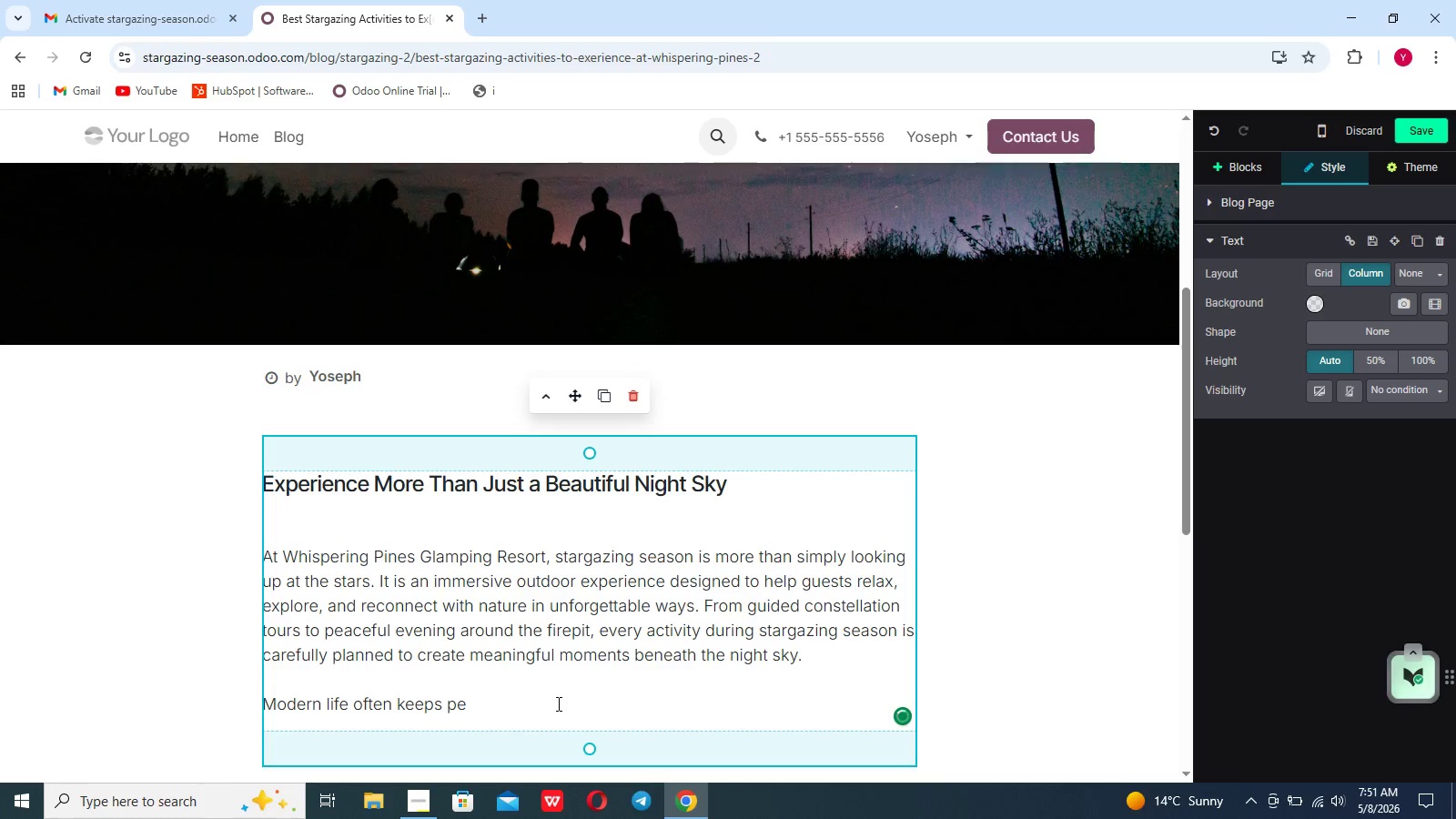 
left_click([557, 703])
 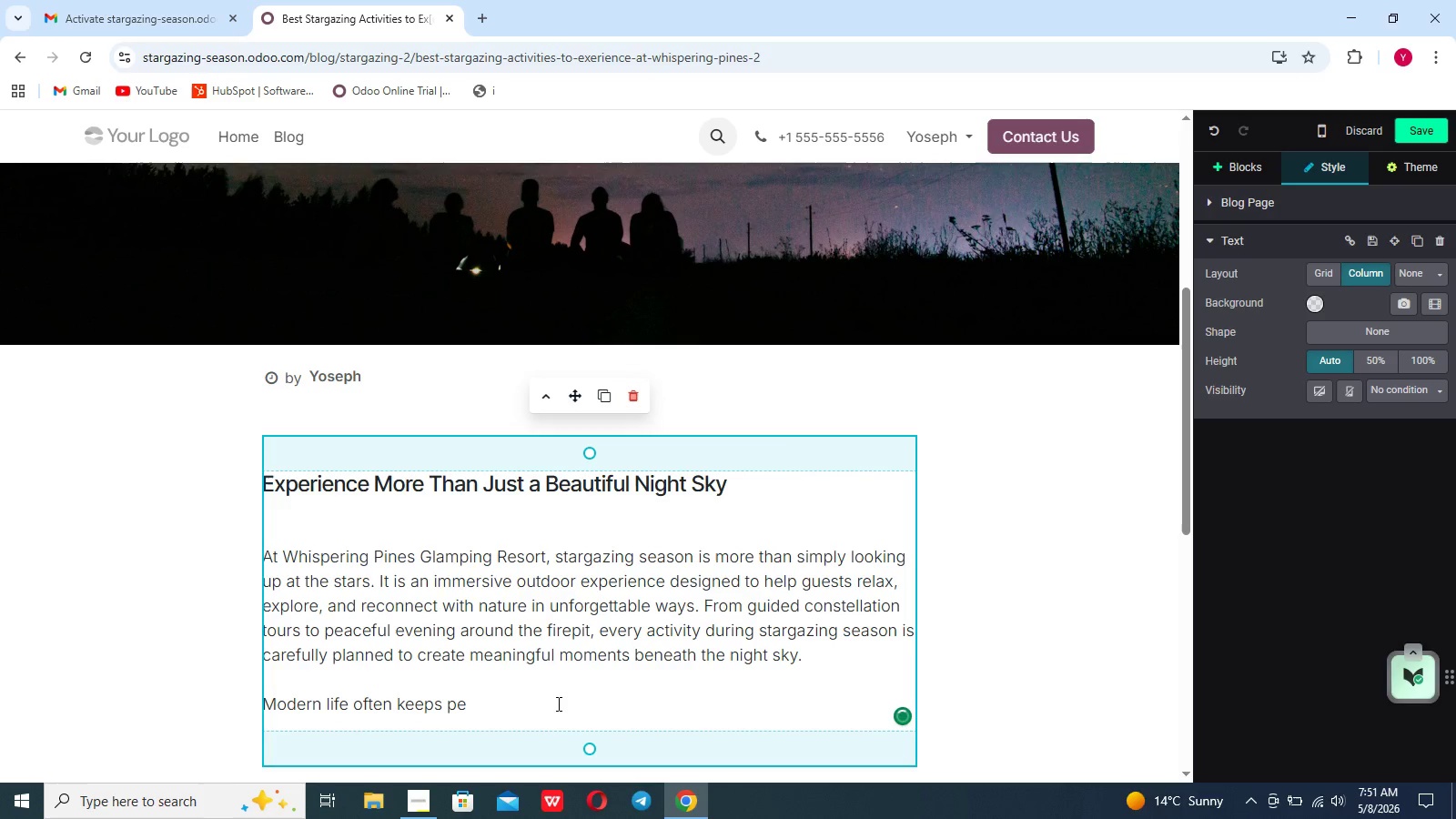 
type(ople)
 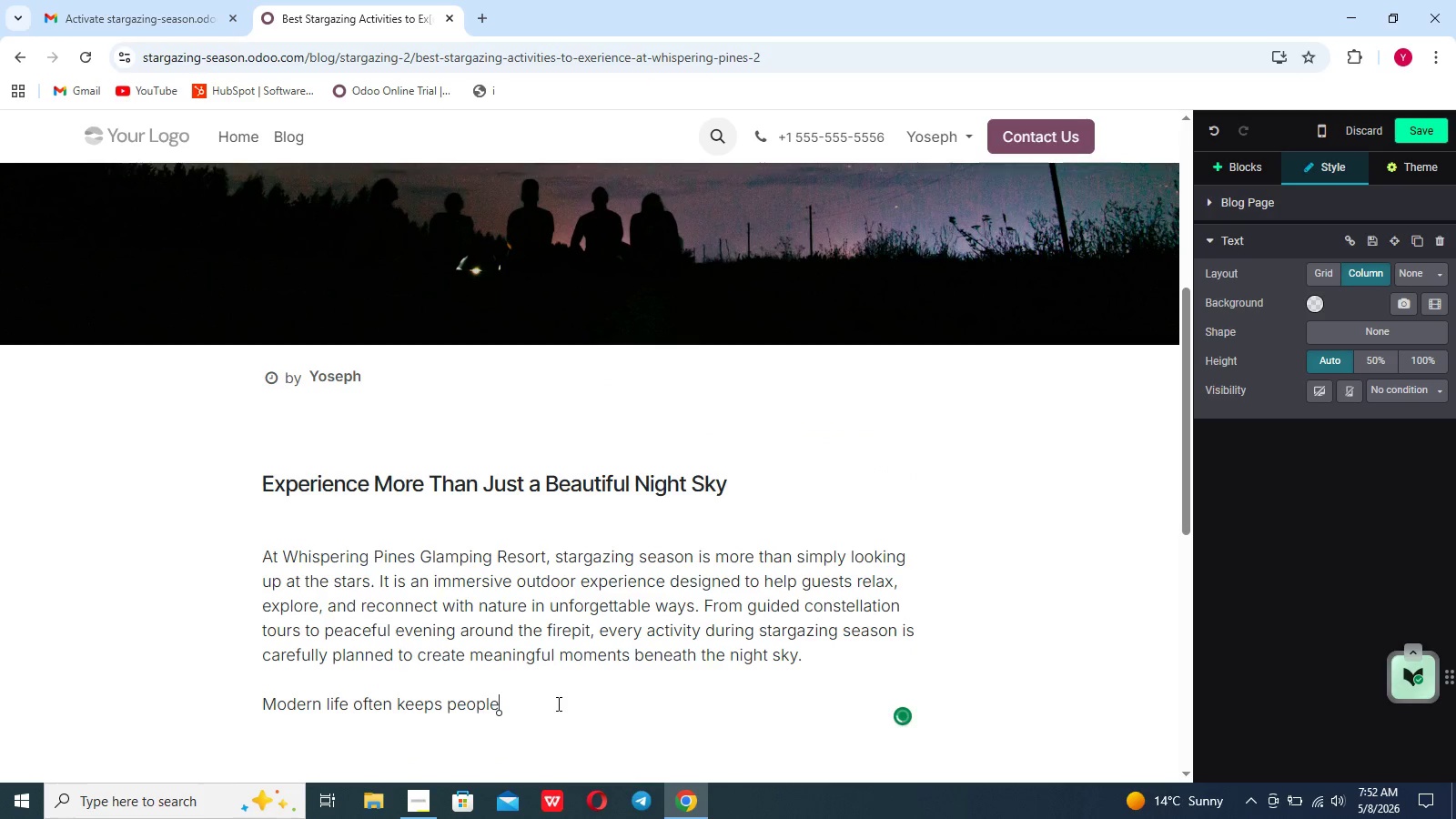 
type( indoors and disconnected from nature. Dtargazing offers a rare opportunity to slow down and appreciate the beas)
key(Backspace)
type(uty of the outdoors witjout distractions )
key(Backspace)
type(. AT Whispering Pines, guests can enjoy luxury accomodation)
 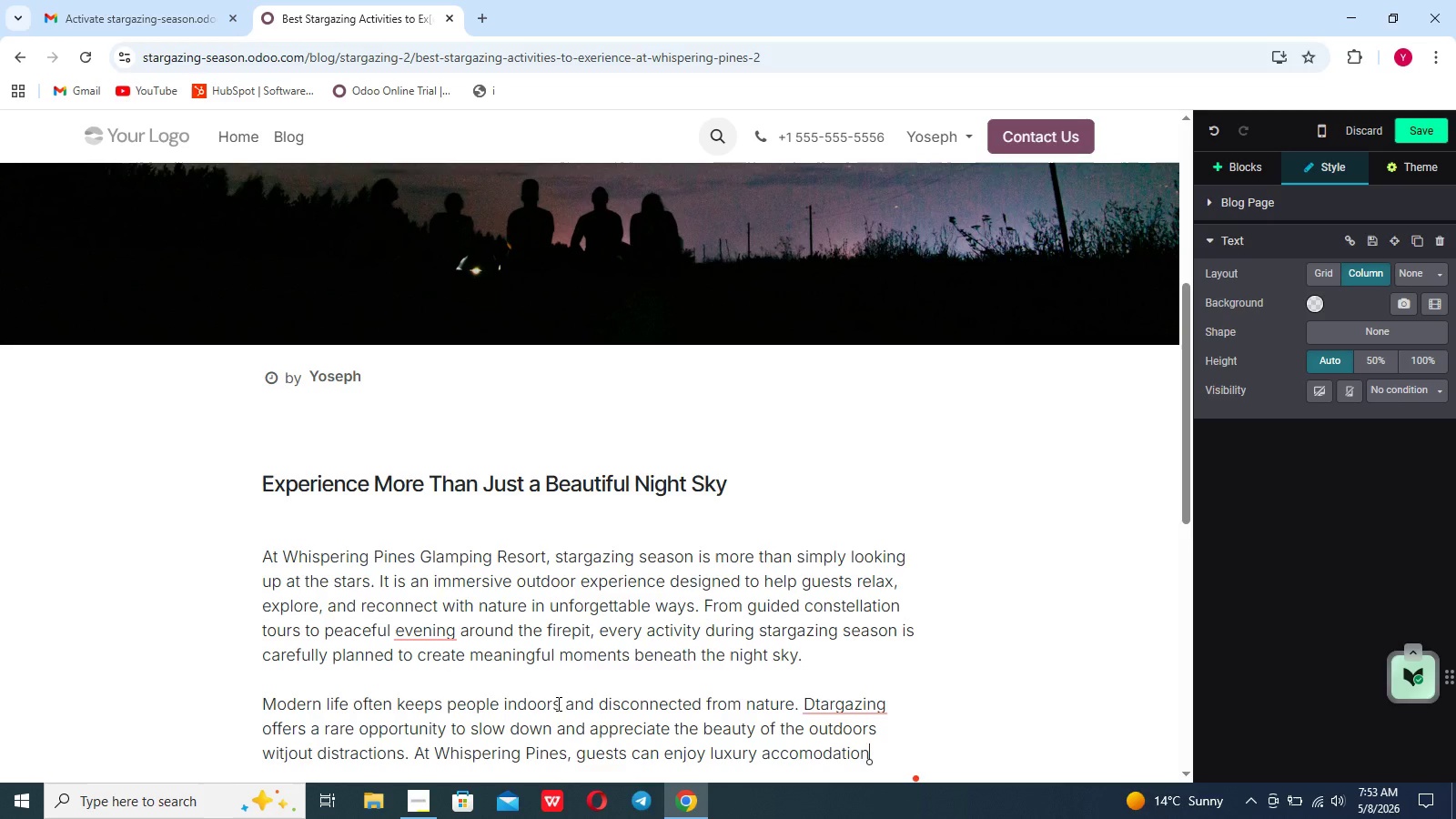 
wait(10.33)
 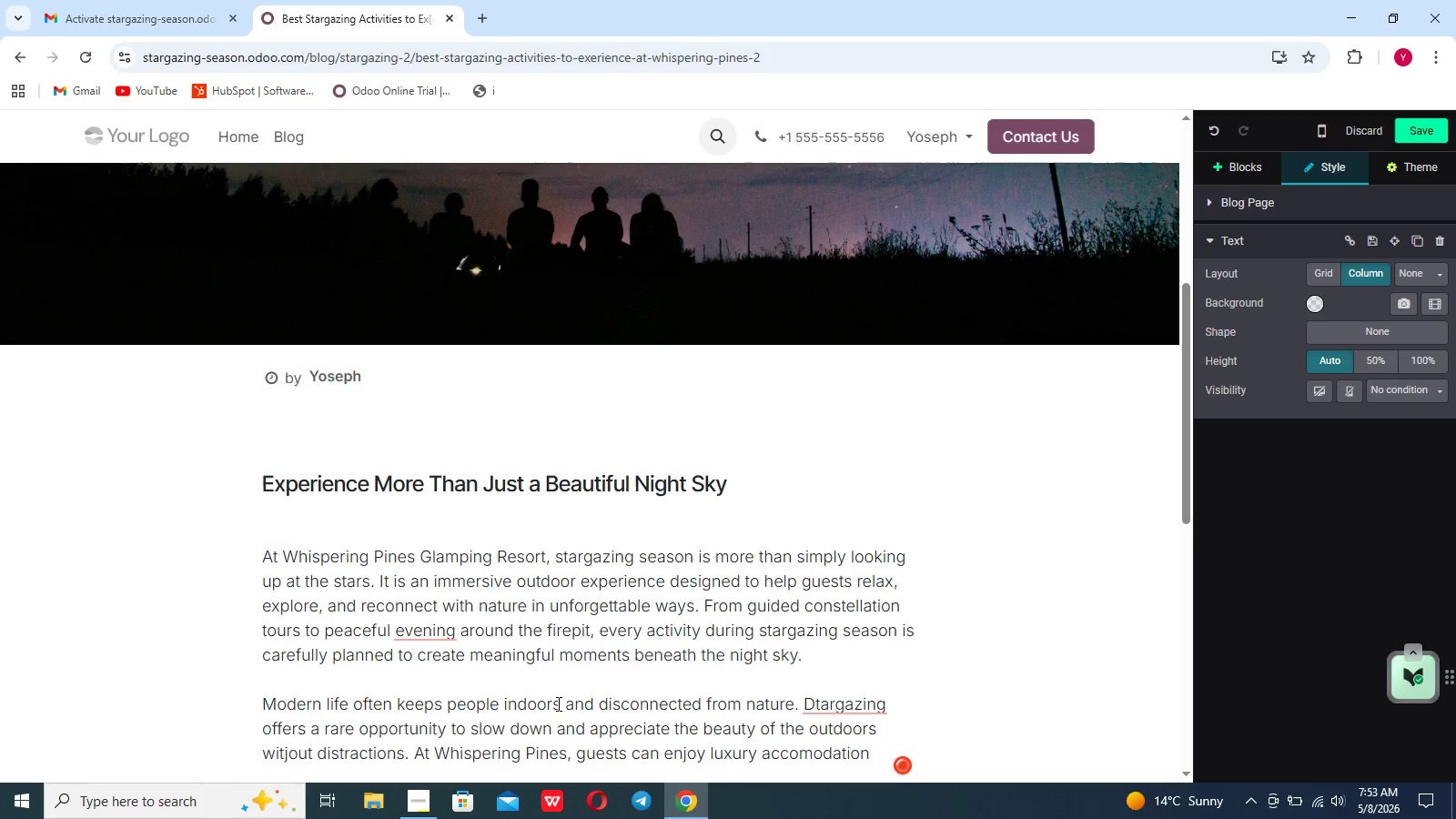 
key(S)
 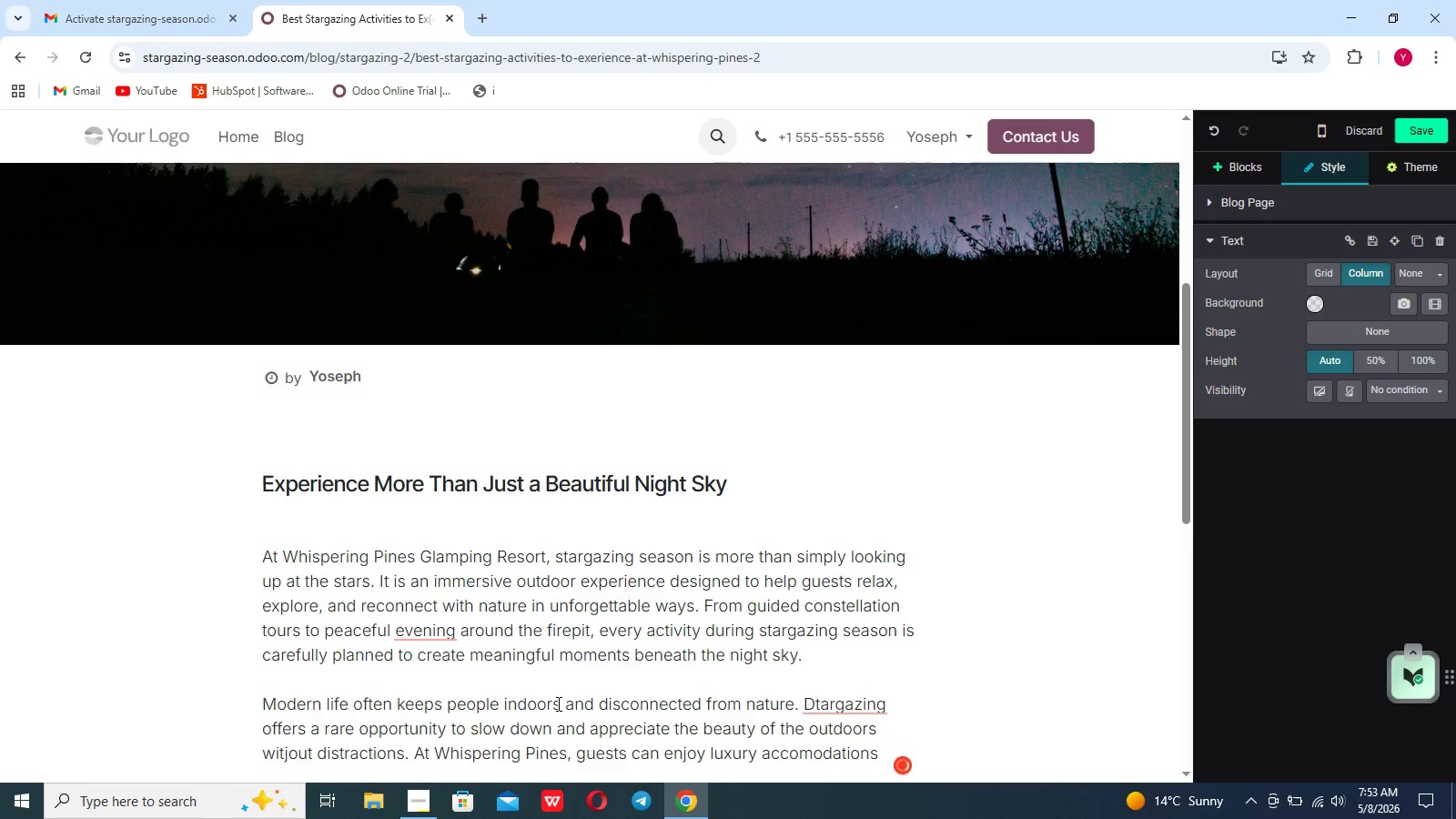 
wait(7.17)
 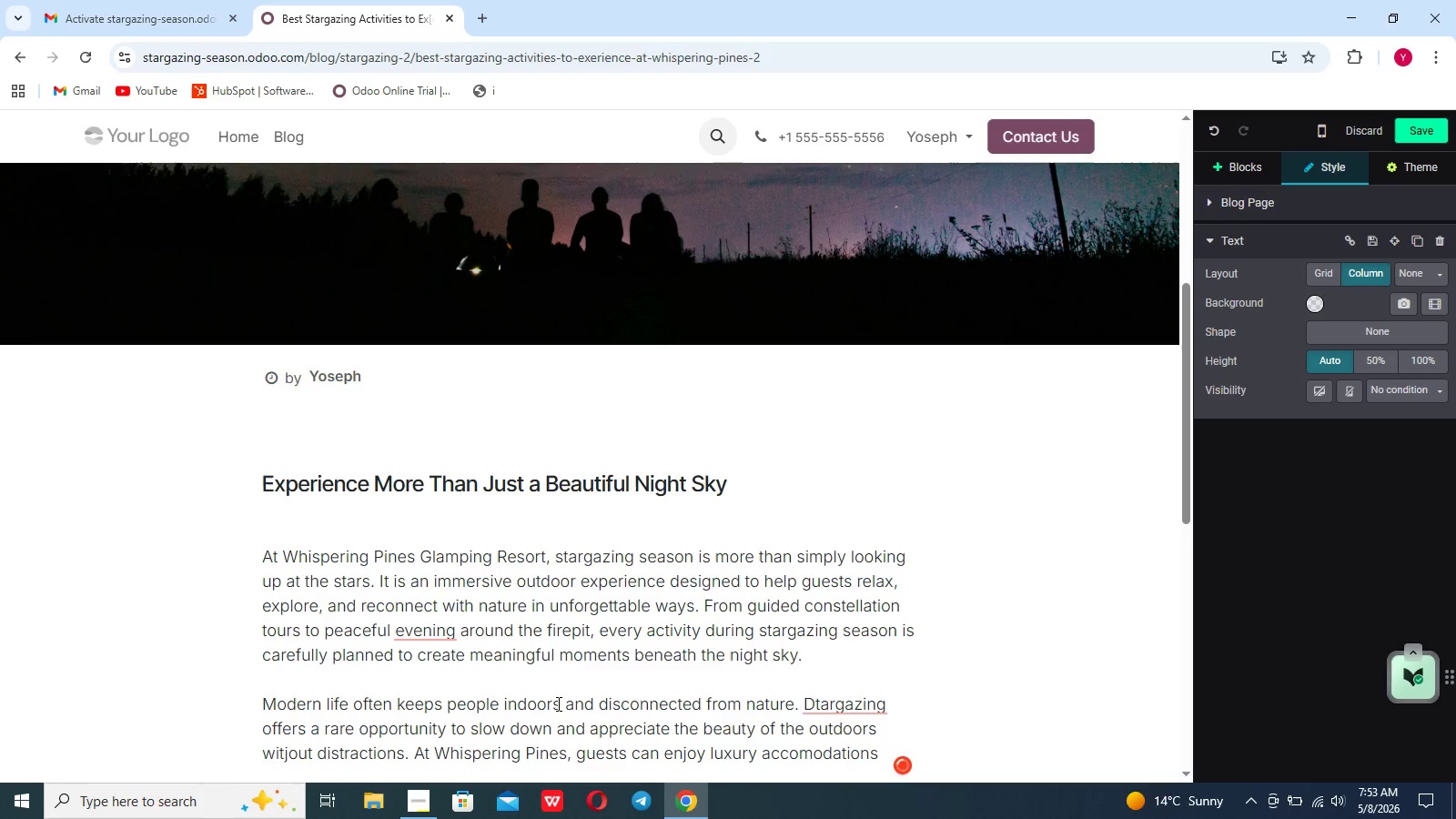 
type( wj)
key(Backspace)
type(hilr participating in astronomy )
key(Backspace)
type(-inspires activities that combine eduat)
key(Backspace)
key(Backspace)
type(catio )
key(Backspace)
type(n,adventurem)
key(Backspace)
type(, and relaxation)
 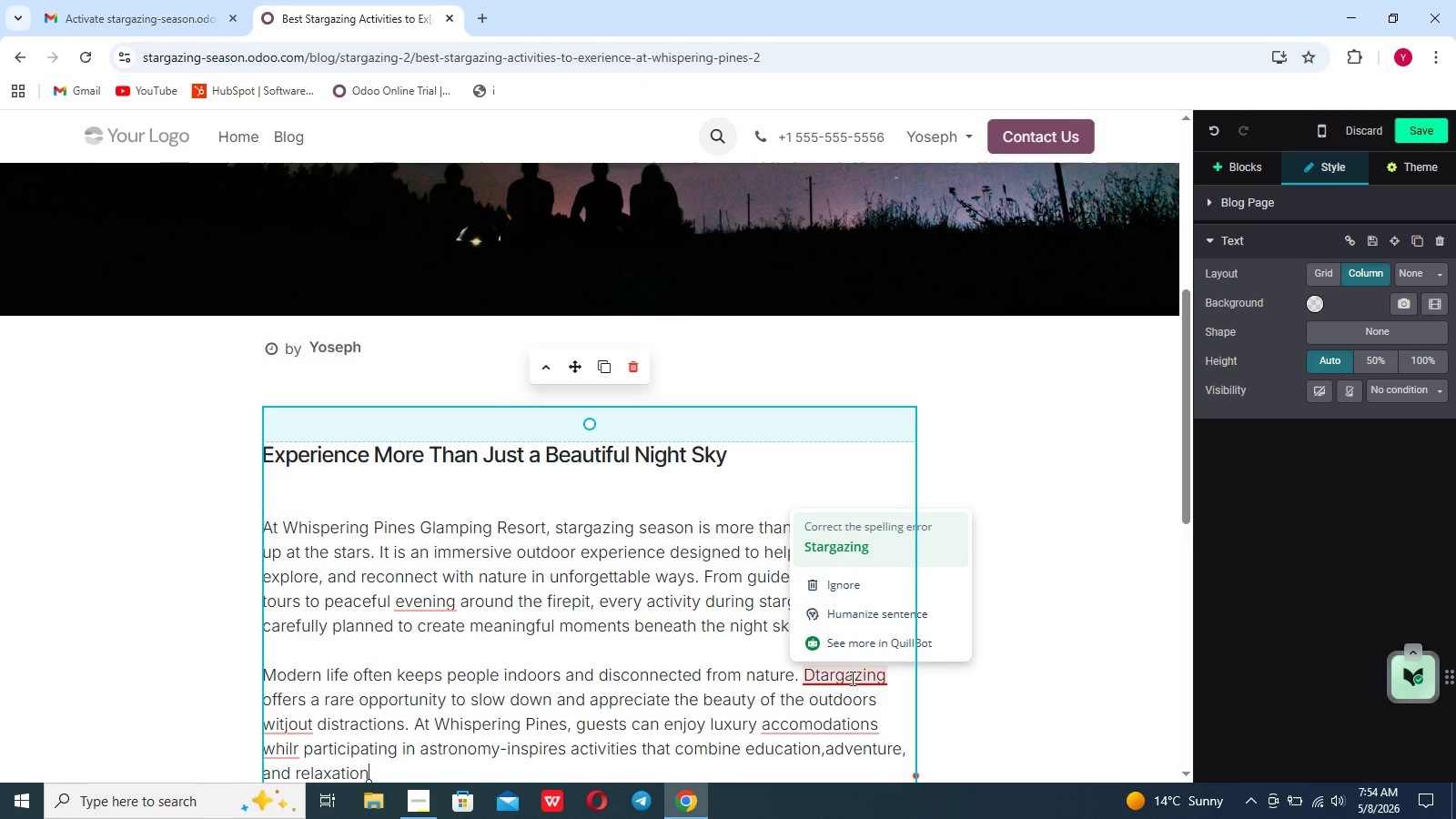 
left_click([847, 555])
 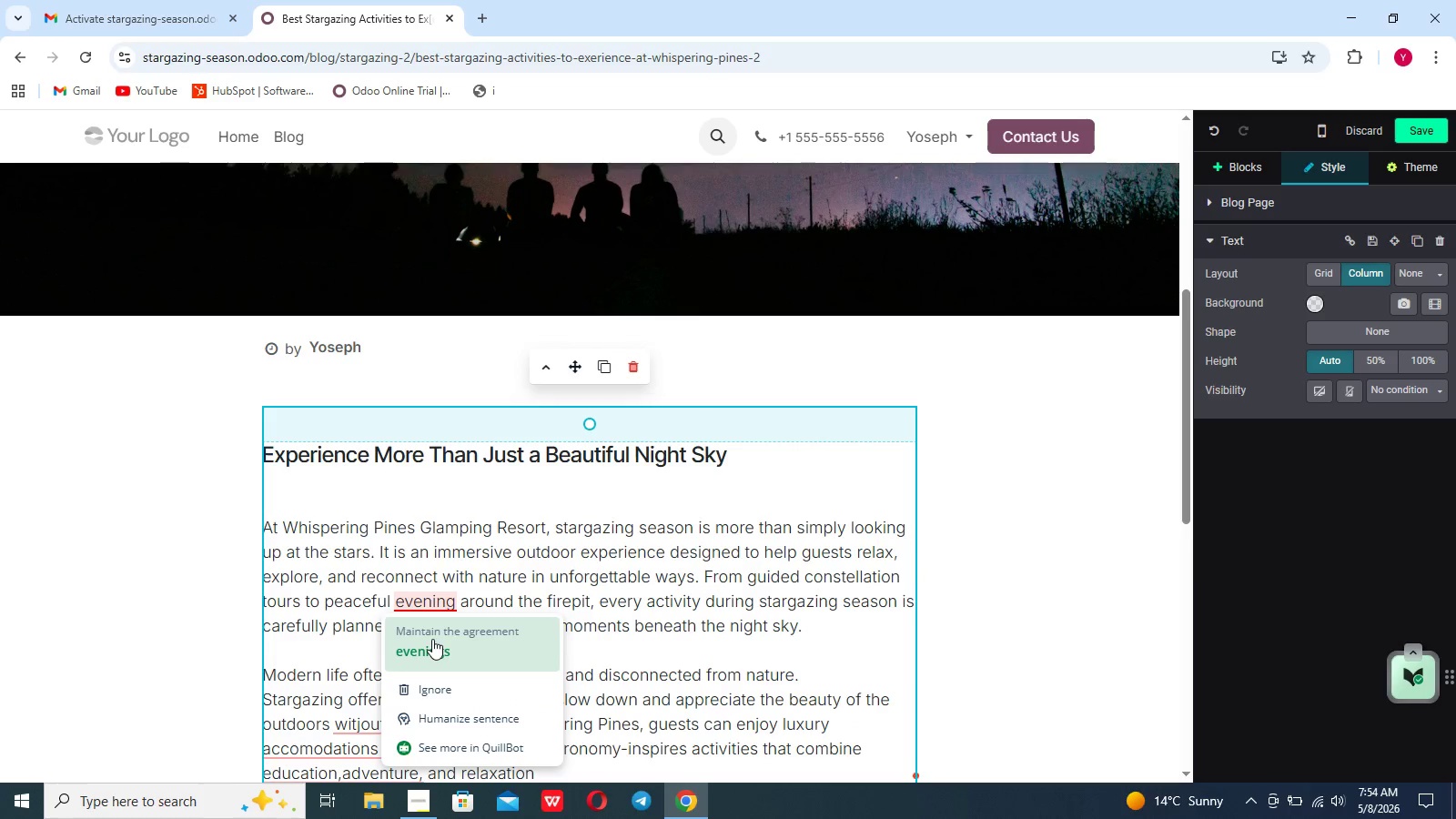 
mouse_move([365, 700])
 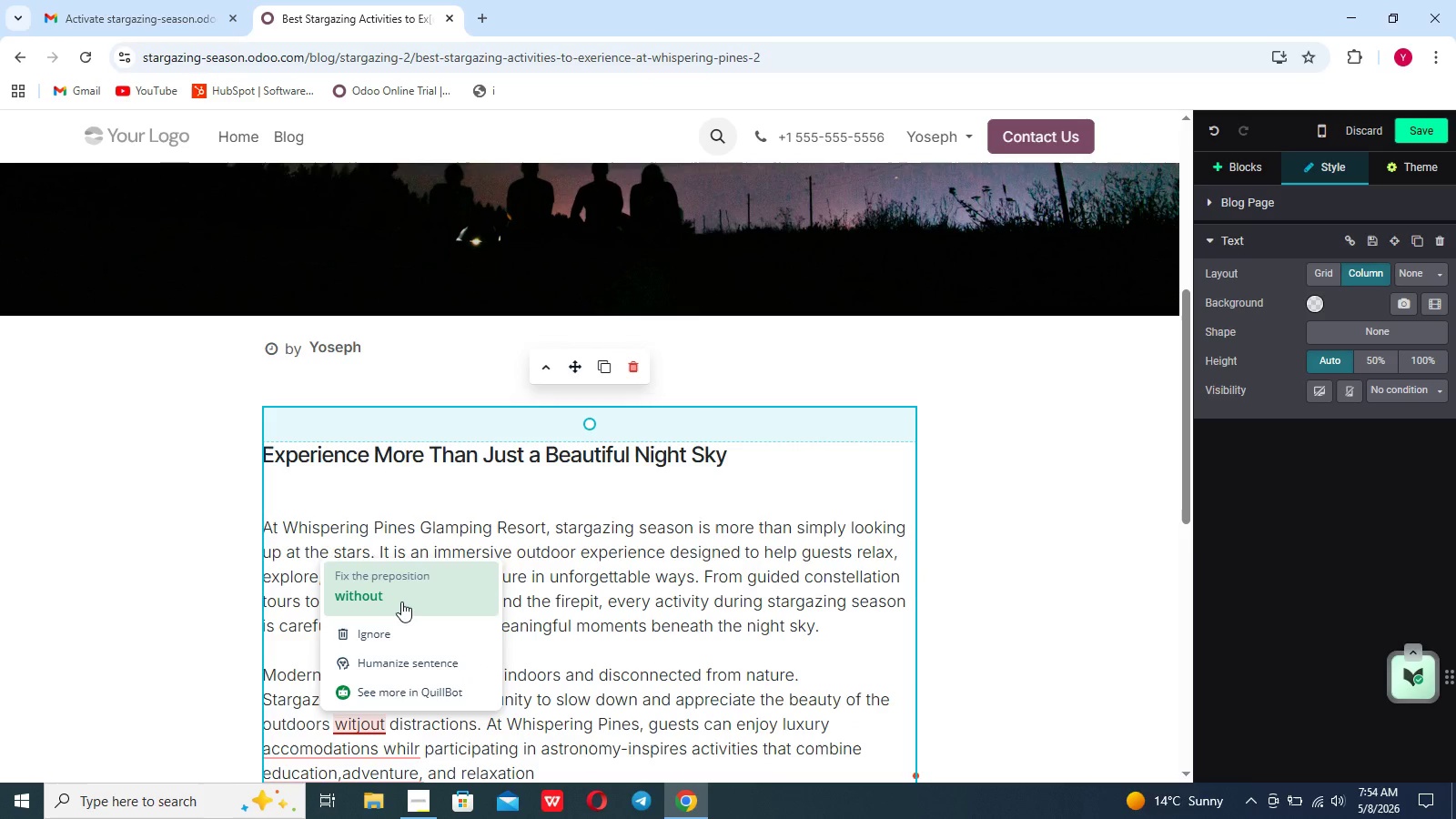 
left_click([401, 602])
 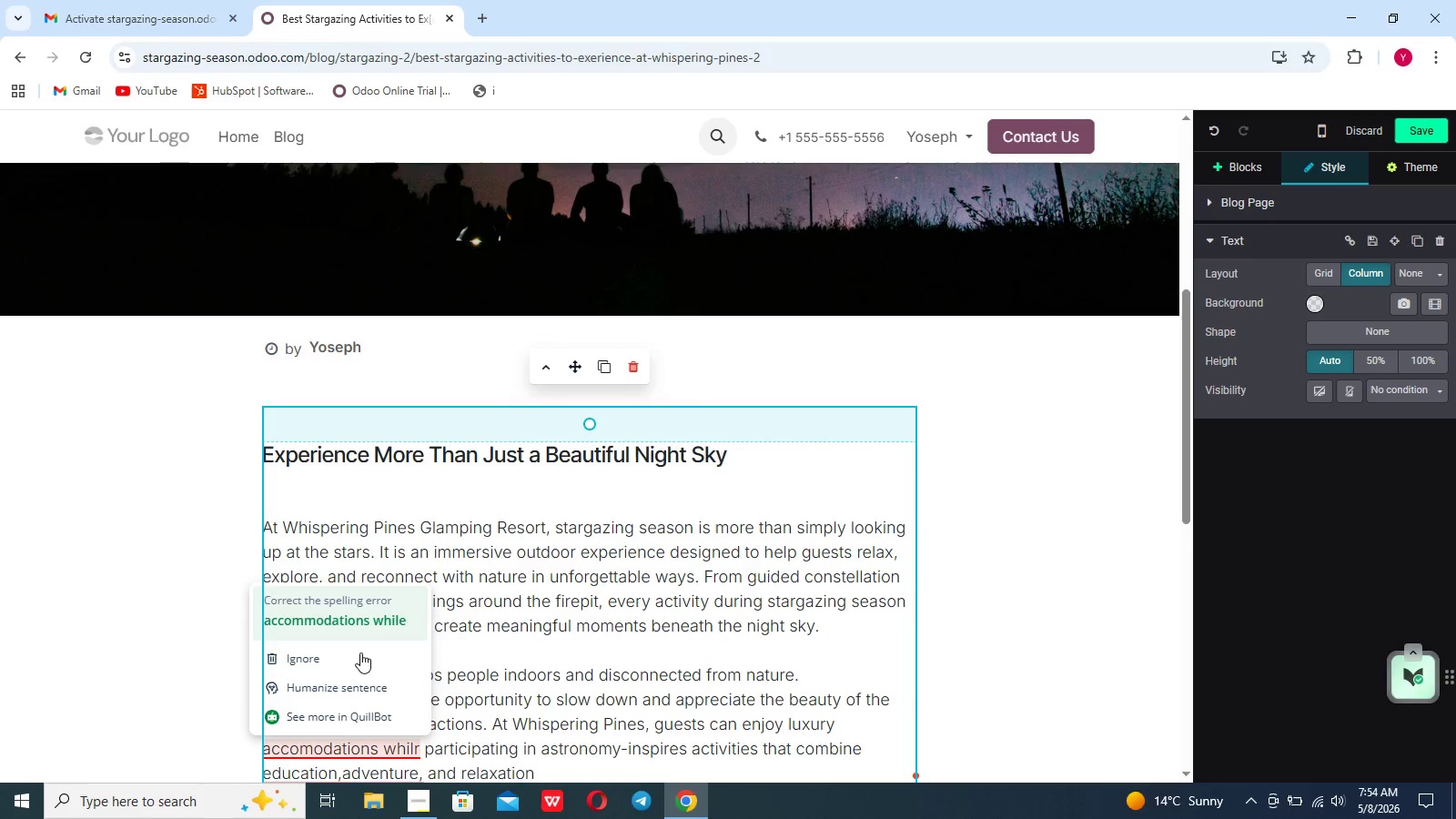 
left_click([367, 631])
 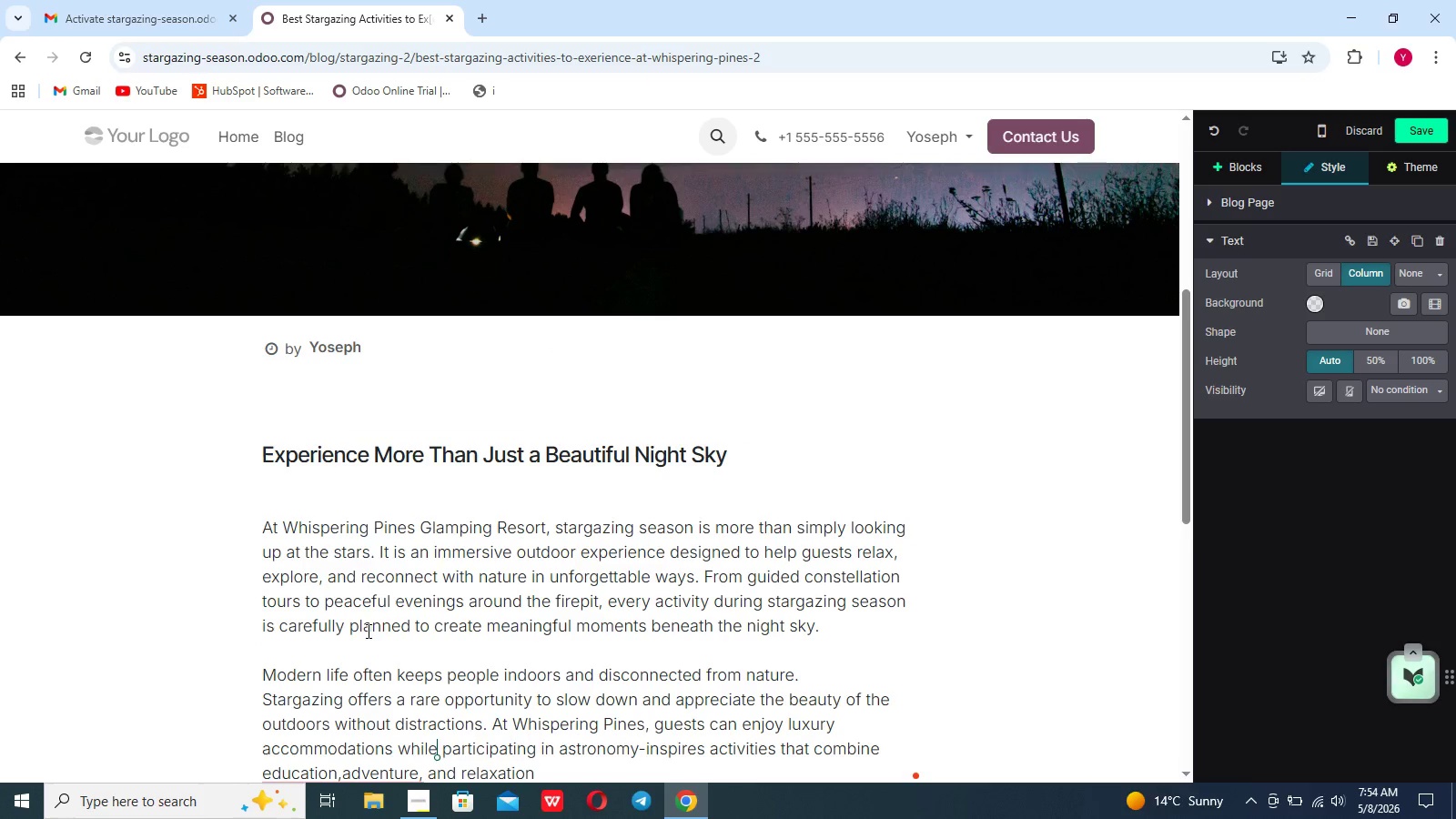 
scroll: coordinate [367, 631], scroll_direction: down, amount: 9.0
 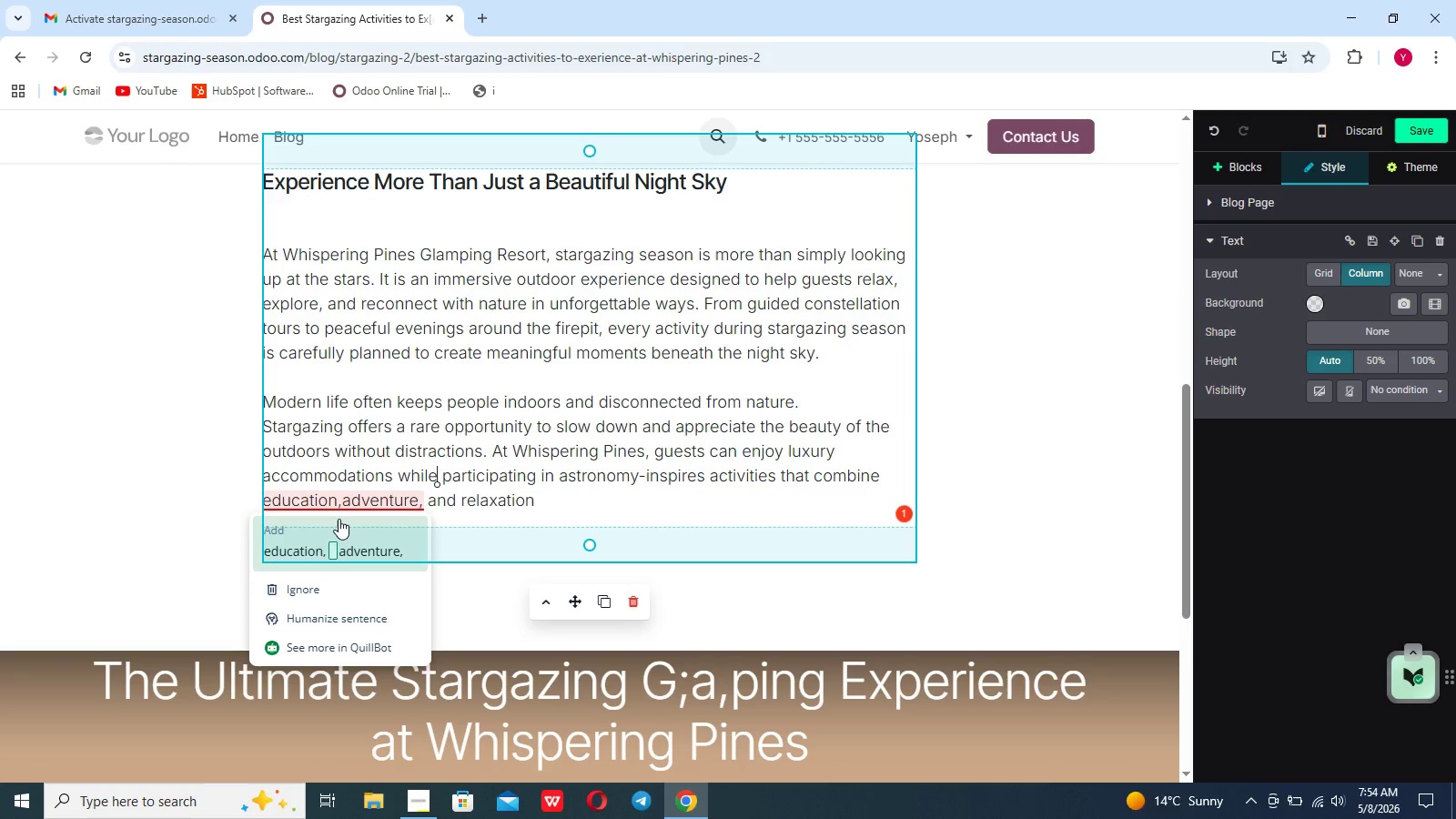 
wait(6.12)
 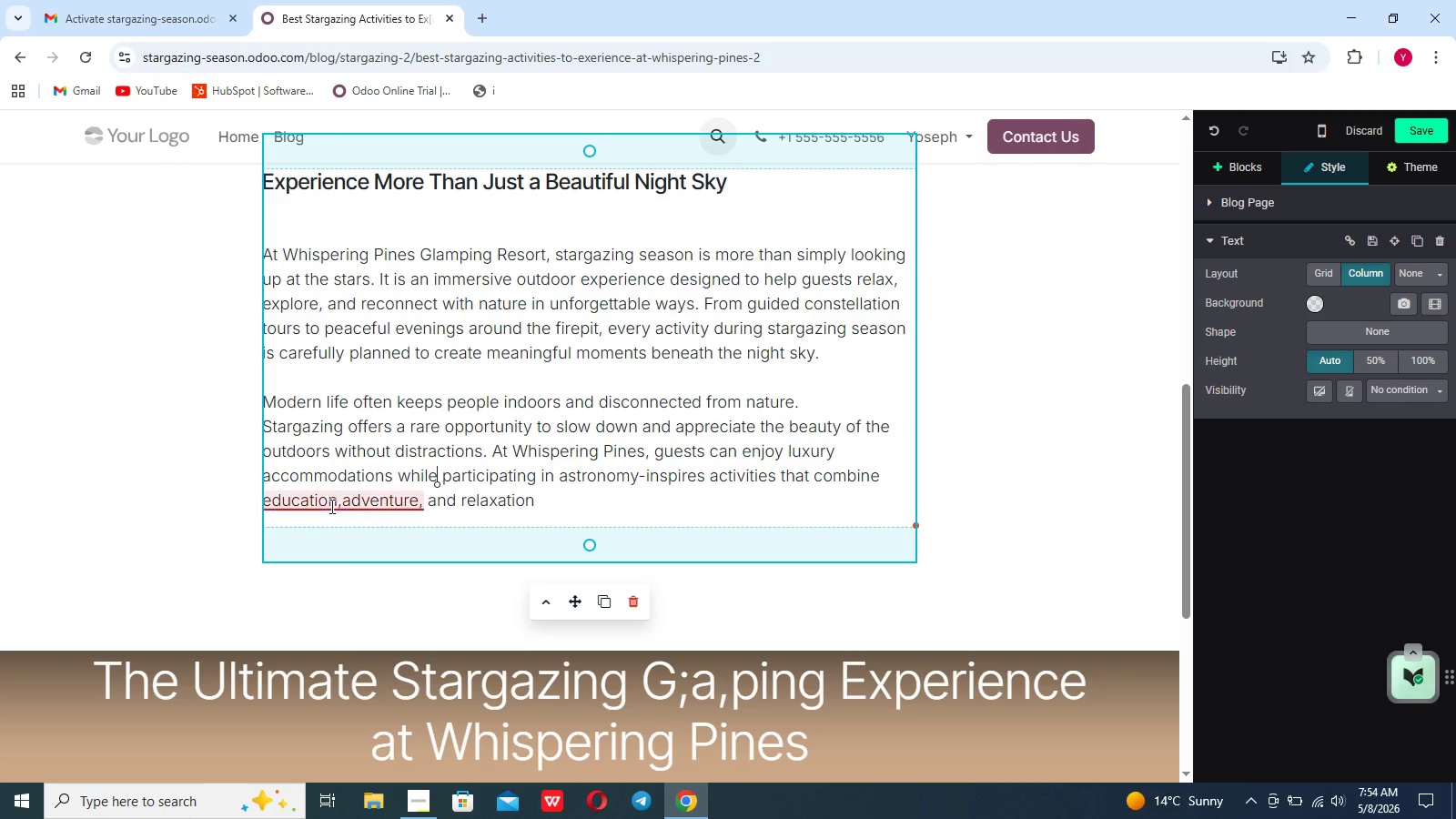 
left_click([547, 503])
 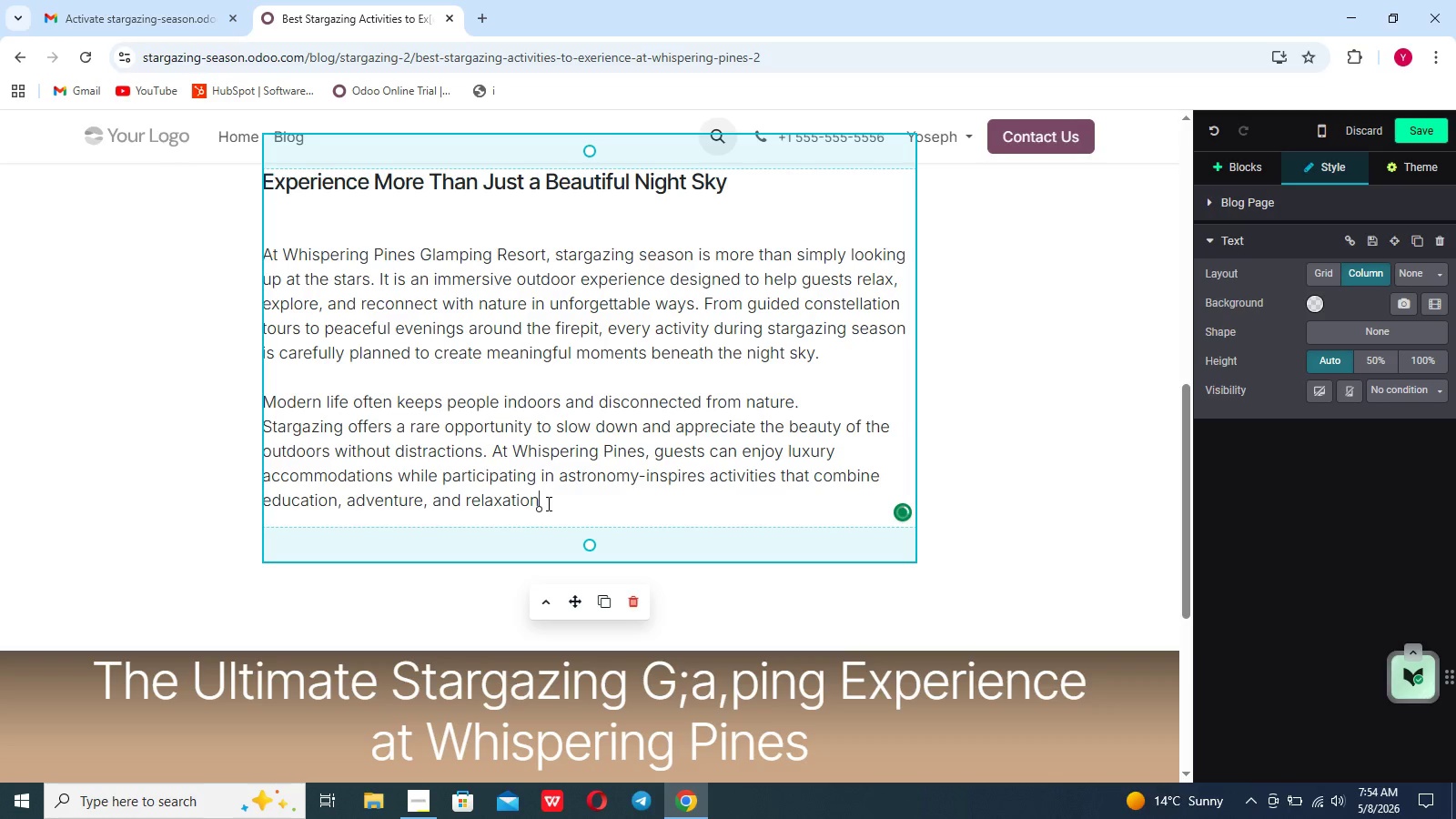 
key(Period)
 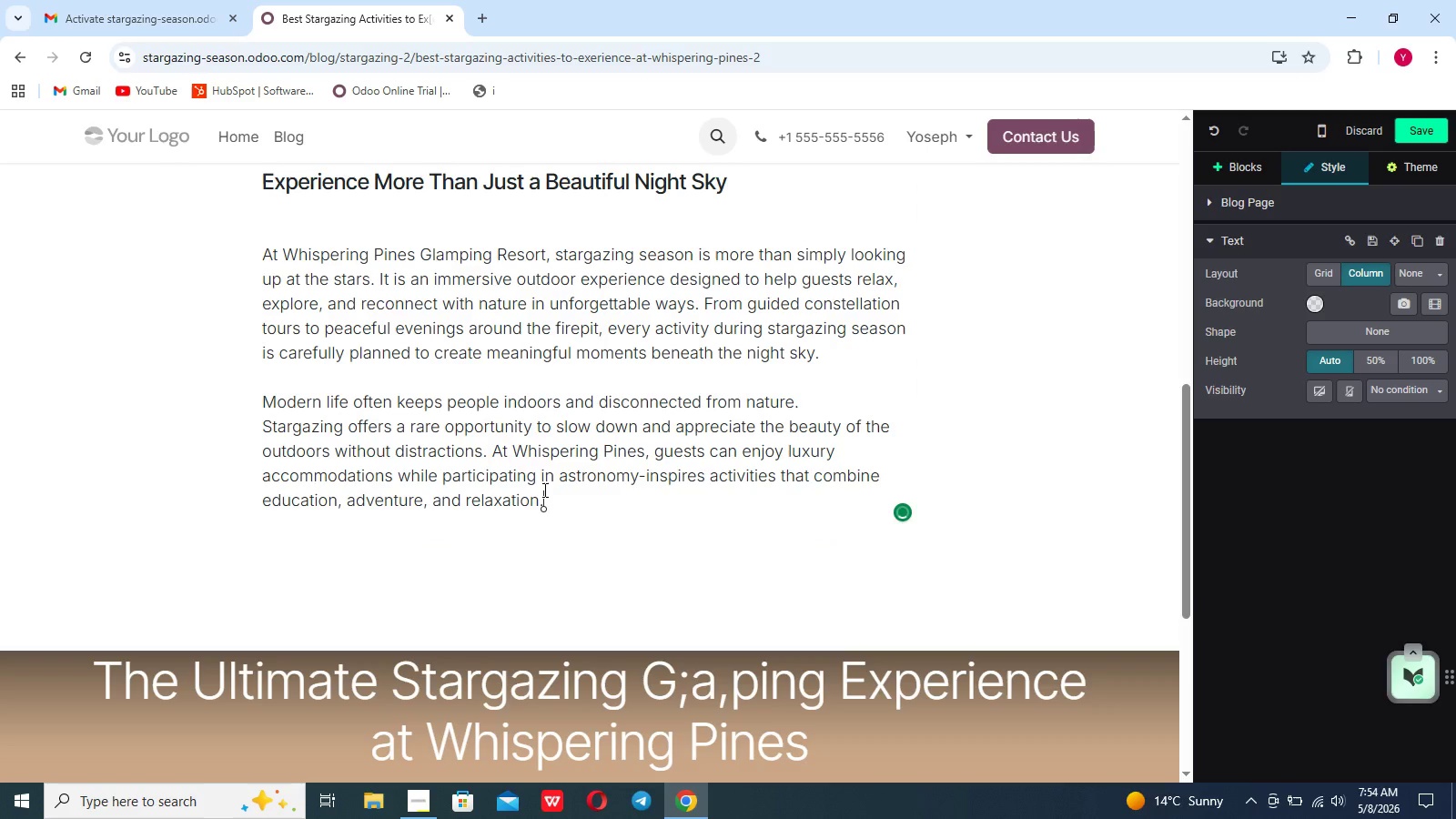 
key(Shift+Enter)
 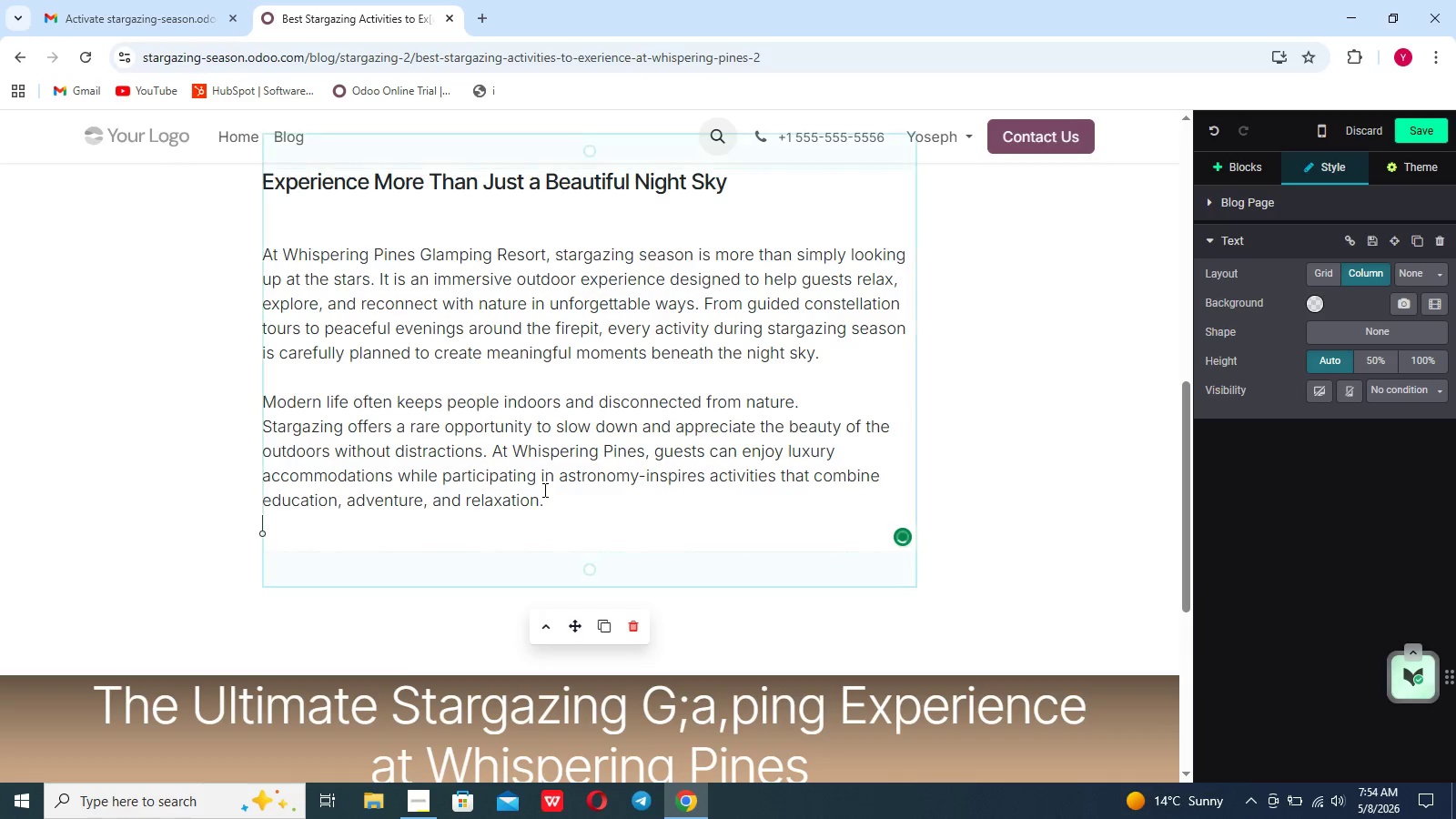 
key(Enter)
 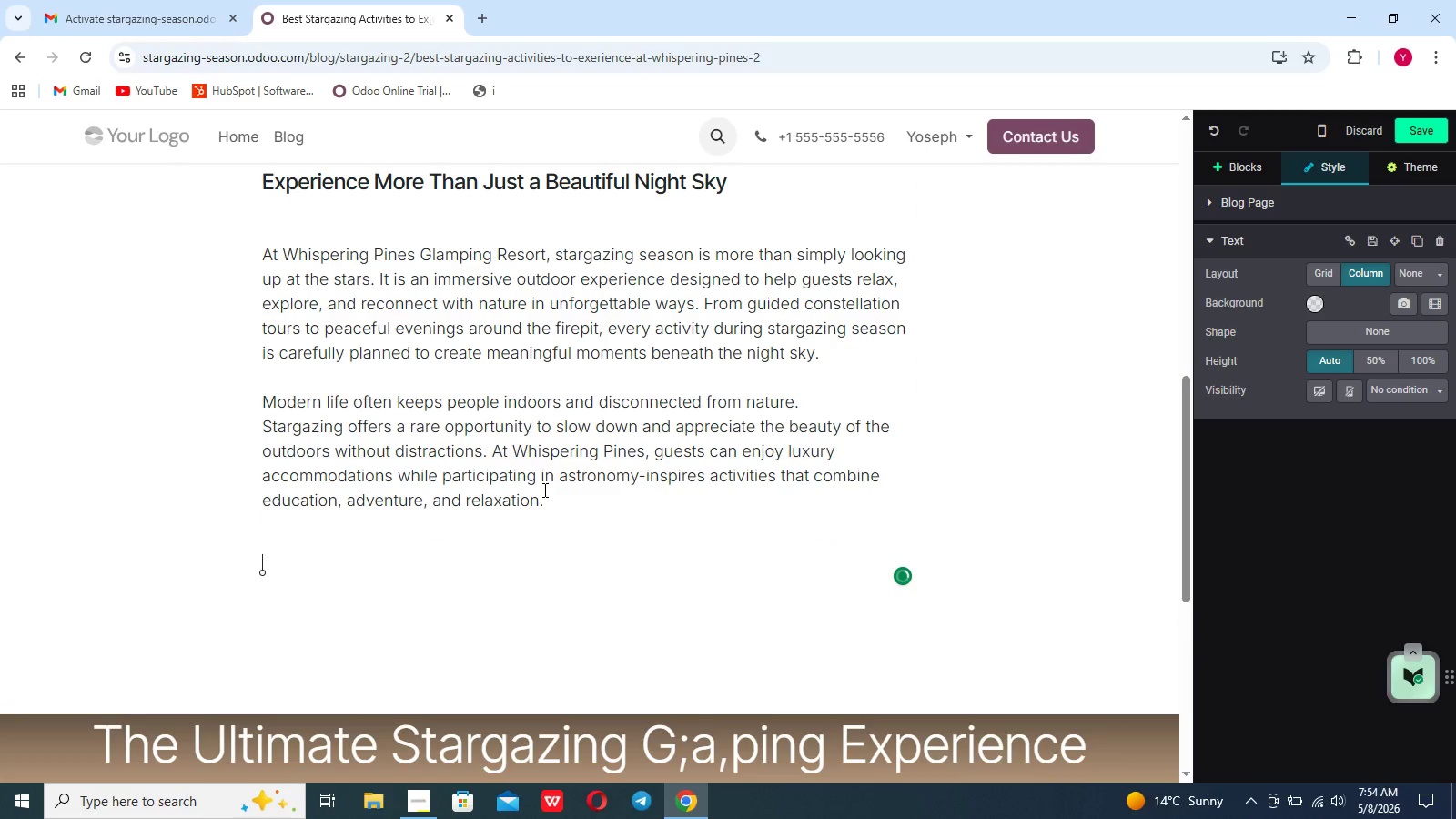 
hold_key(key=ShiftLeft, duration=0.45)
 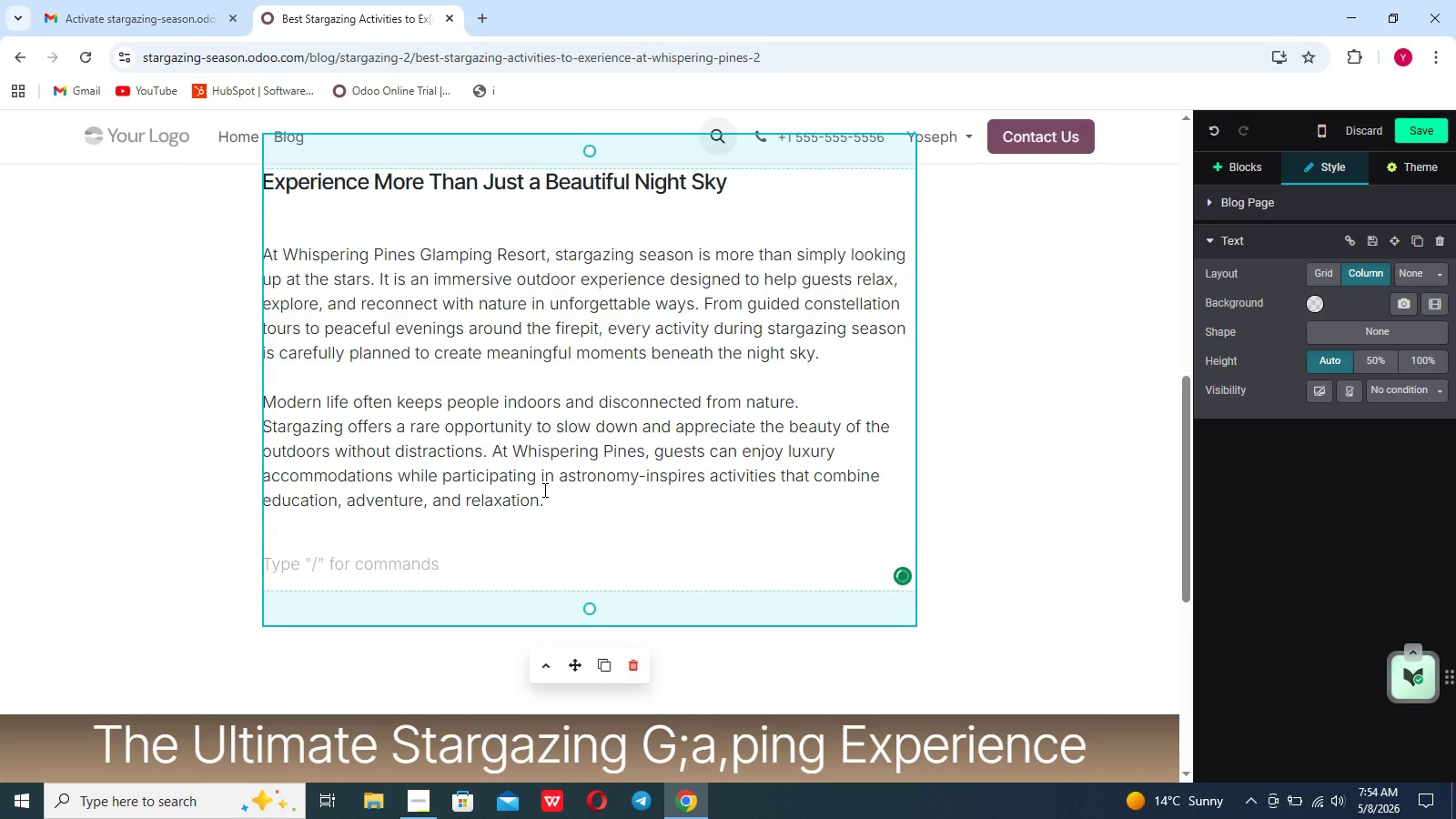 
type(w)
key(Backspace)
type(Whether gurats are )
key(Backspace)
key(Backspace)
key(Backspace)
key(Backspace)
key(Backspace)
key(Backspace)
key(Backspace)
key(Backspace)
key(Backspace)
type(ests are visiting fro)
key(Backspace)
type(t )
key(Backspace)
key(Backspace)
key(Backspace)
type(or romantic weekend, family caca)
key(Backspace)
key(Backspace)
key(Backspace)
key(Backspace)
type(vacation)
 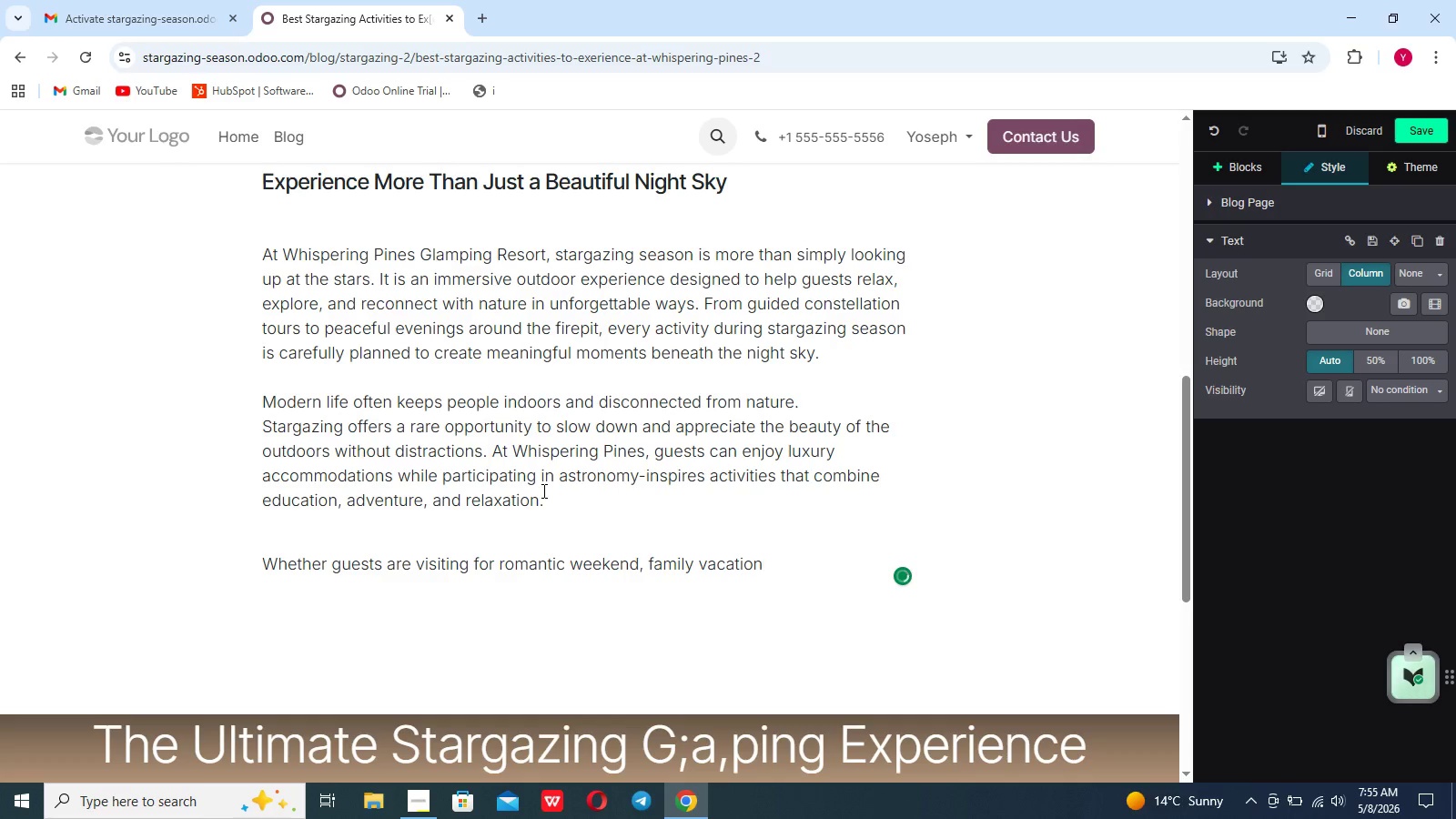 
wait(5.91)
 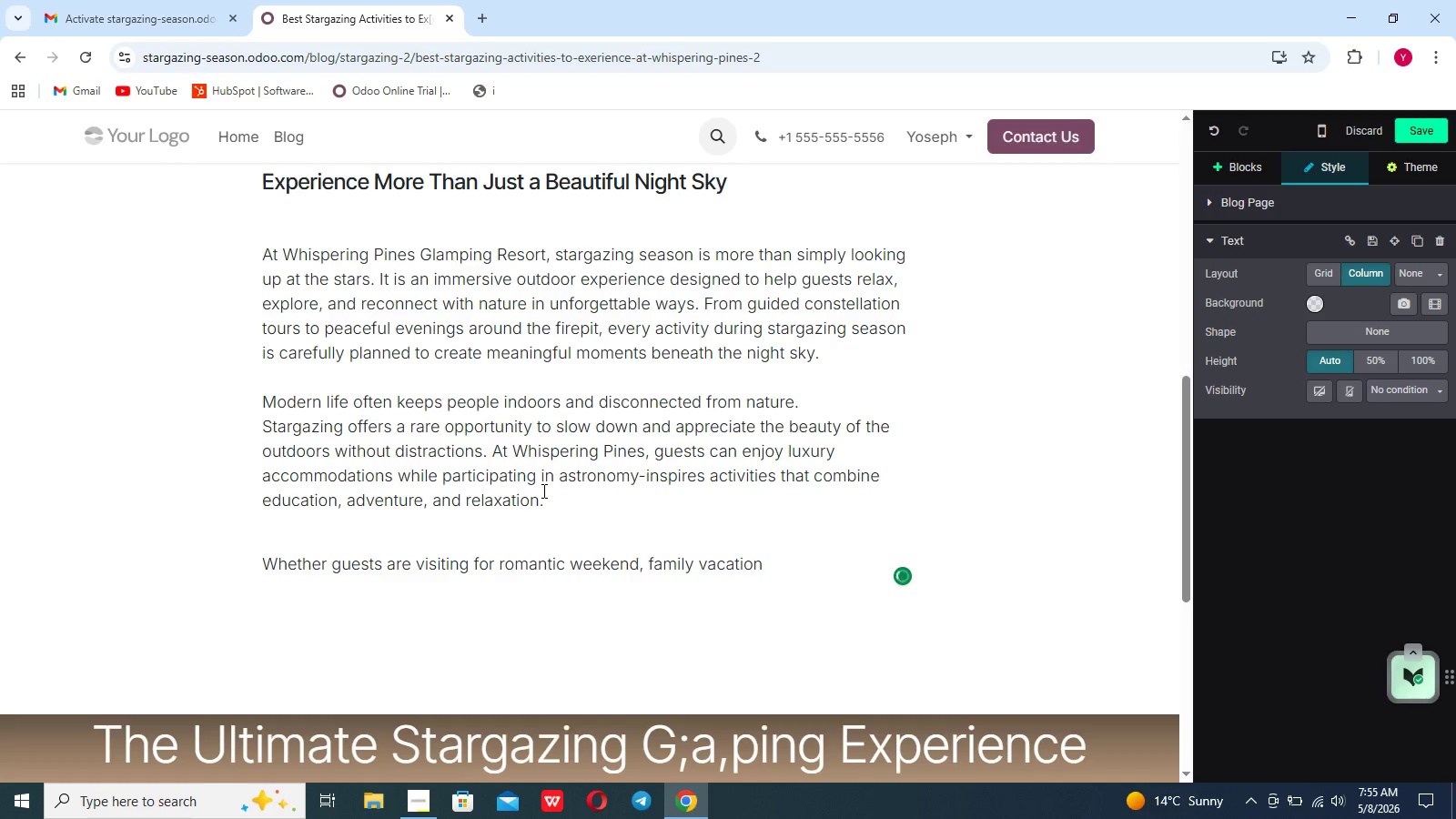 
type(, or solo retreat, there are countless ways to enkoy the peaceful atmost)
key(Backspace)
type(phere)
 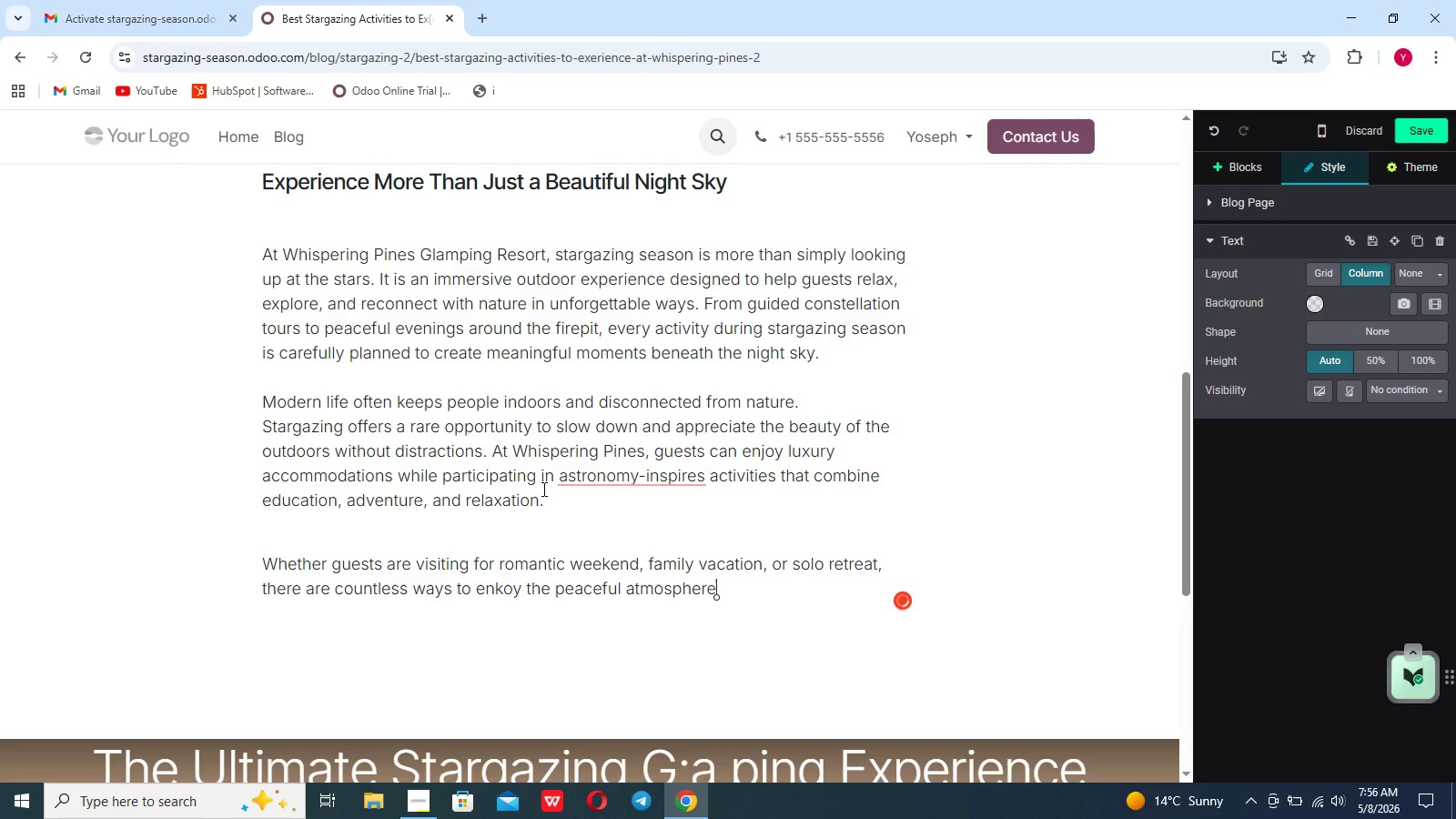 
left_click([542, 489])
 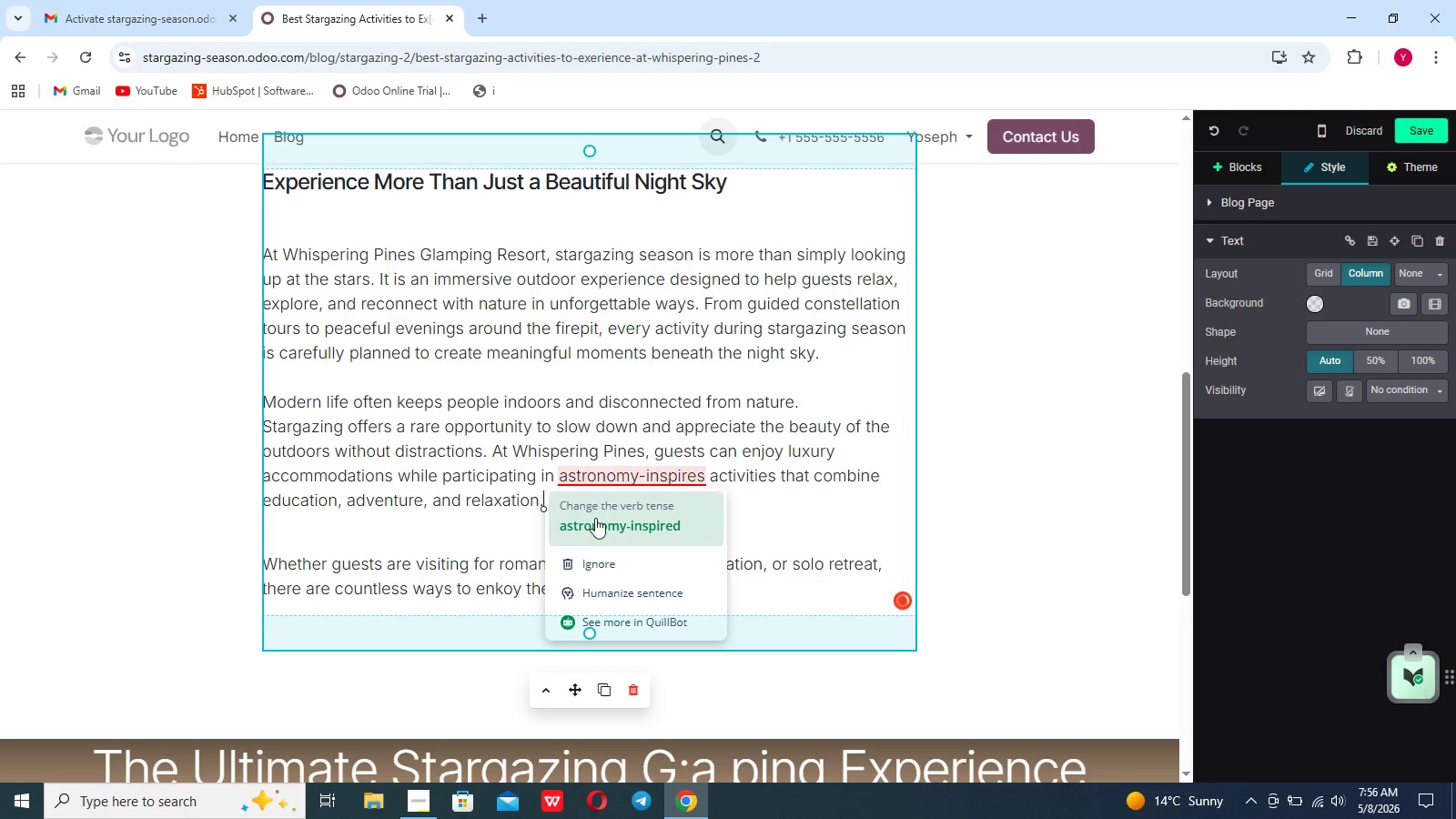 
left_click([595, 518])
 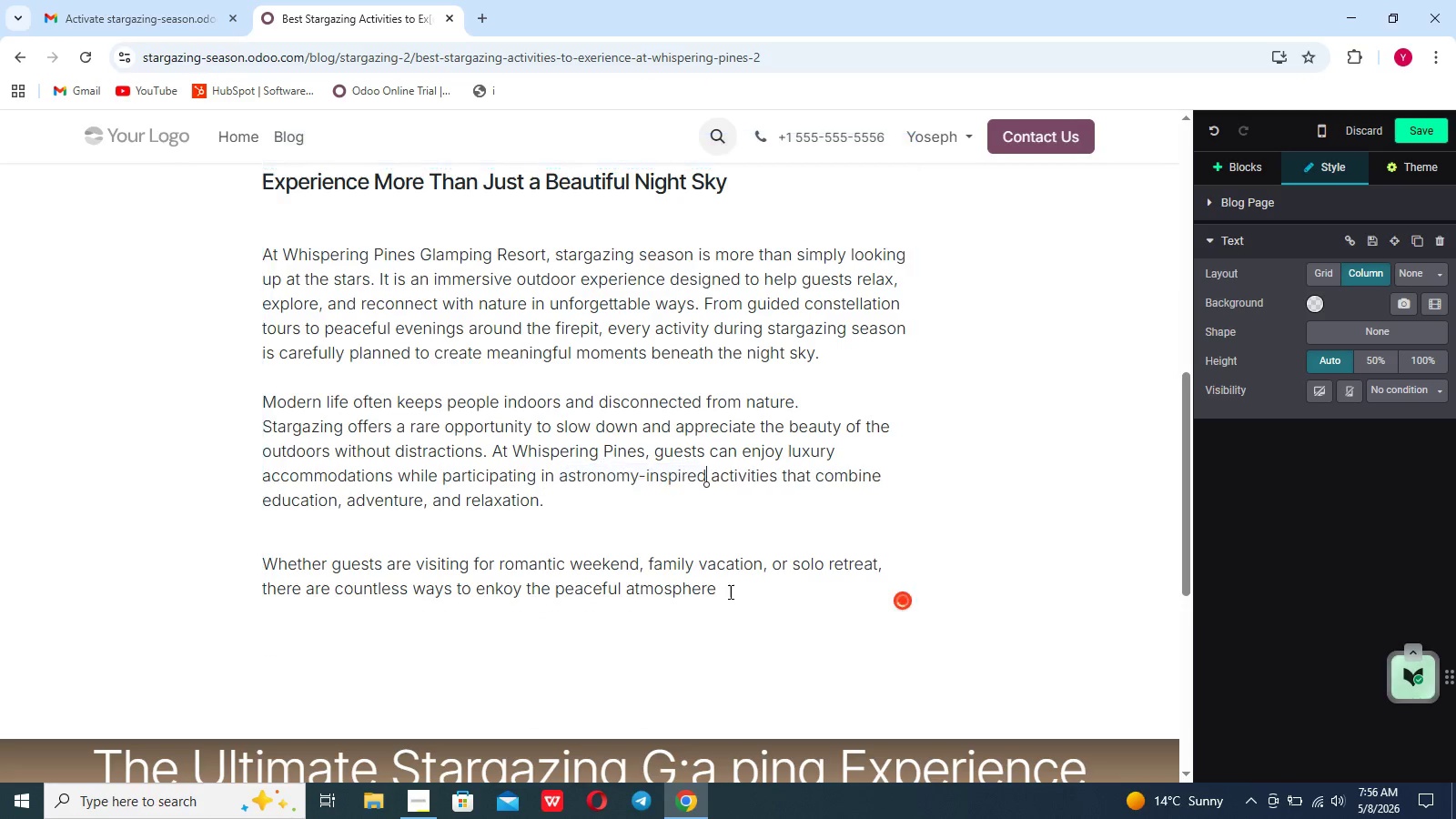 
left_click([729, 591])
 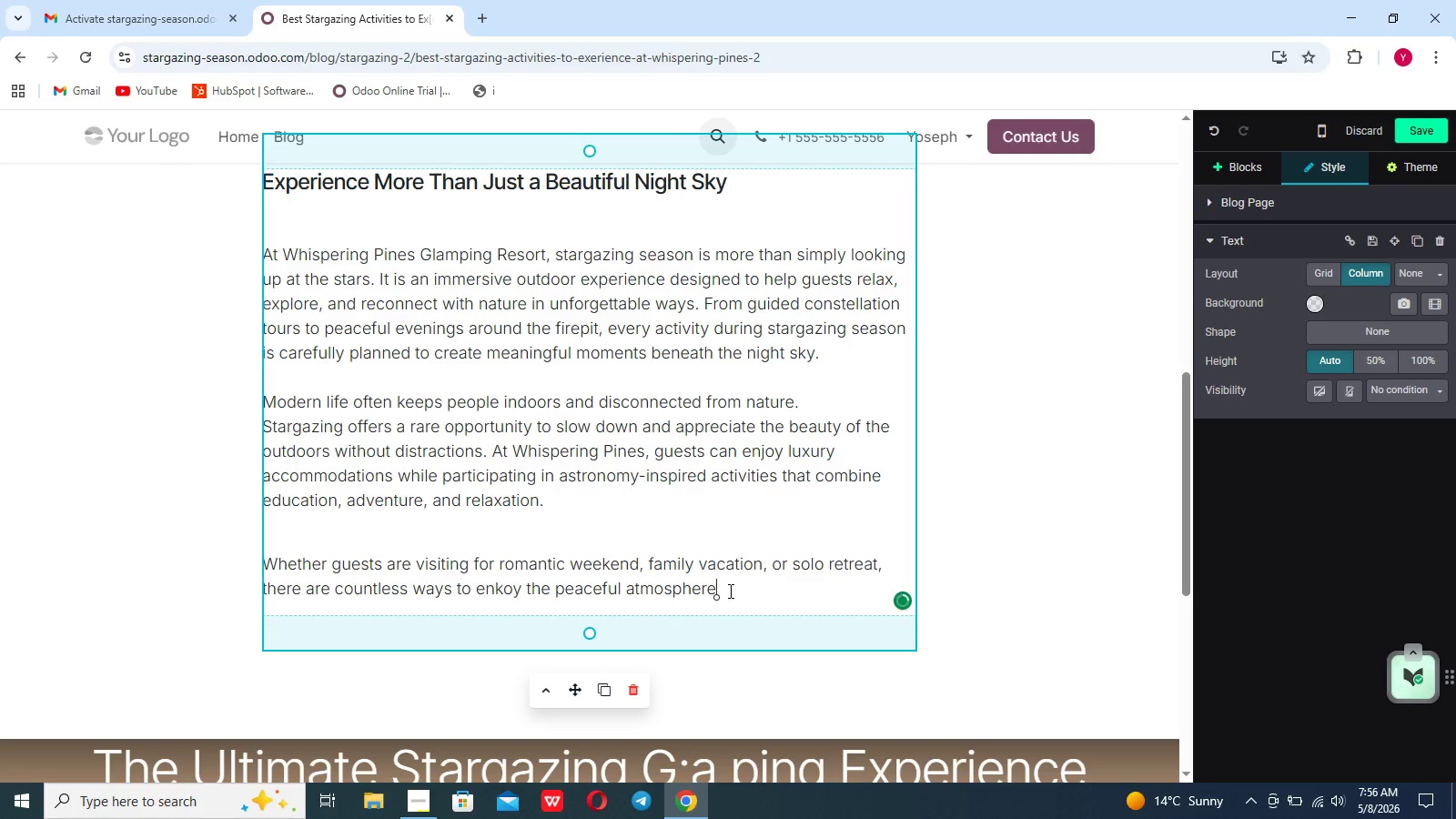 
type( of the resort after sunset)
 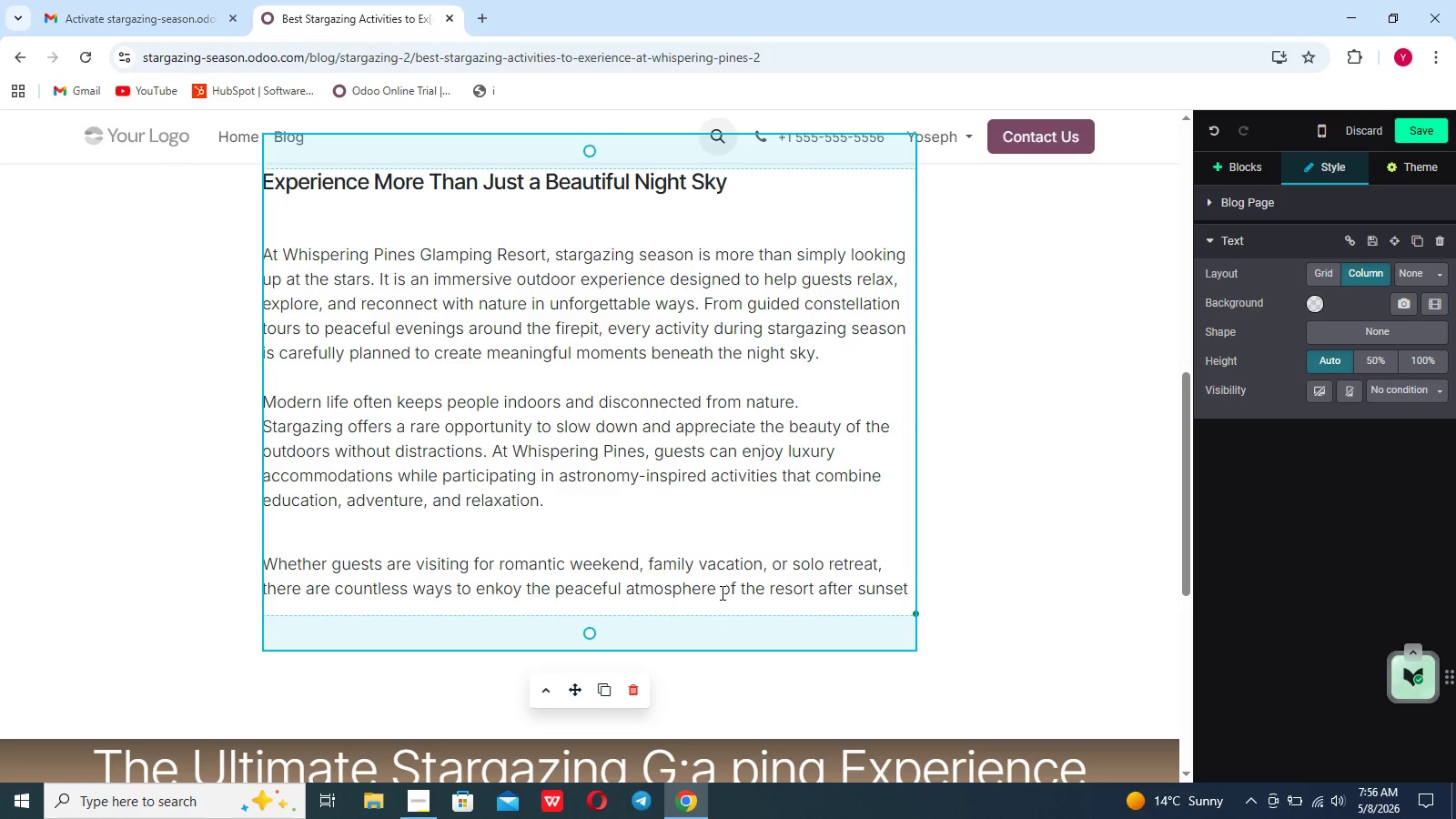 
type(. Each activity is designe)
 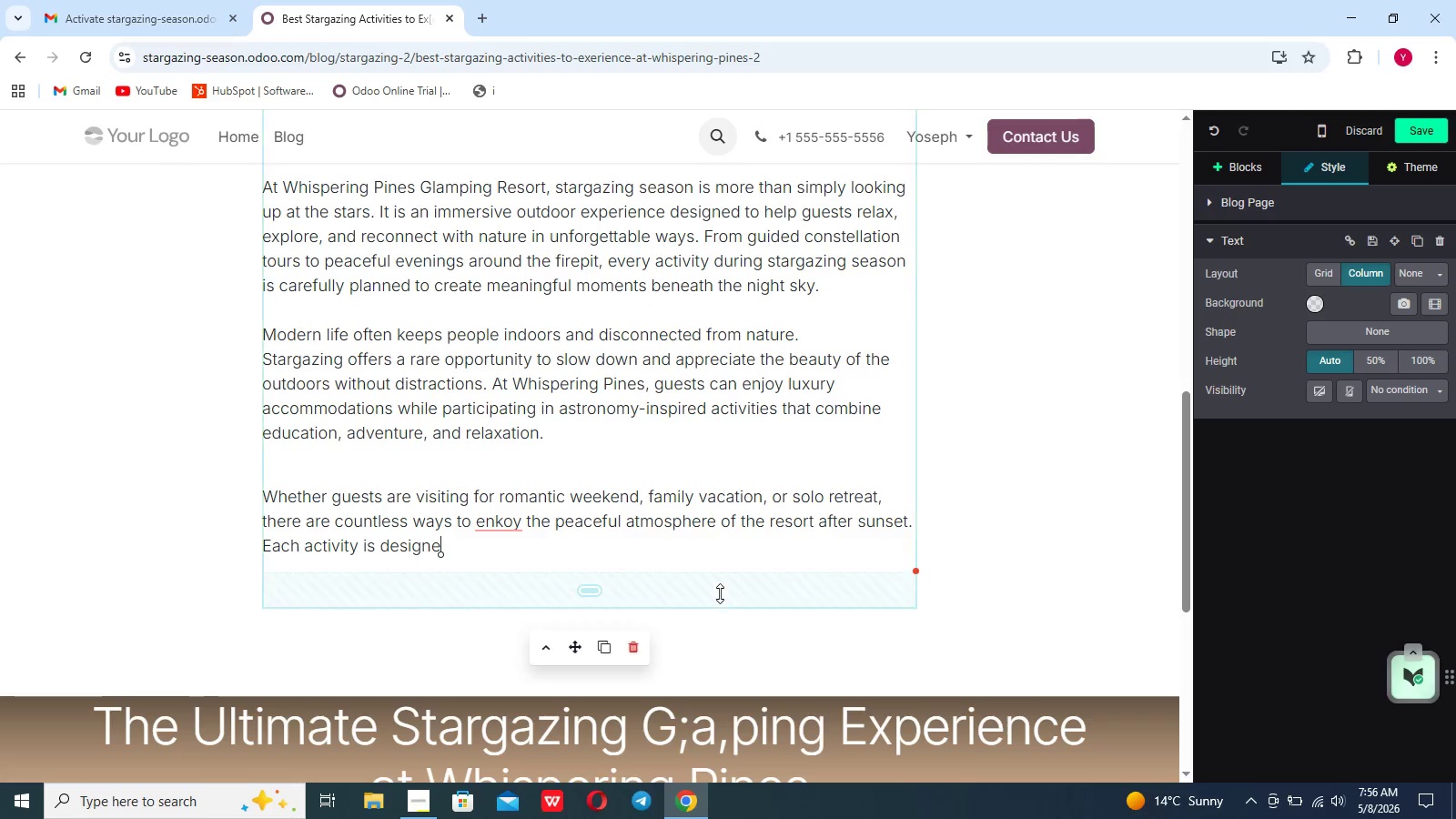 
 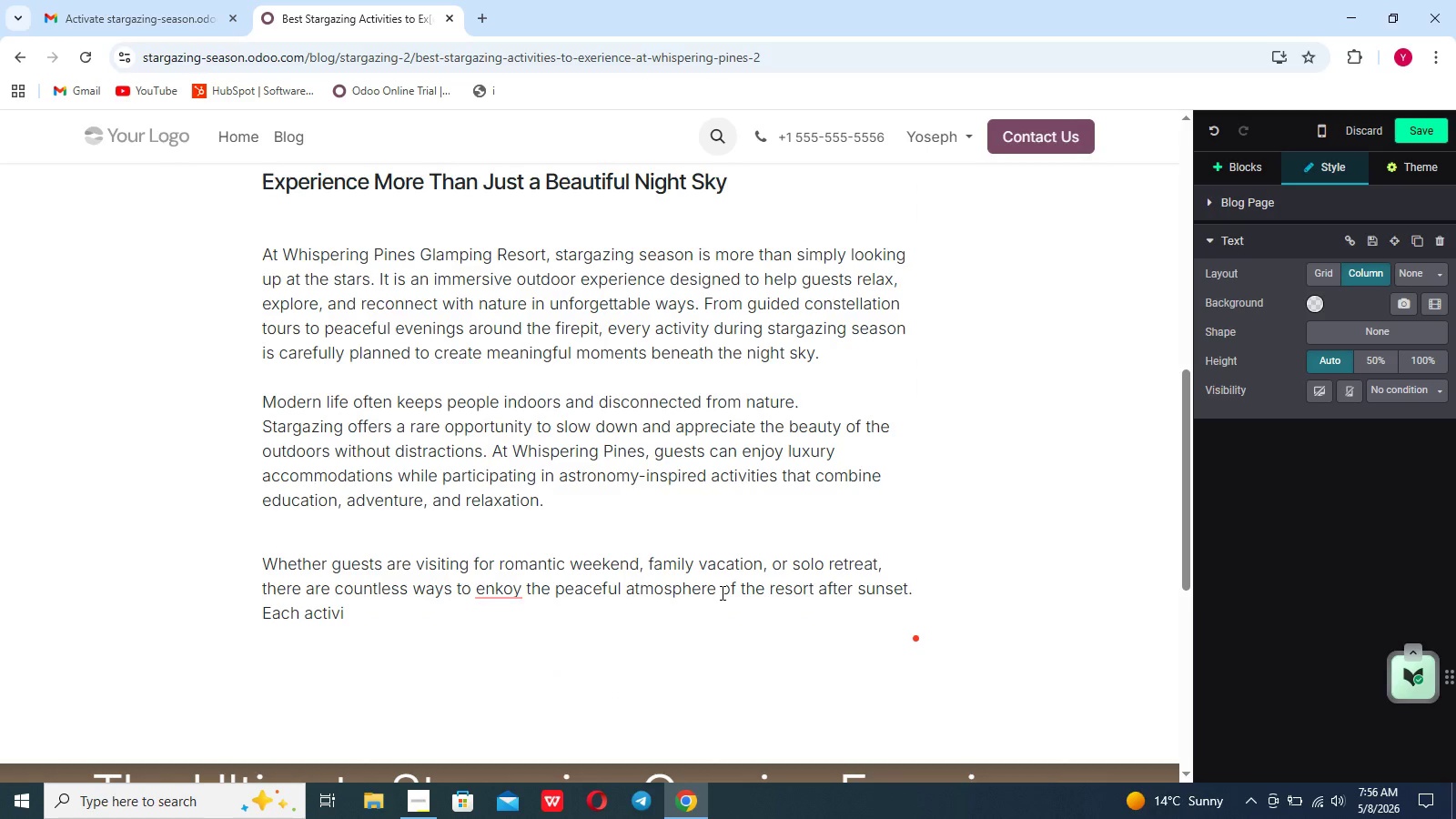 
hold_key(key=ControlLeft, duration=0.36)
 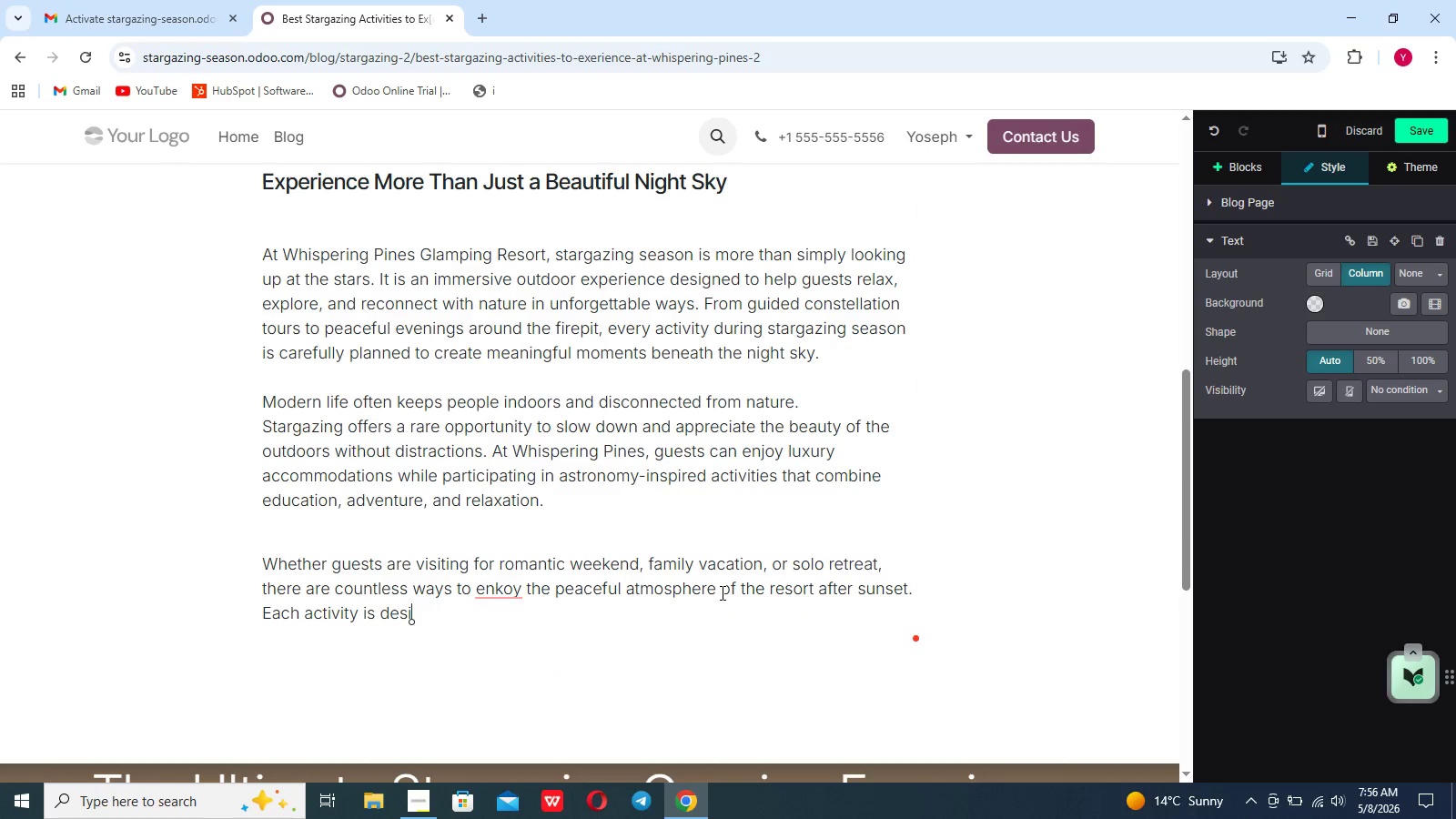 
scroll: coordinate [720, 593], scroll_direction: down, amount: 2.0
 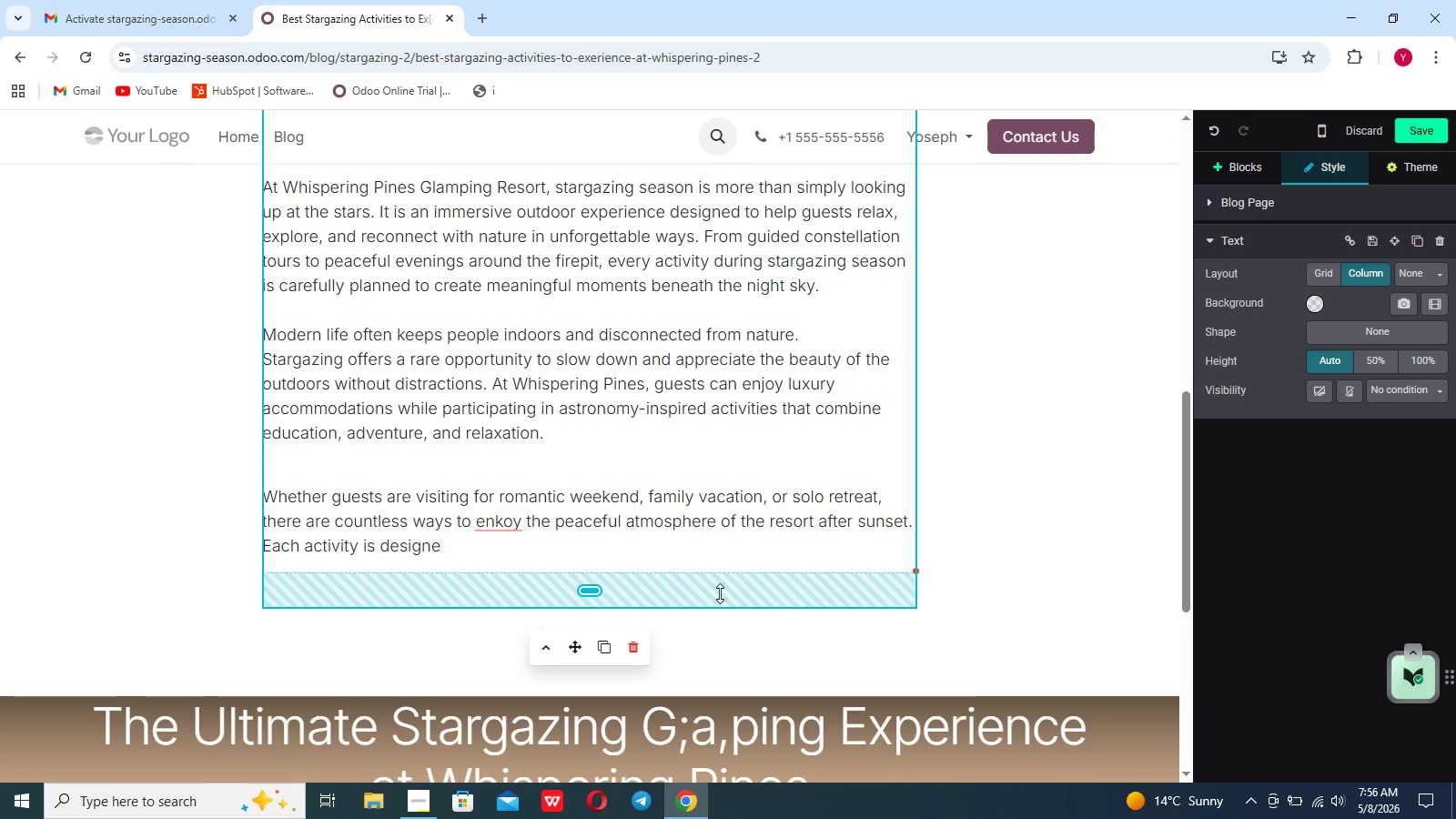 
type(d to vo)
key(Backspace)
key(Backspace)
type(ci)
key(Backspace)
type(omplement the natural look)
key(Backspace)
key(Backspace)
key(Backspace)
key(Backspace)
type(surrounding whle making the most of the region's incredibly dark si)
key(Backspace)
key(Backspace)
type(skies)
 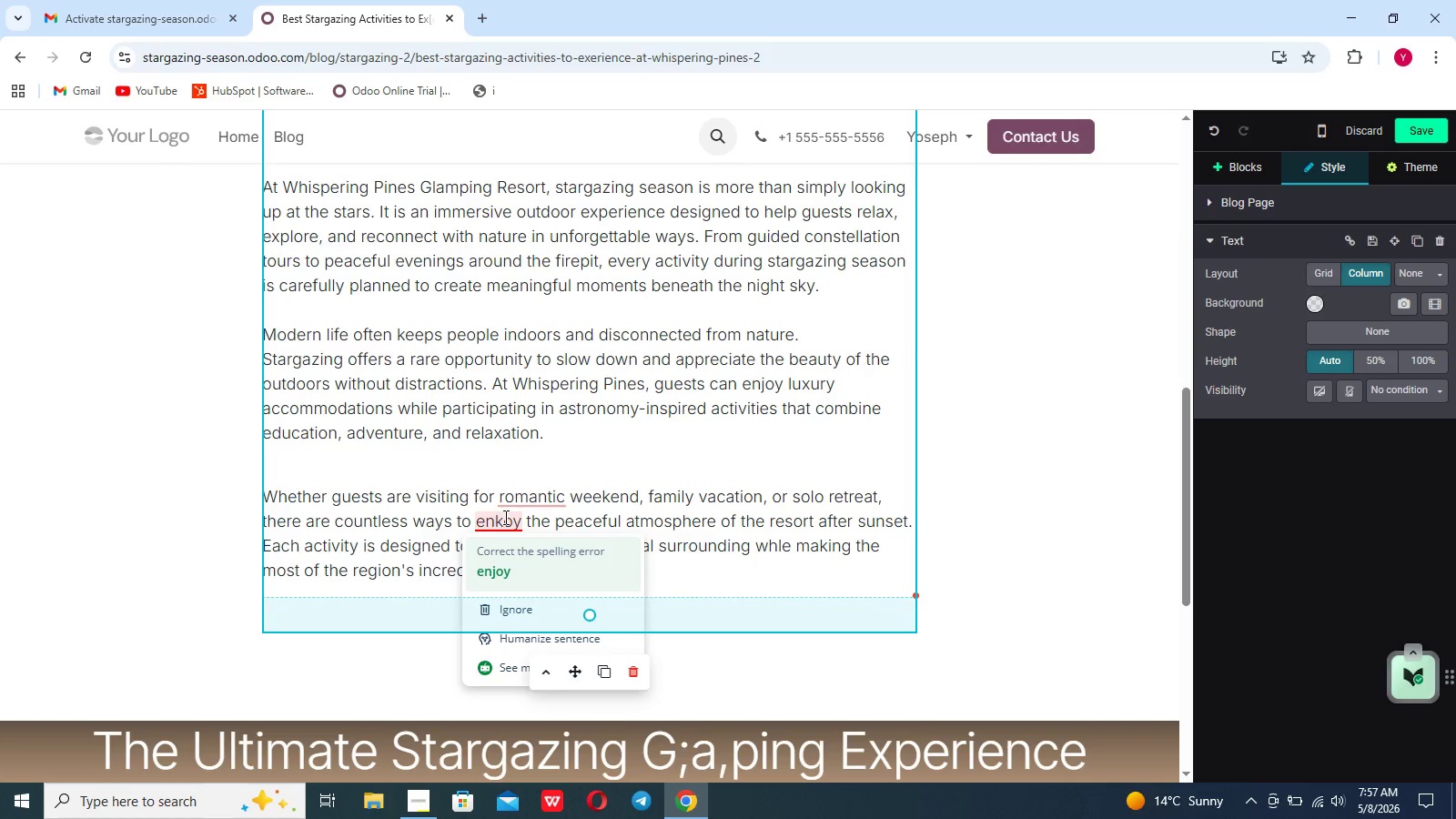 
left_click([510, 573])
 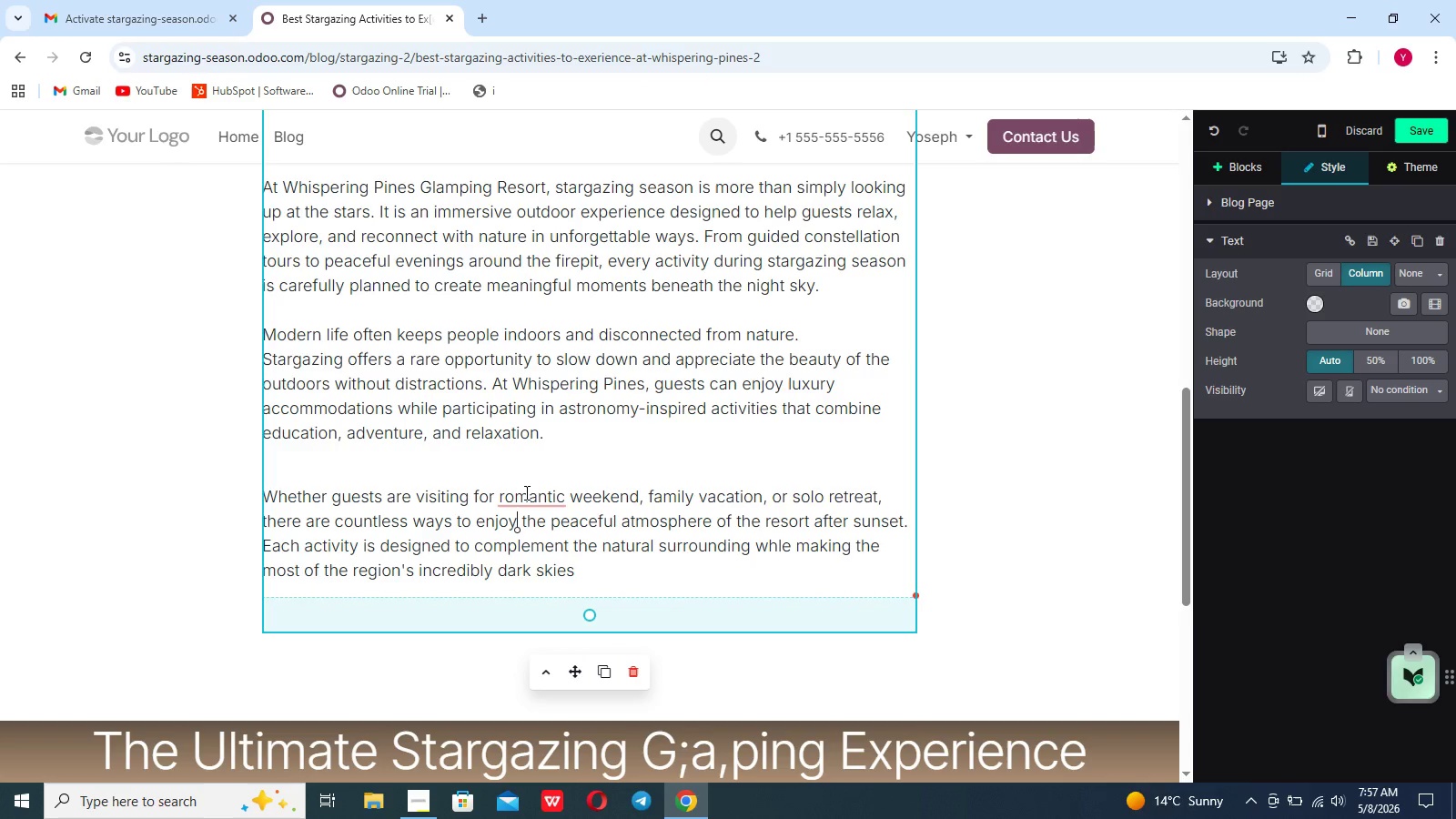 
mouse_move([548, 505])
 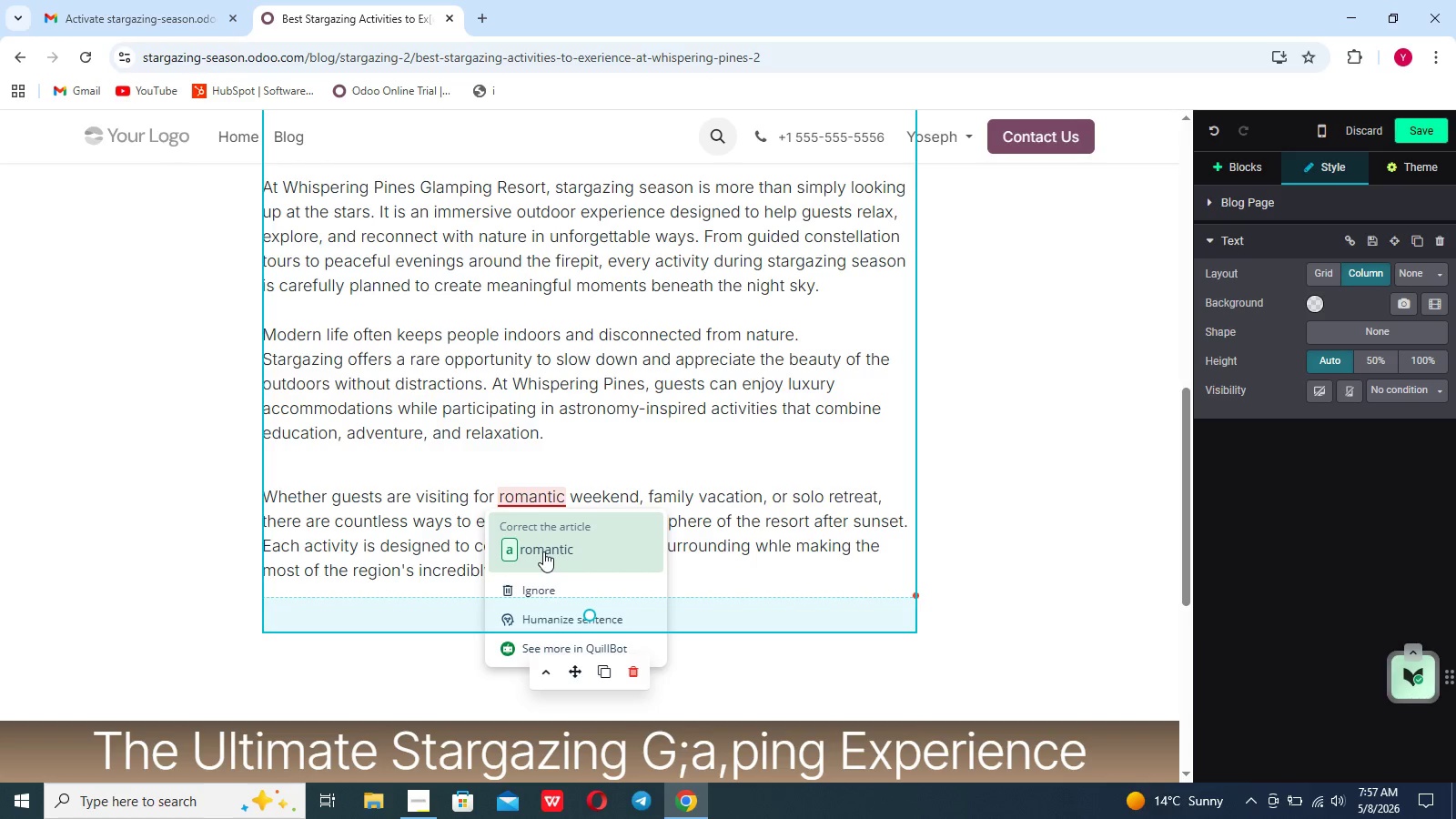 
left_click([543, 551])
 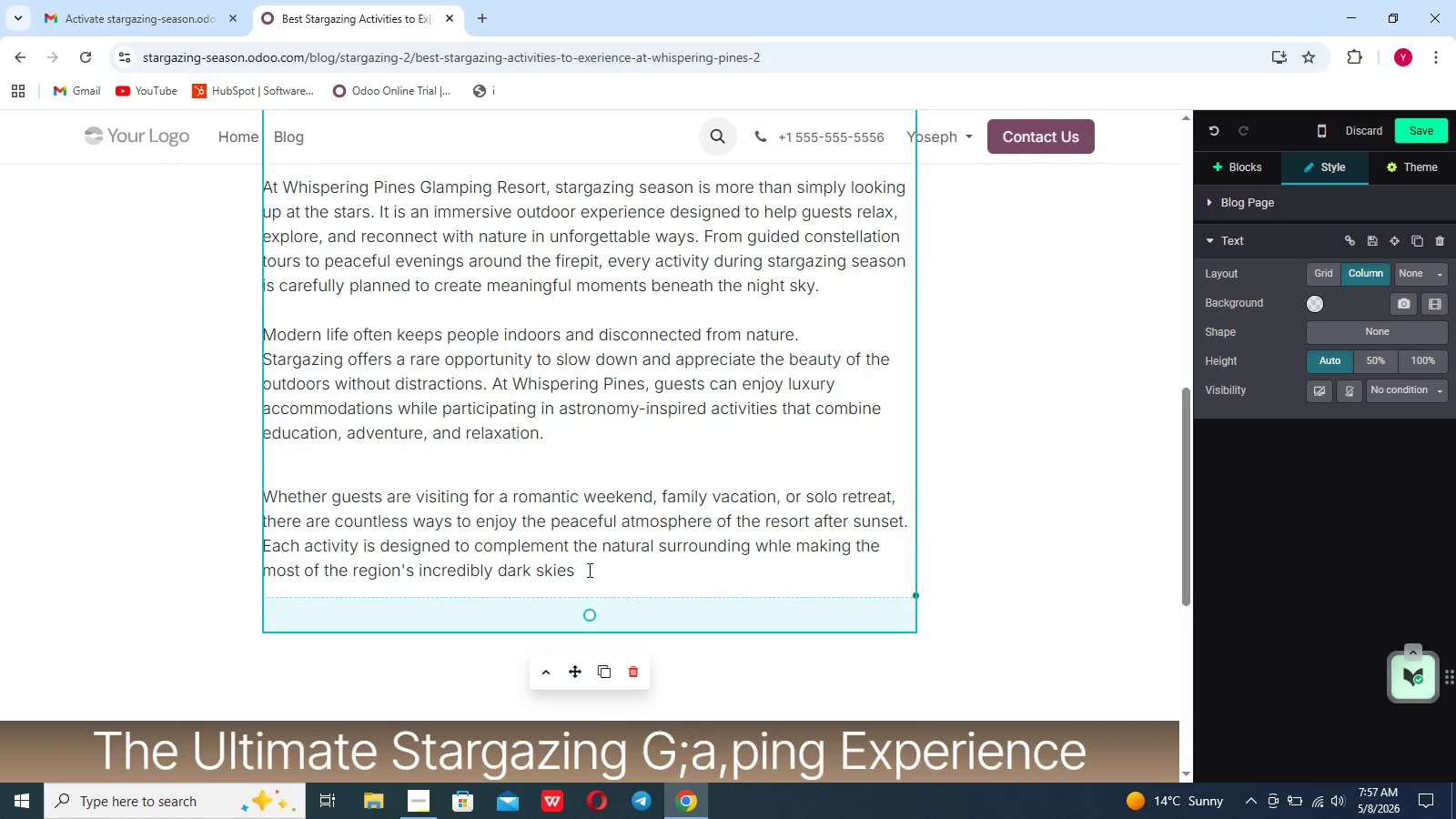 
left_click([588, 570])
 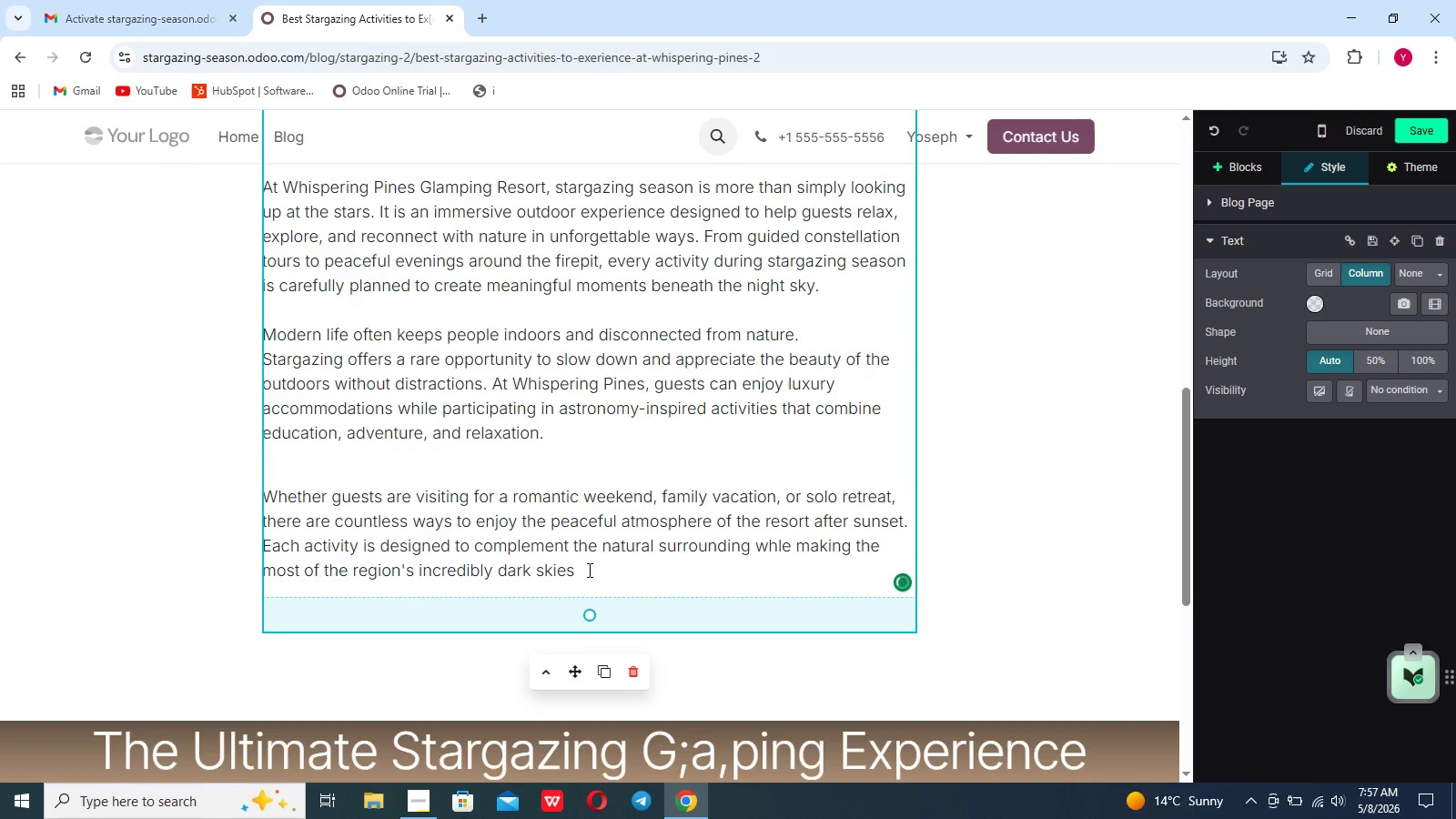 
wait(5.48)
 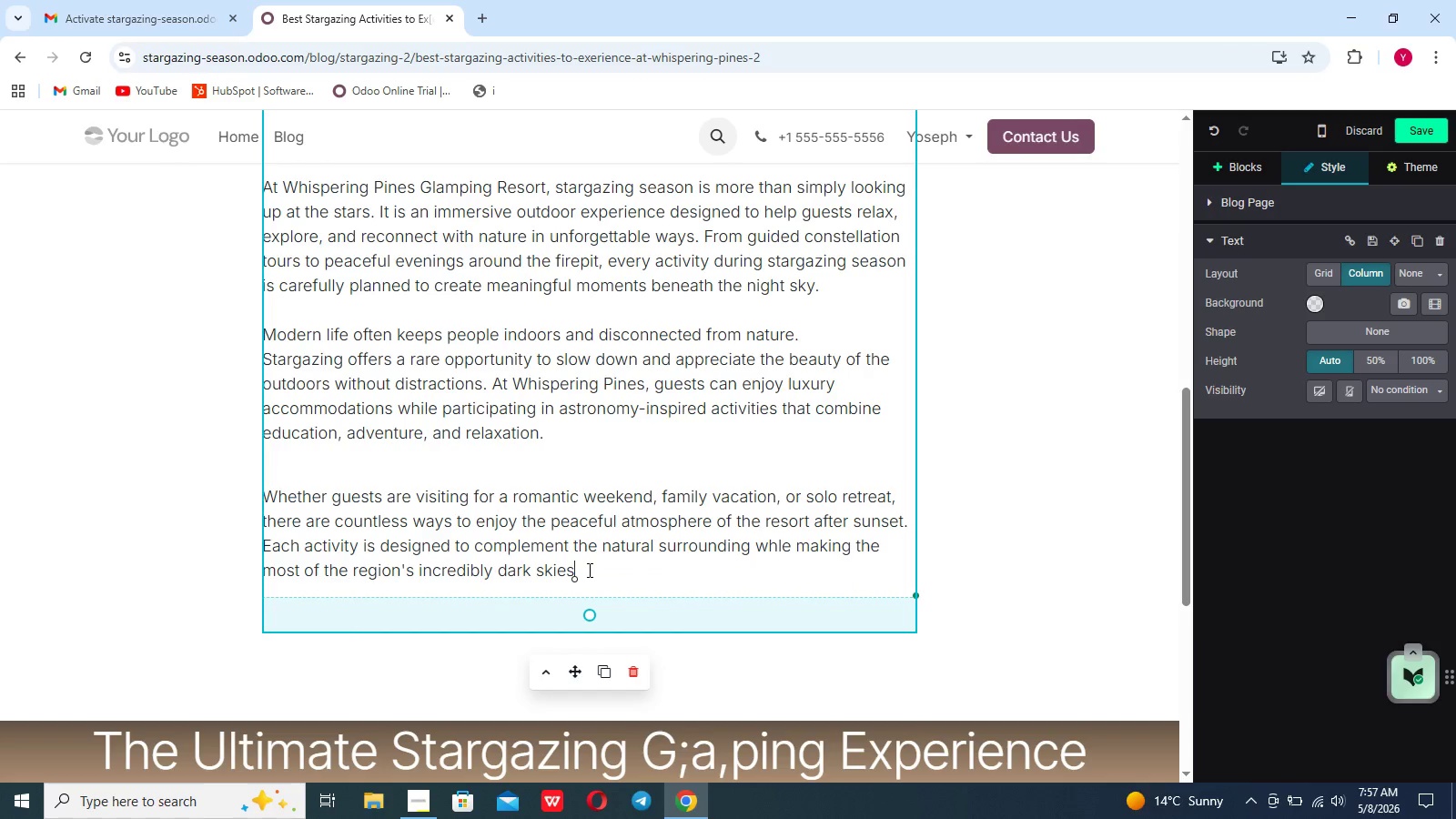 
key(Period)
 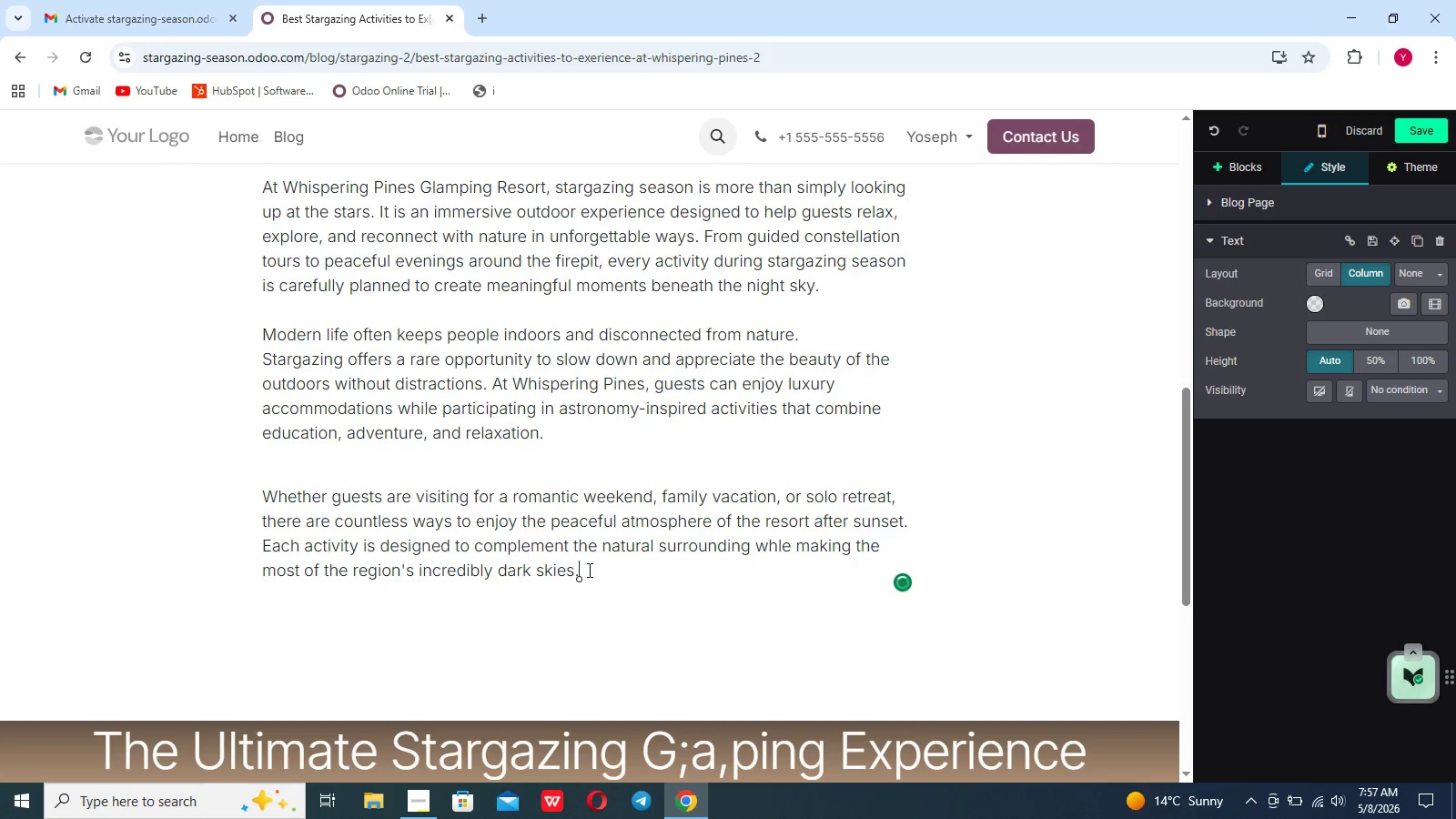 
key(Enter)
 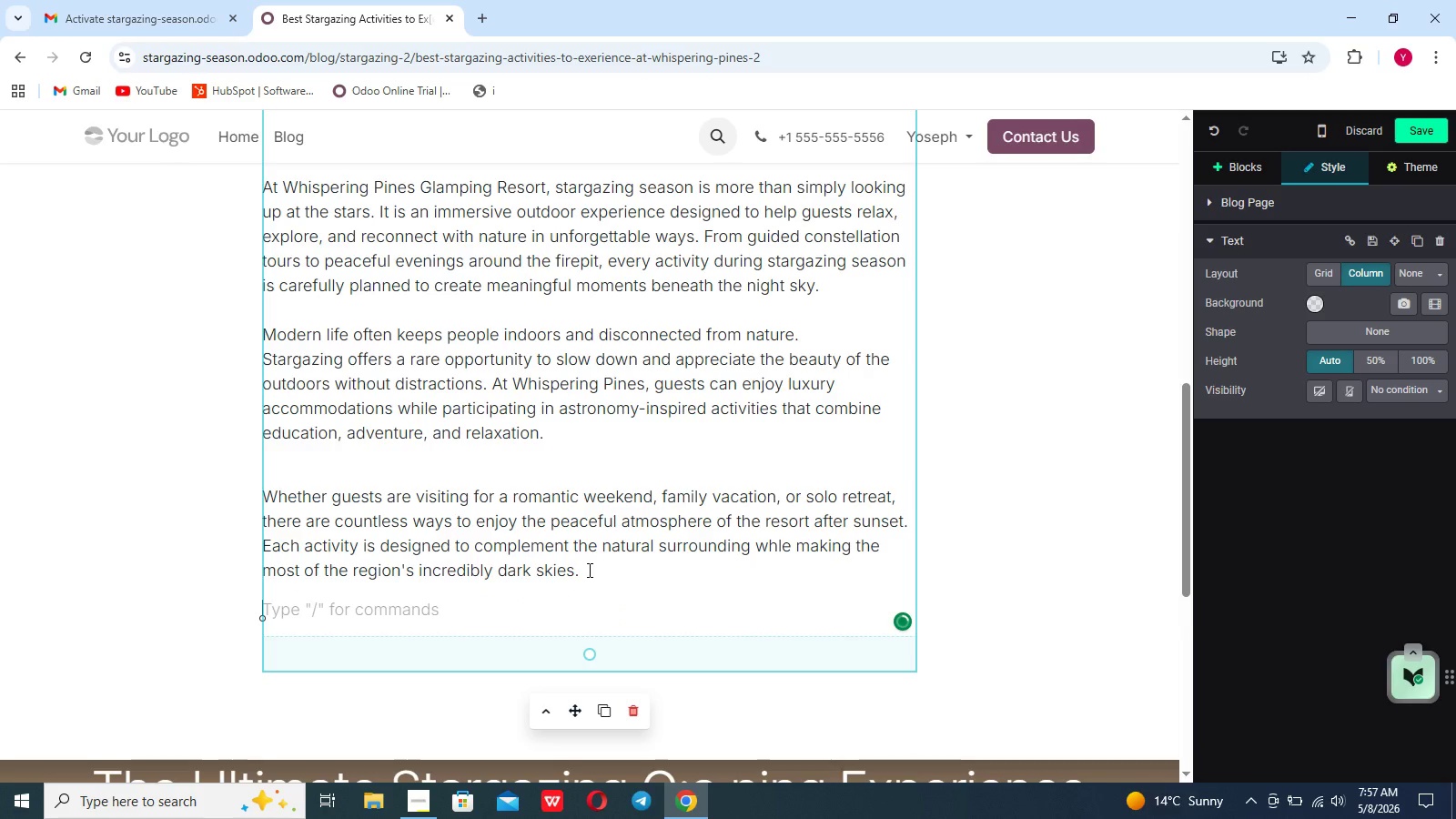 
key(Enter)
 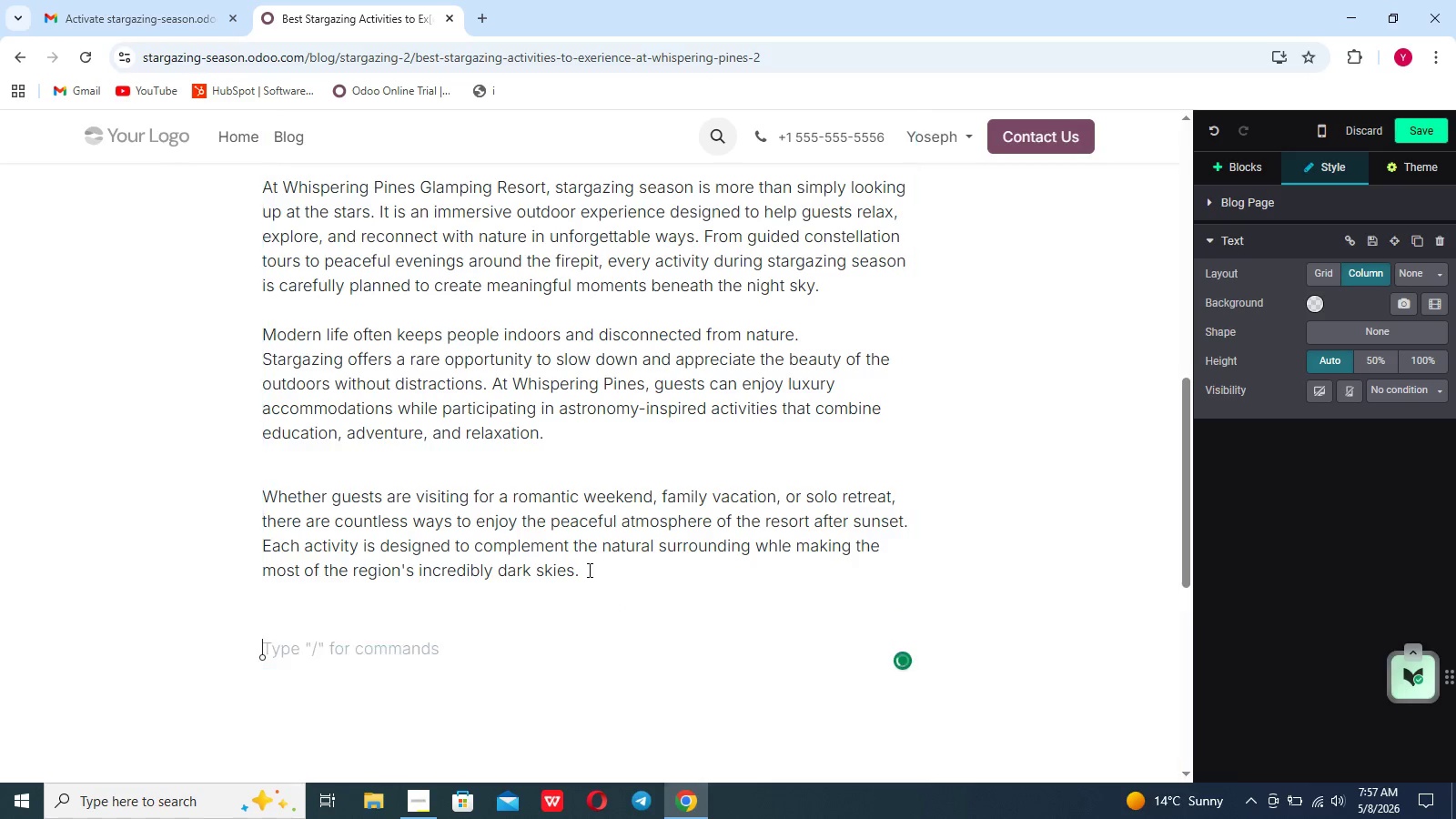 
type(Our r)
 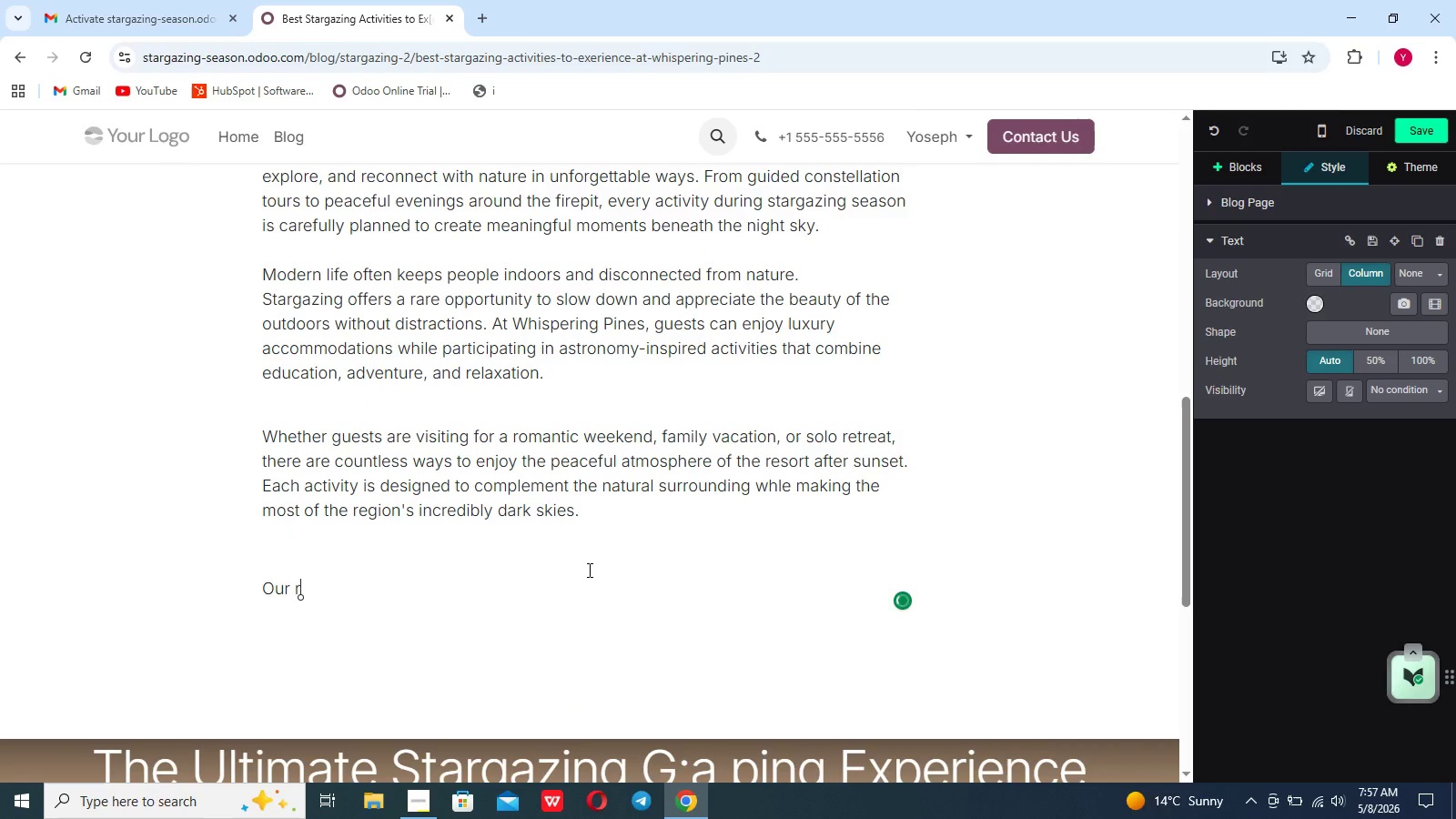 
scroll: coordinate [588, 570], scroll_direction: down, amount: 2.0
 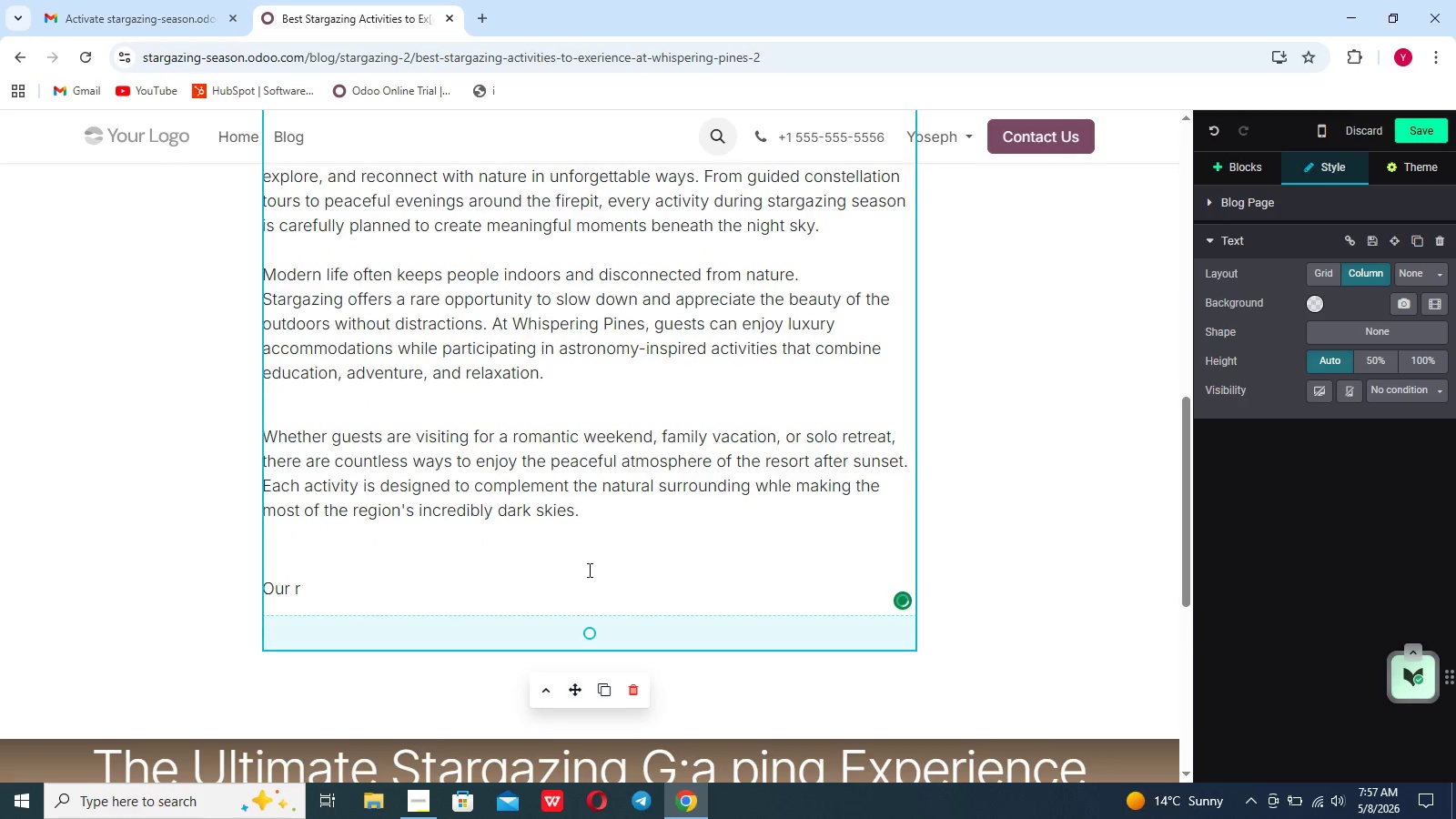 
type(emote mountains )
key(Backspace)
key(Backspace)
type( location provides ideal viewing conditions du)
key(Backspace)
type(e)
key(Backspace)
type(ue to)
 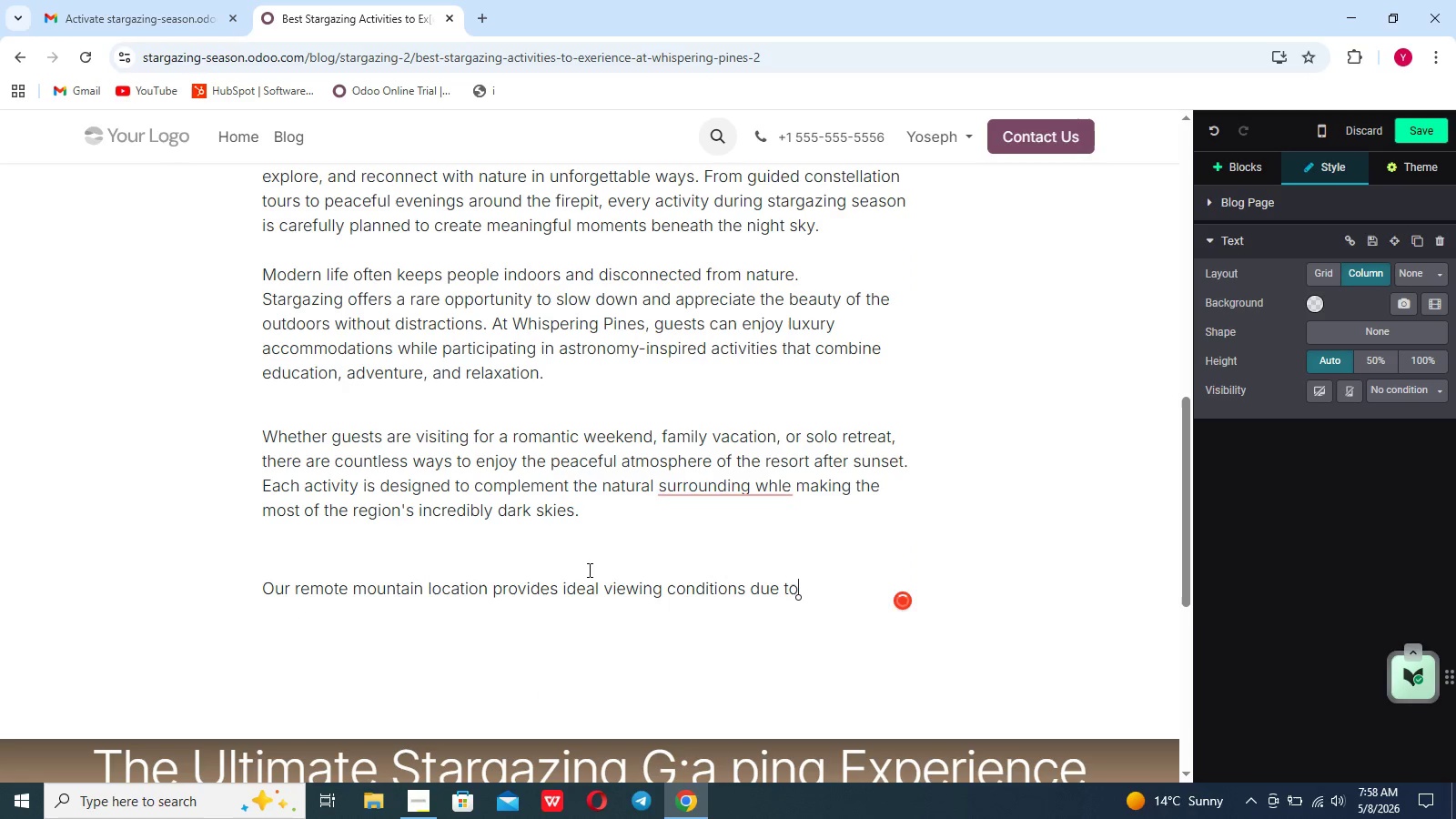 
left_click([588, 570])
 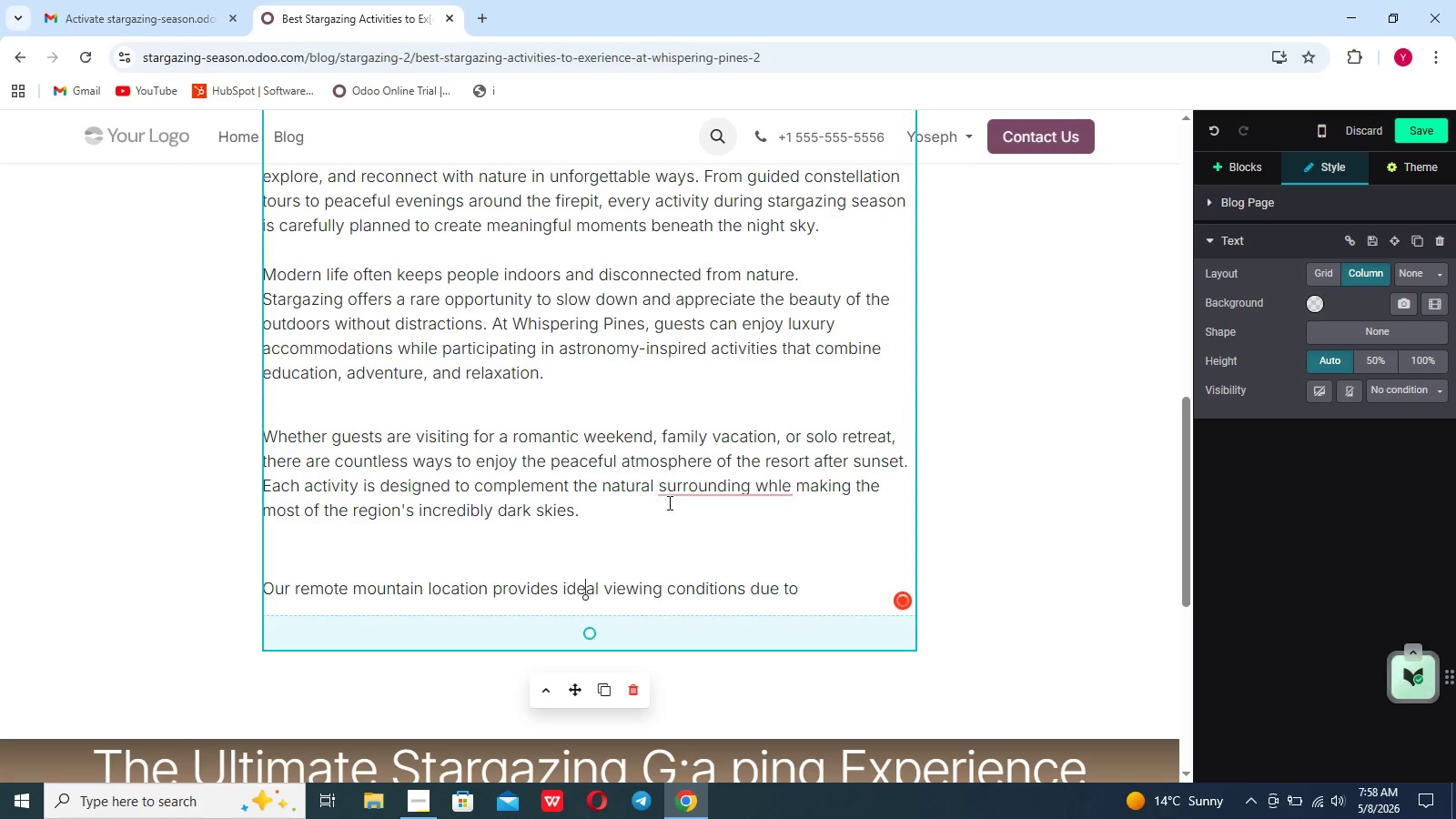 
mouse_move([683, 514])
 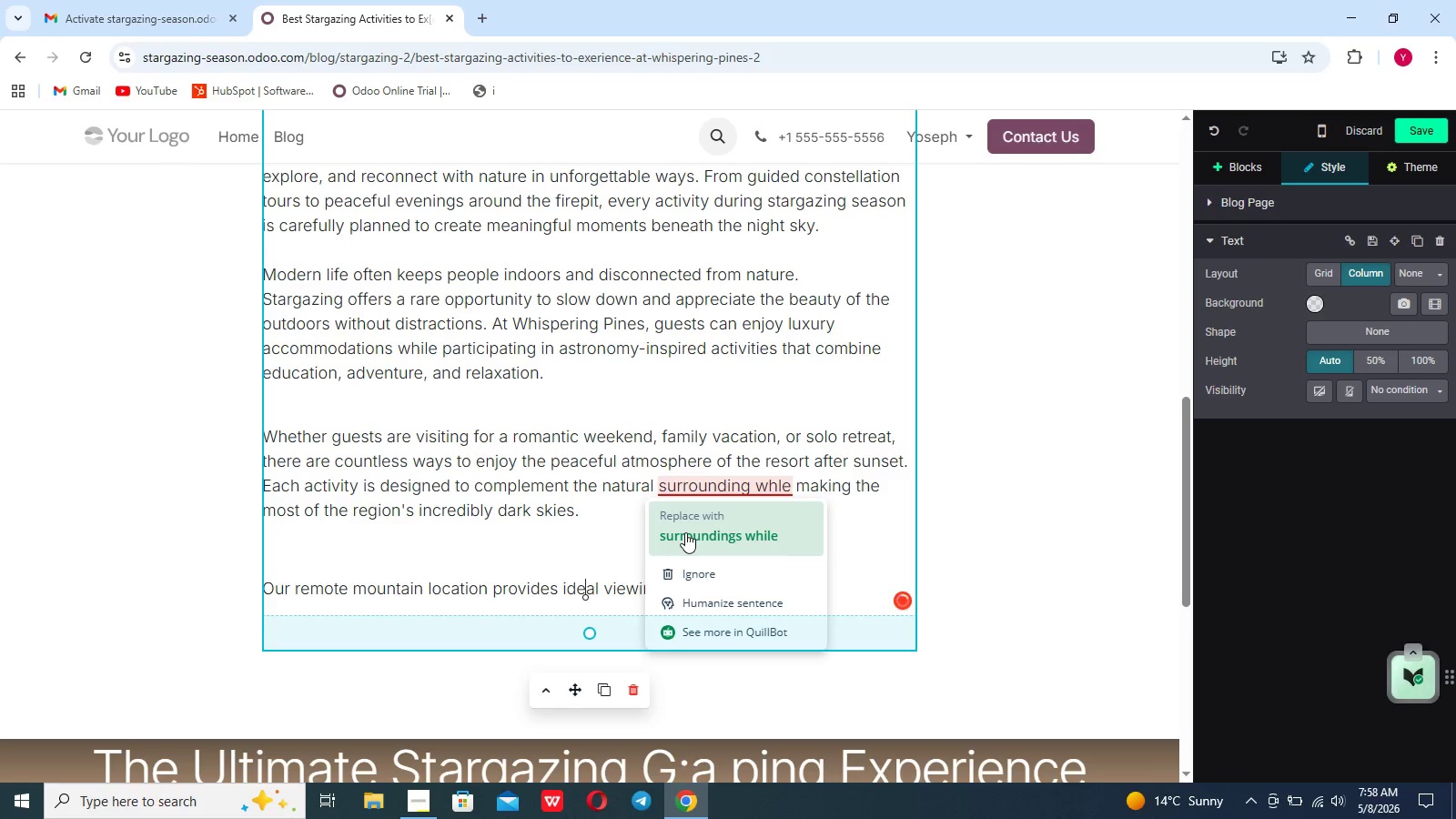 
left_click([685, 532])
 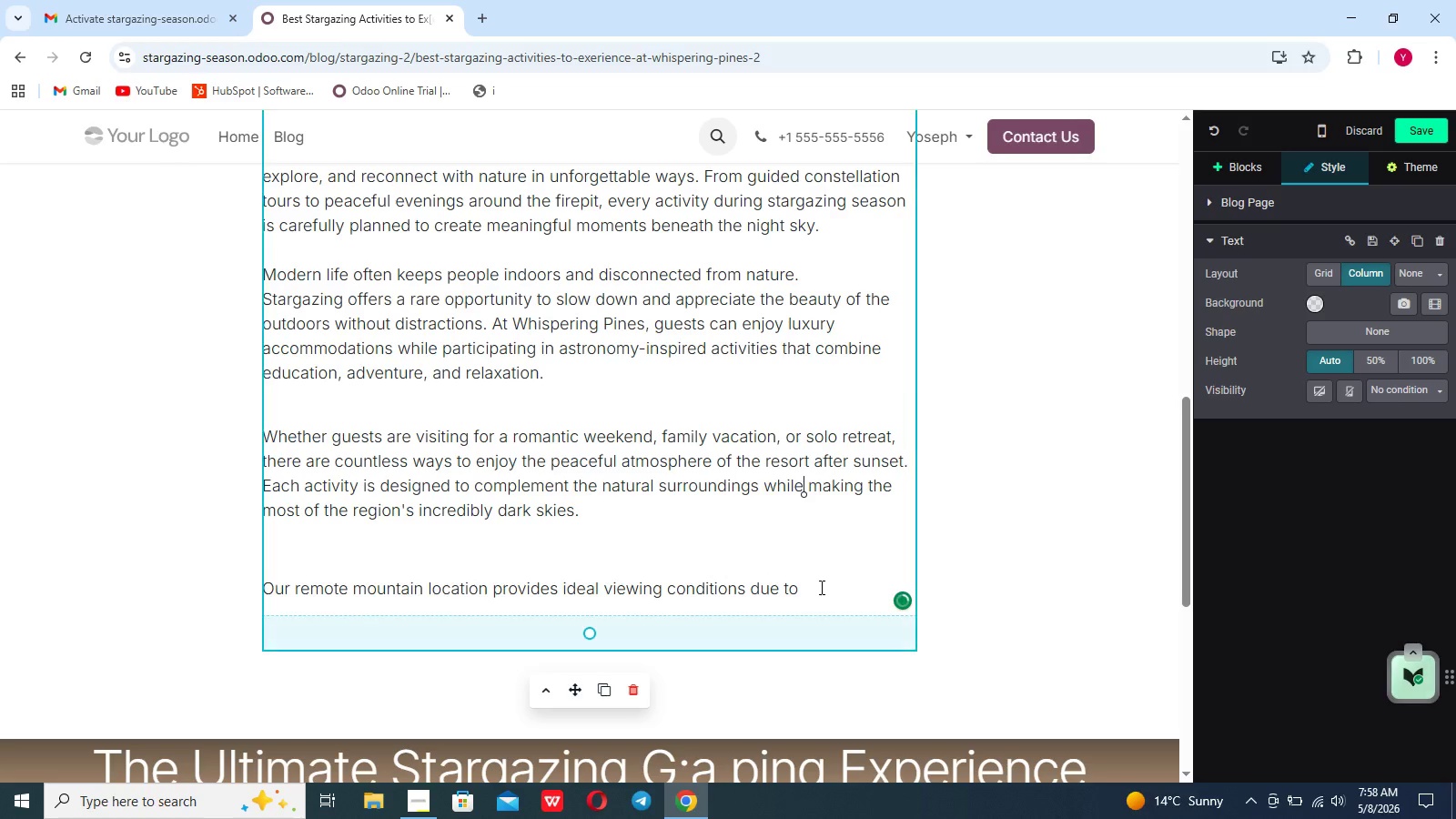 
left_click([820, 587])
 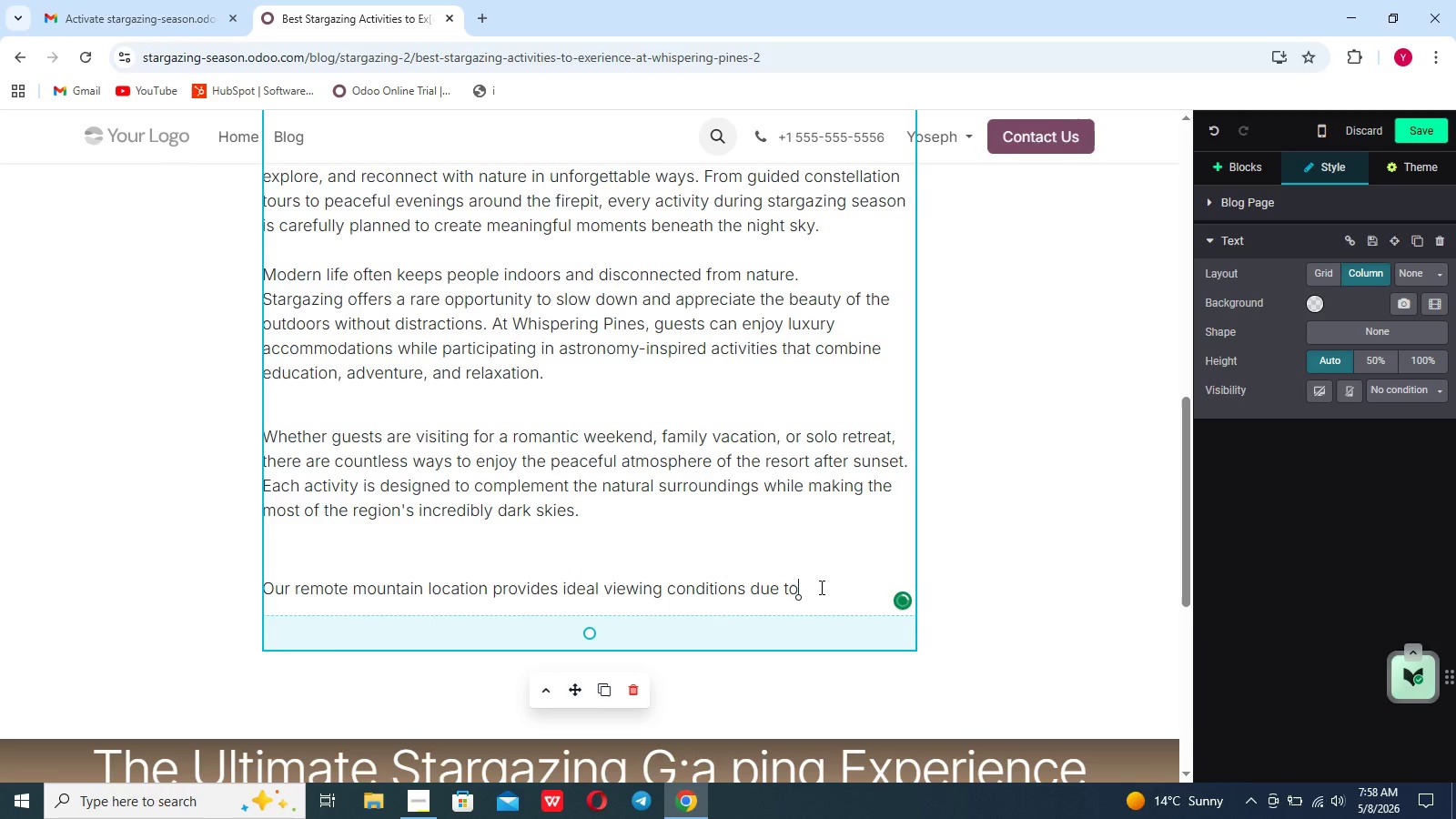 
type( minimal light pollution. This allows)
 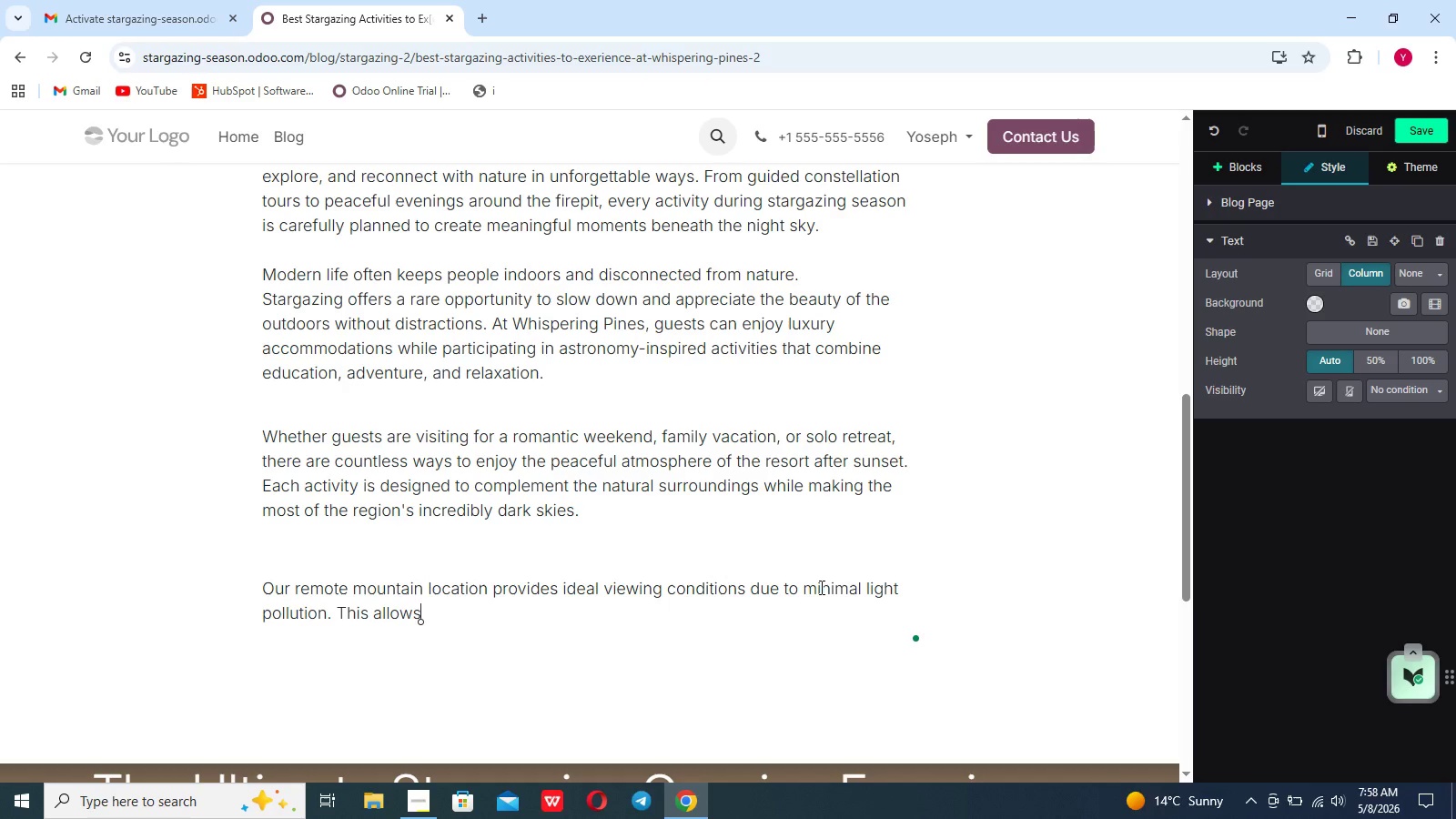 
type( guests to come)
key(Backspace)
key(Backspace)
key(Backspace)
key(Backspace)
key(Backspace)
type( see)
 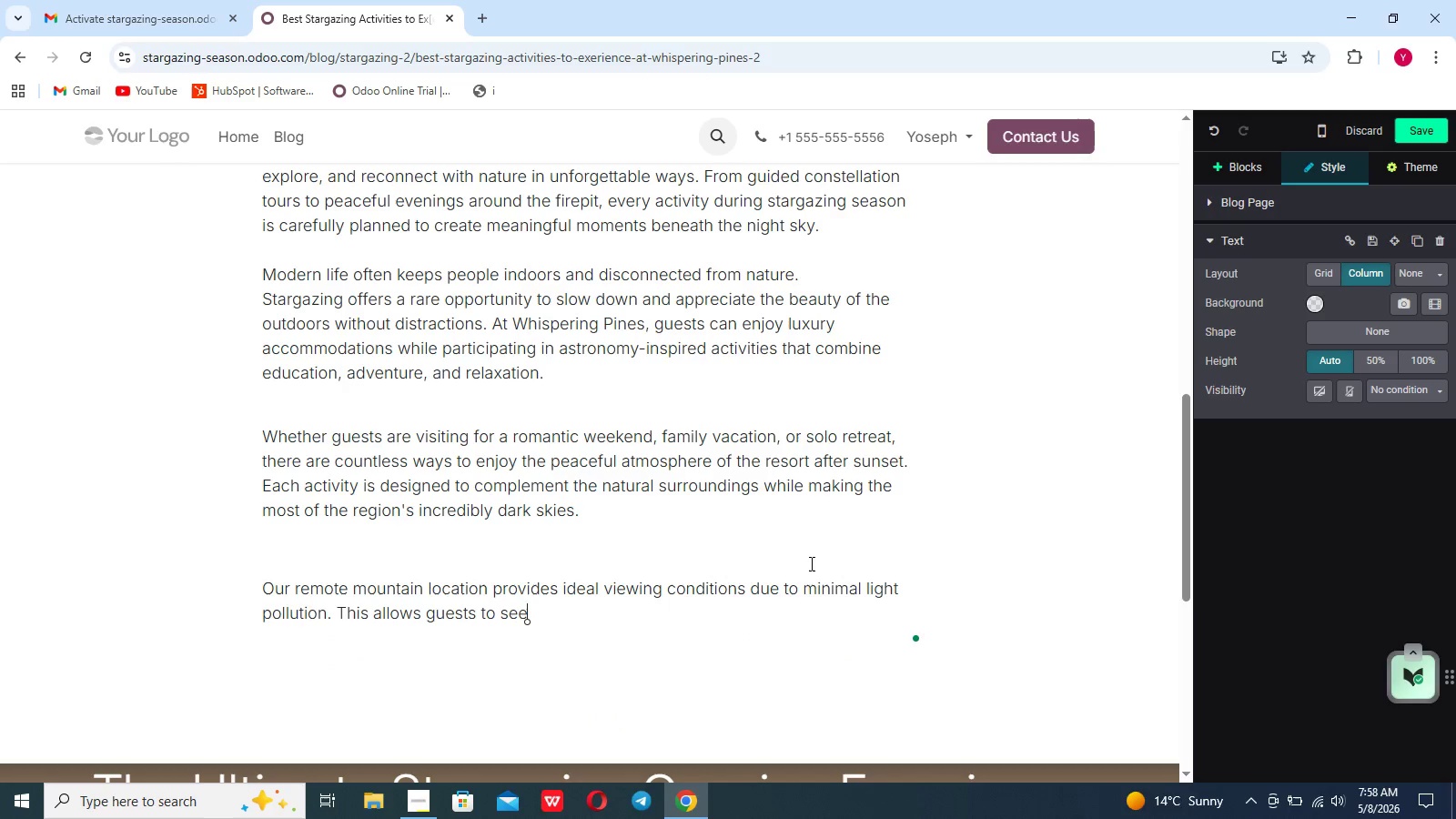 
scroll: coordinate [810, 563], scroll_direction: none, amount: 0.0
 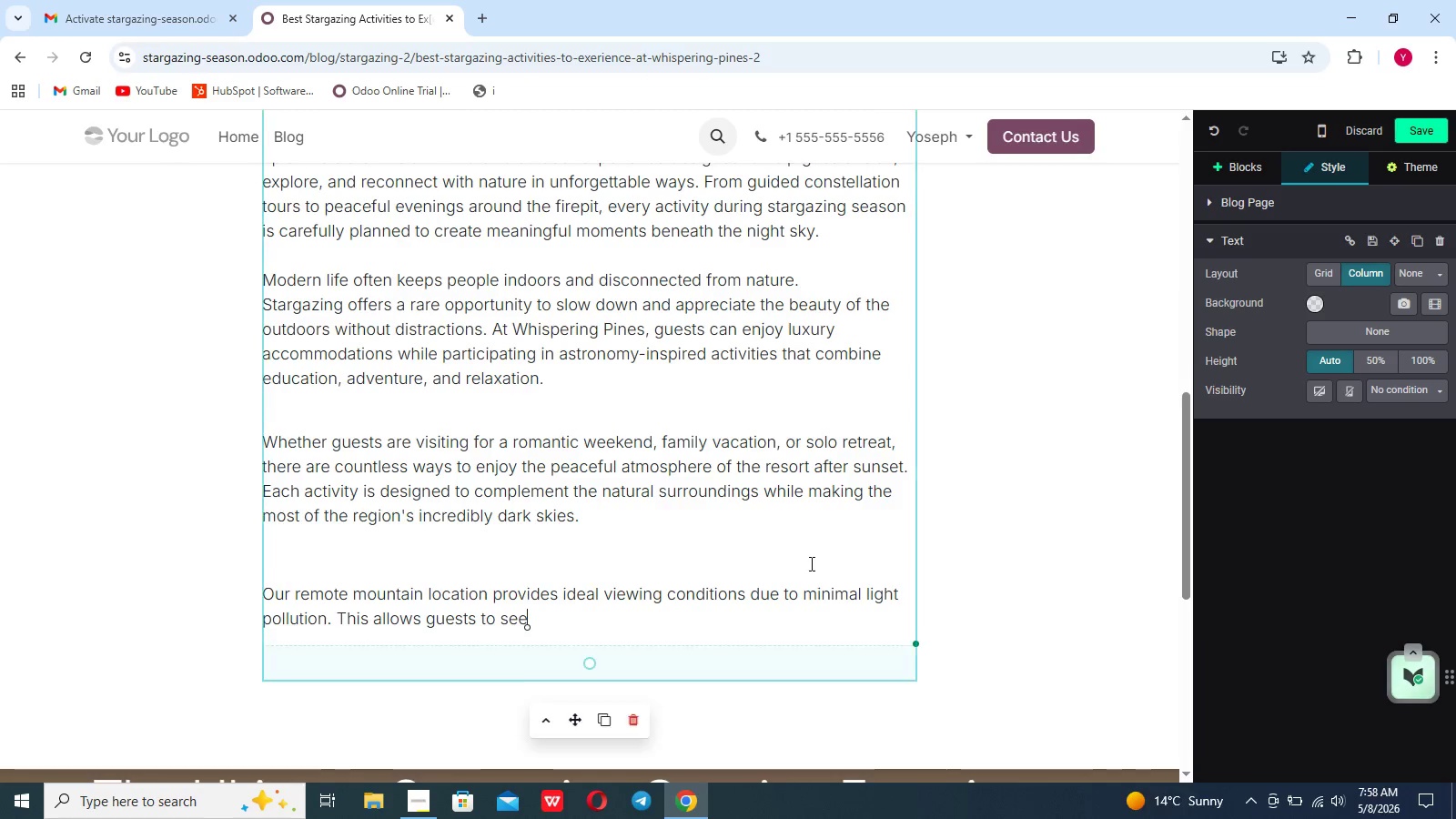 
key(Space)
 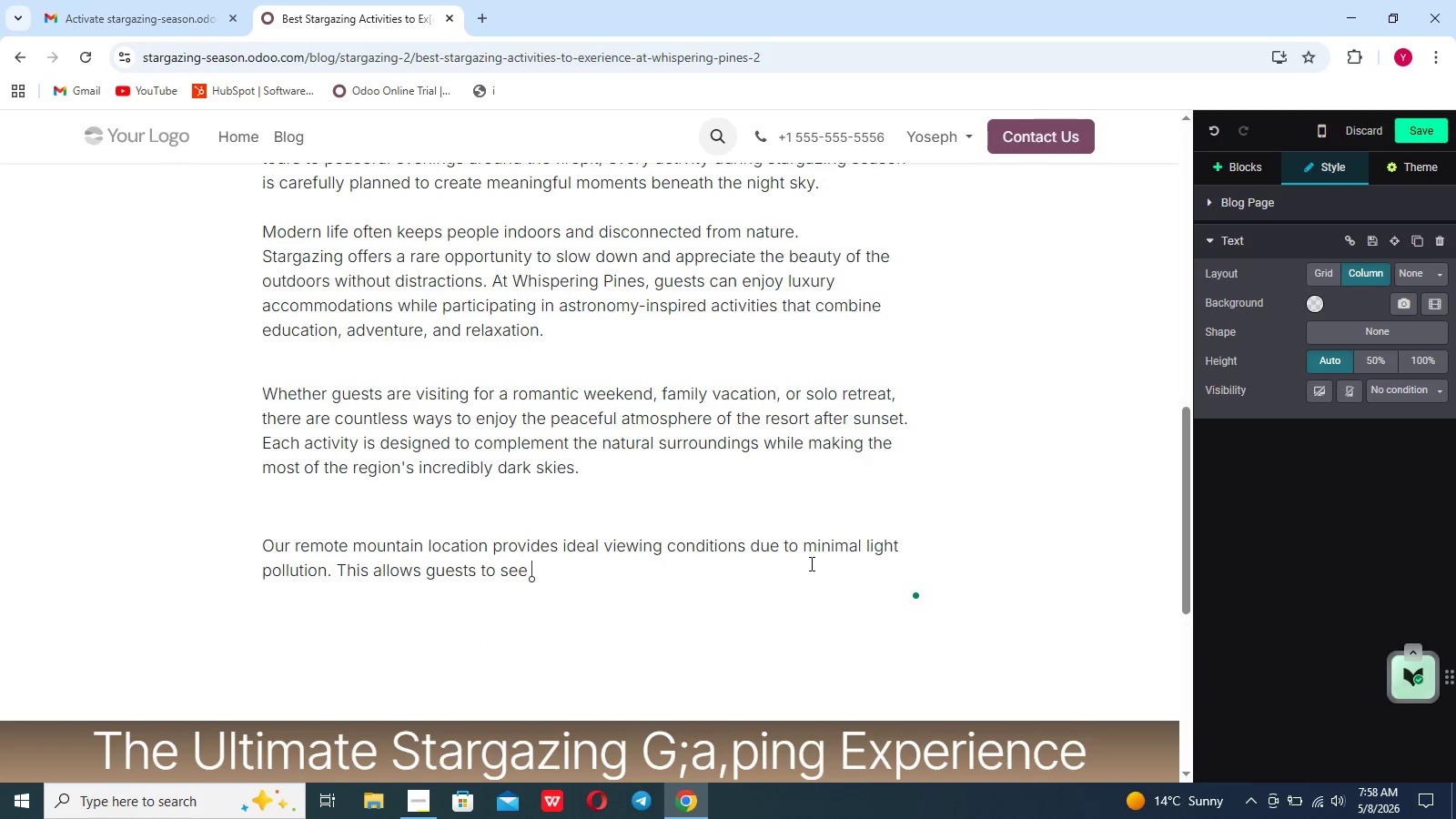 
scroll: coordinate [810, 563], scroll_direction: down, amount: 1.0
 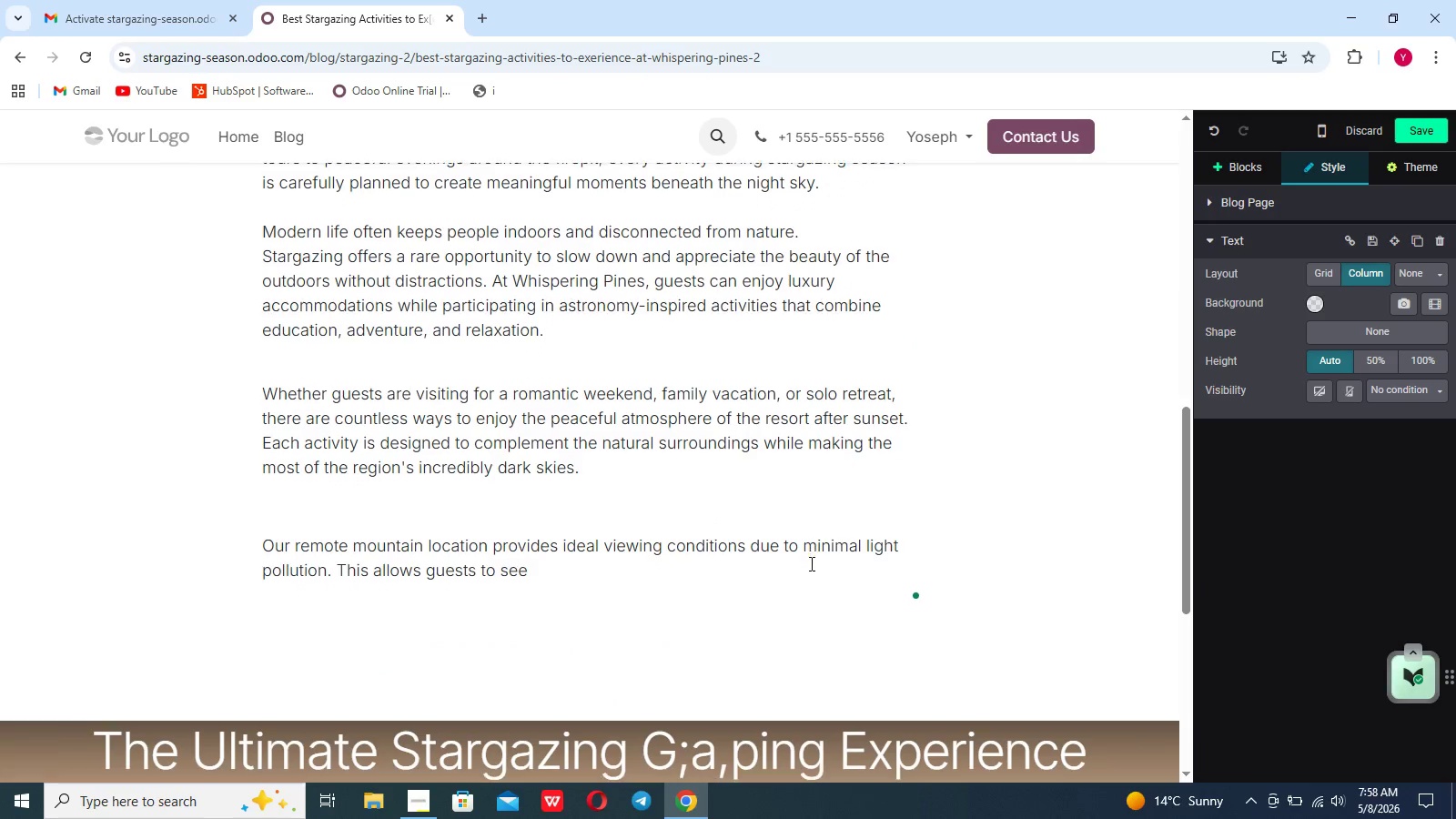 
type(constel)
 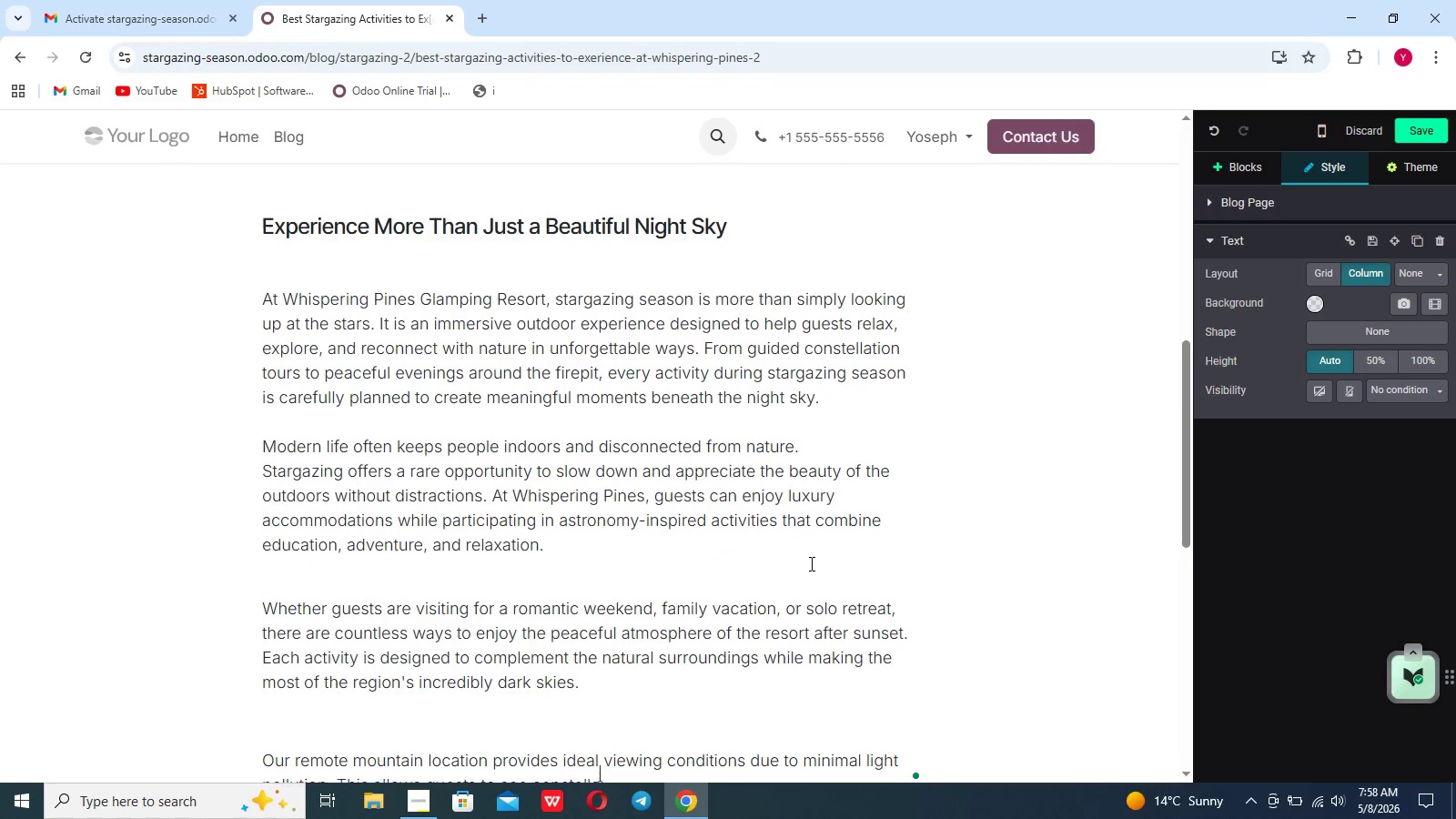 
scroll: coordinate [810, 563], scroll_direction: up, amount: 10.0
 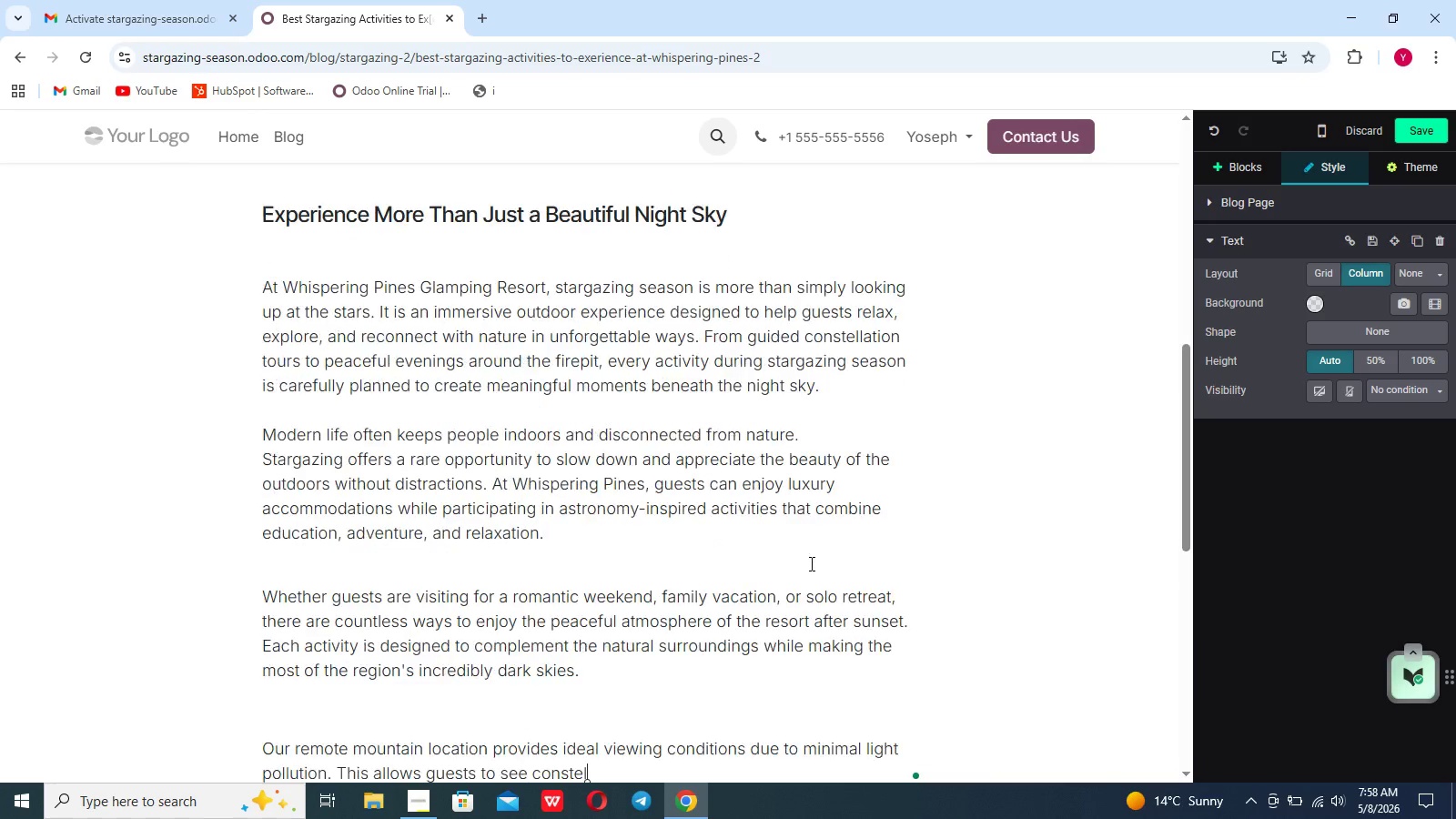 
type(lat)
 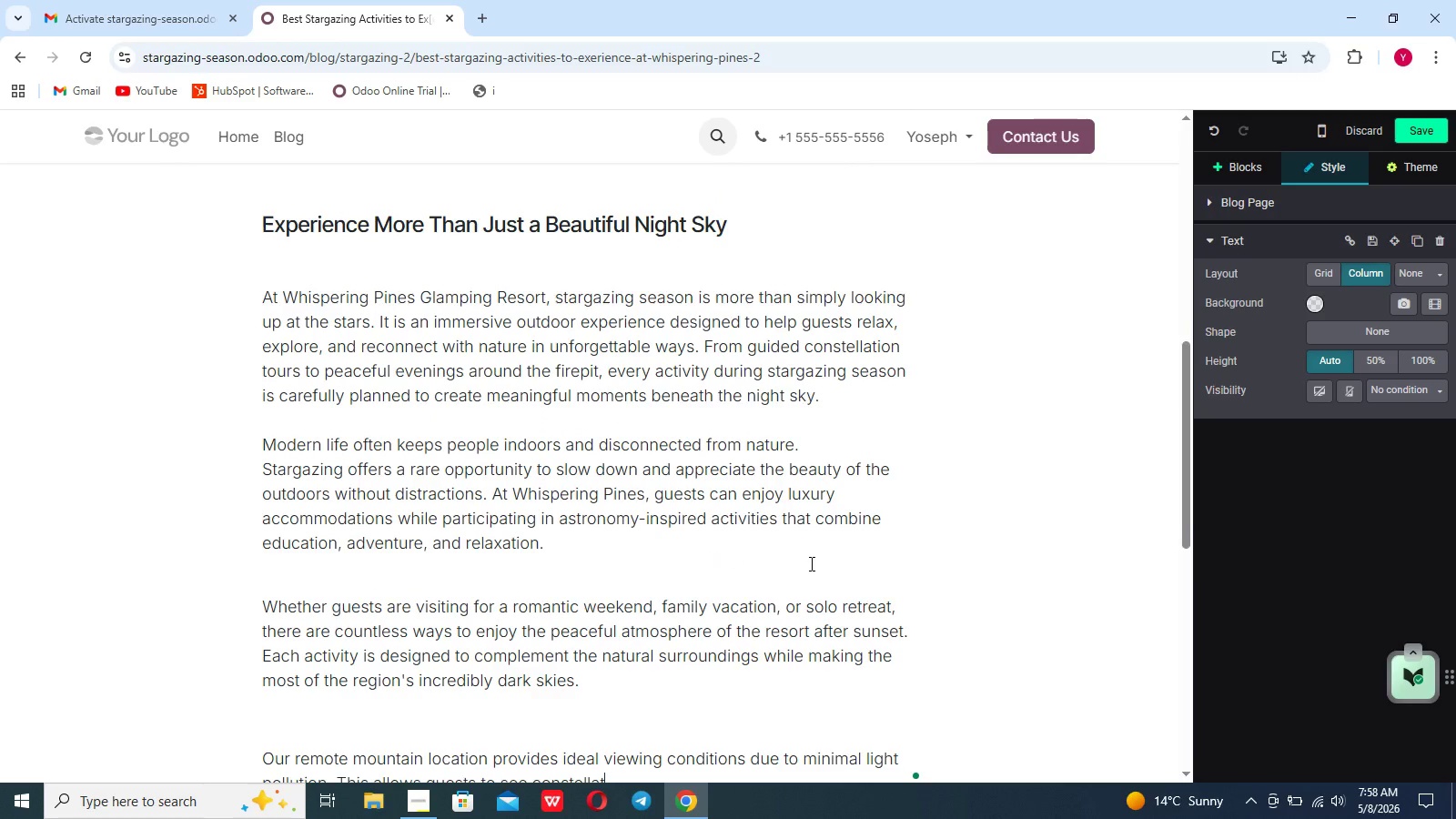 
scroll: coordinate [810, 563], scroll_direction: none, amount: 0.0
 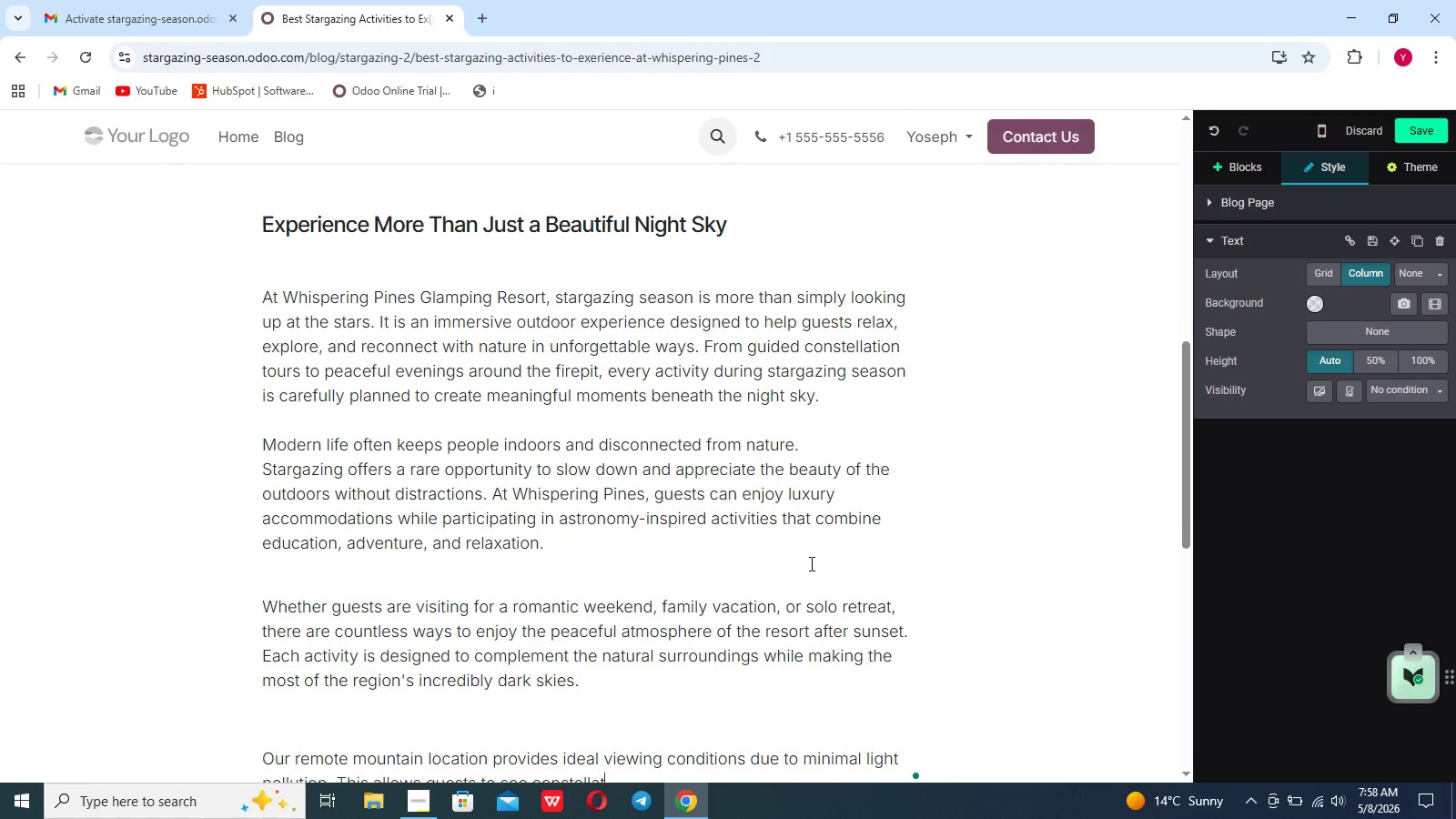 
type(ions, planets shooting start)
key(Backspace)
key(Backspace)
type(rs)
 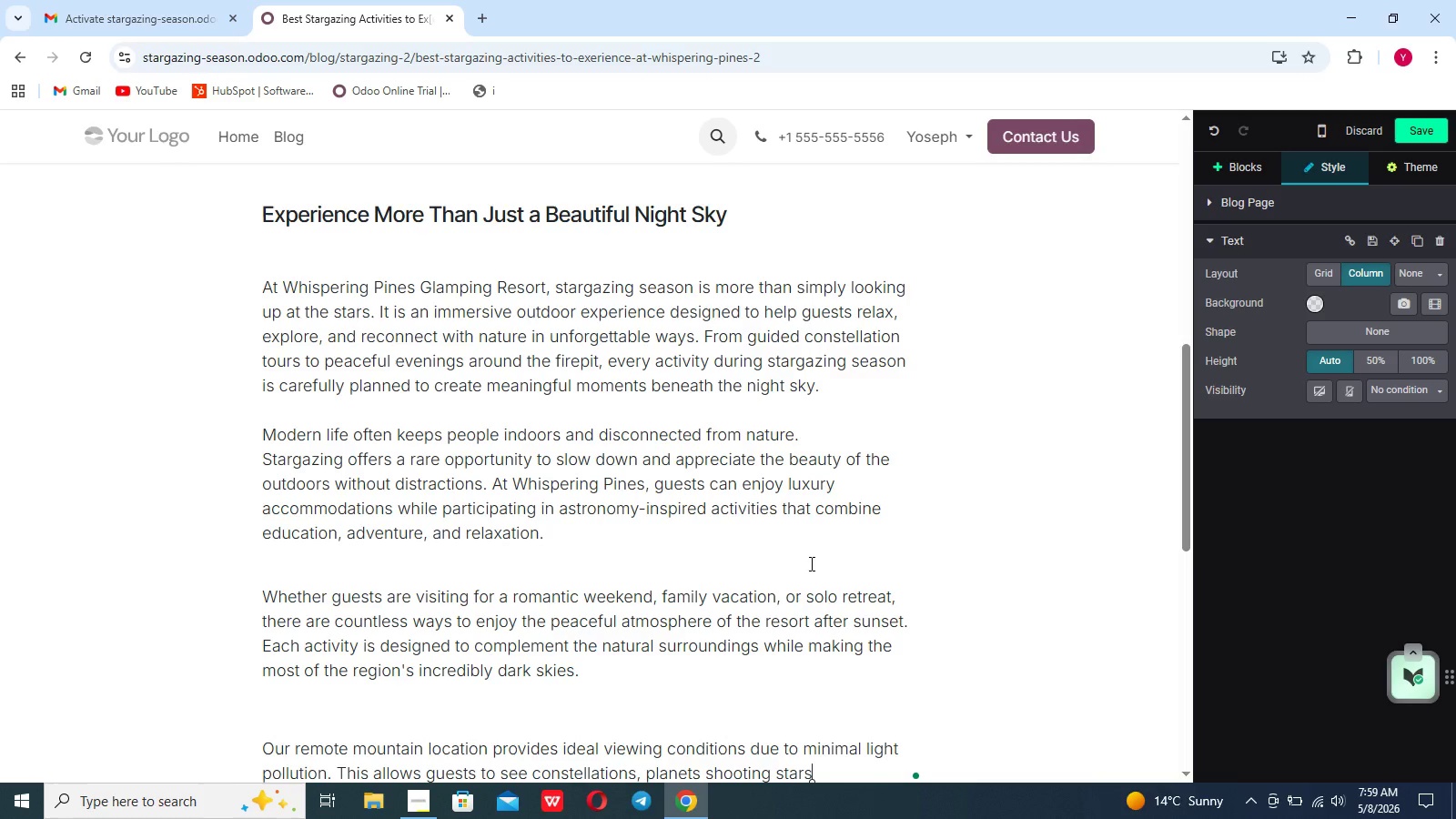 
type(, and eem)
key(Backspace)
key(Backspace)
type(ven the)
 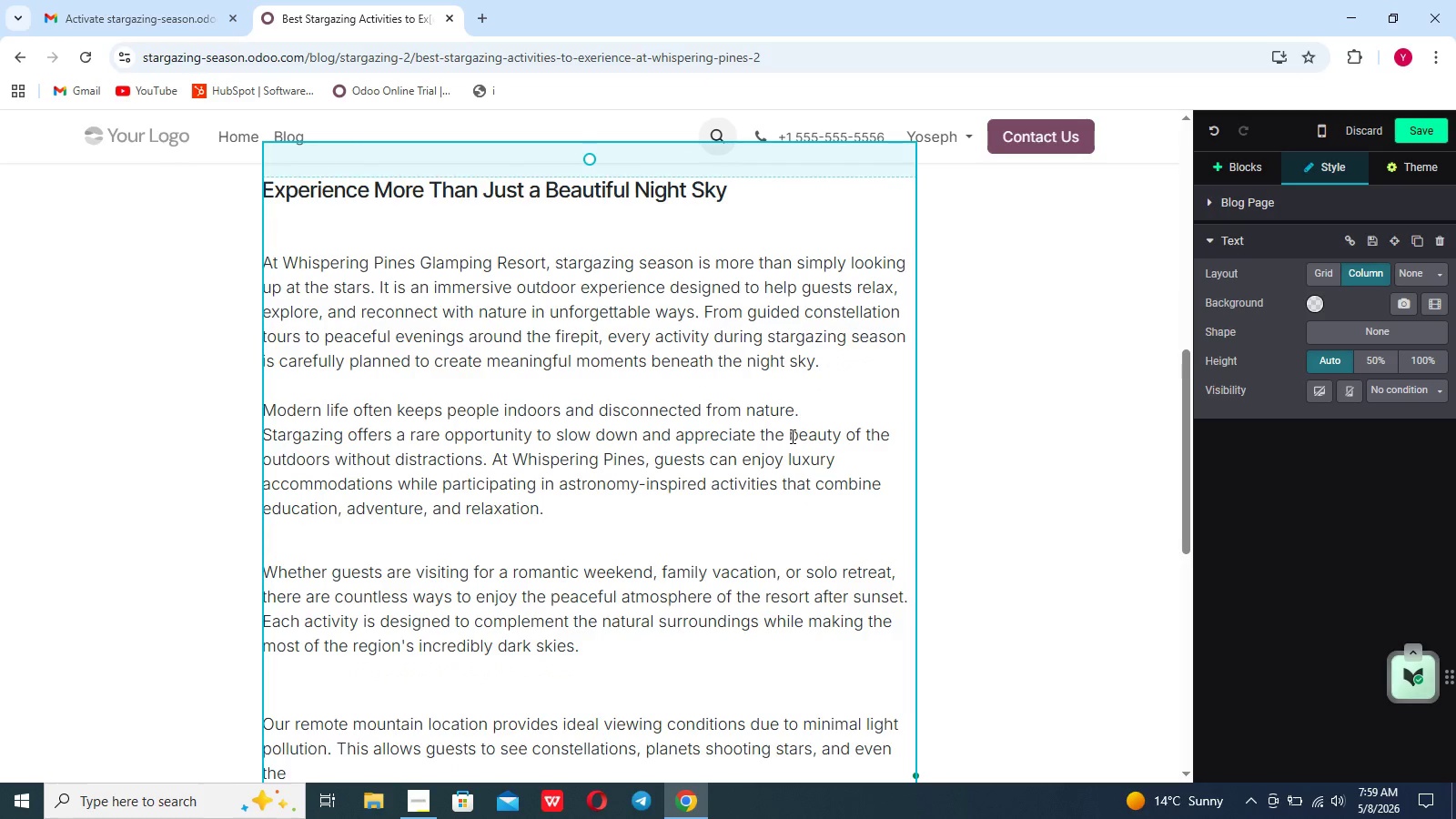 
scroll: coordinate [773, 206], scroll_direction: down, amount: 6.0
 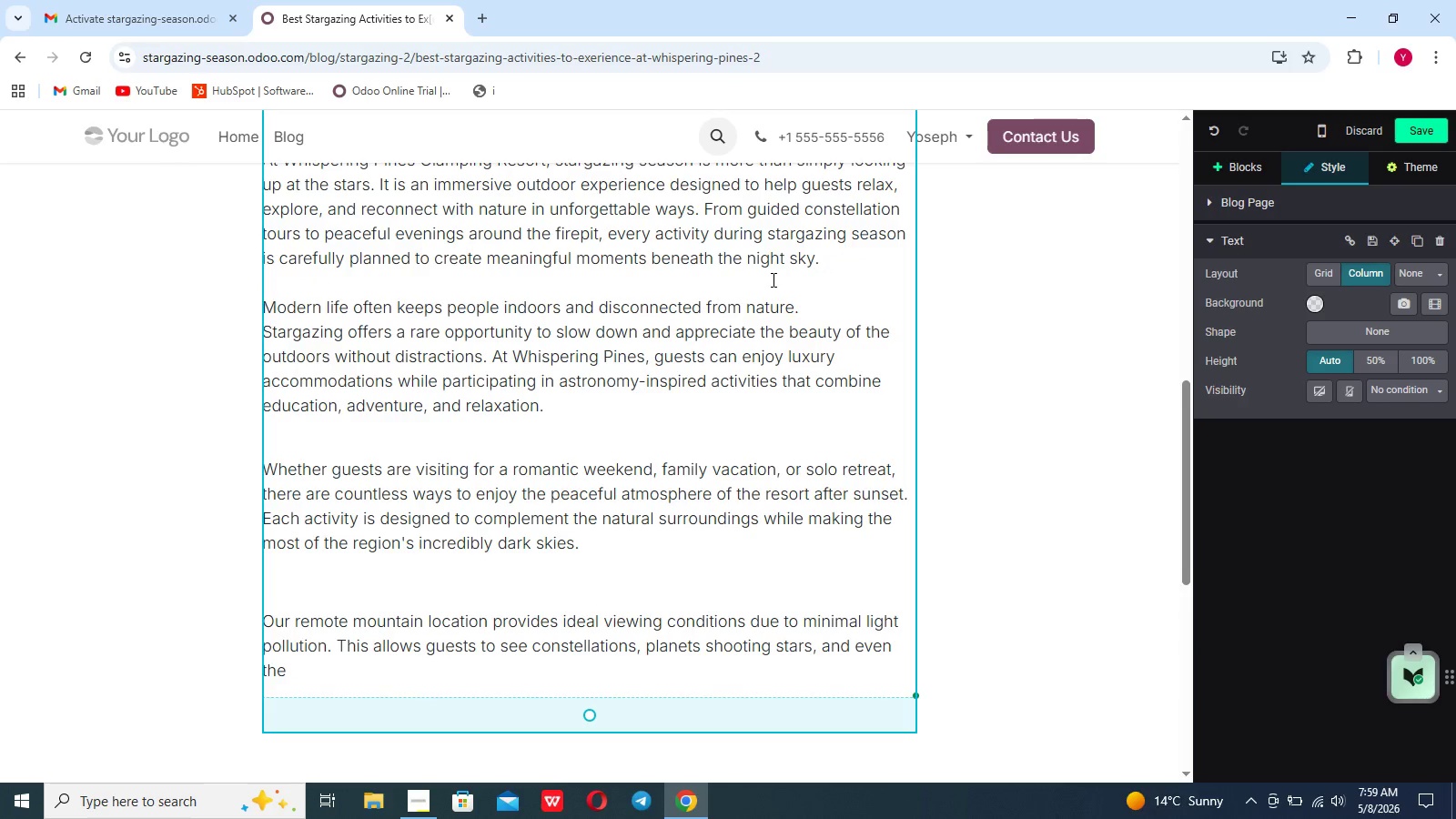 
type( <ilkey)
key(Backspace)
key(Backspace)
key(Backspace)
key(Backspace)
key(Backspace)
key(Backspace)
key(Backspace)
type( Milkey Wat)
 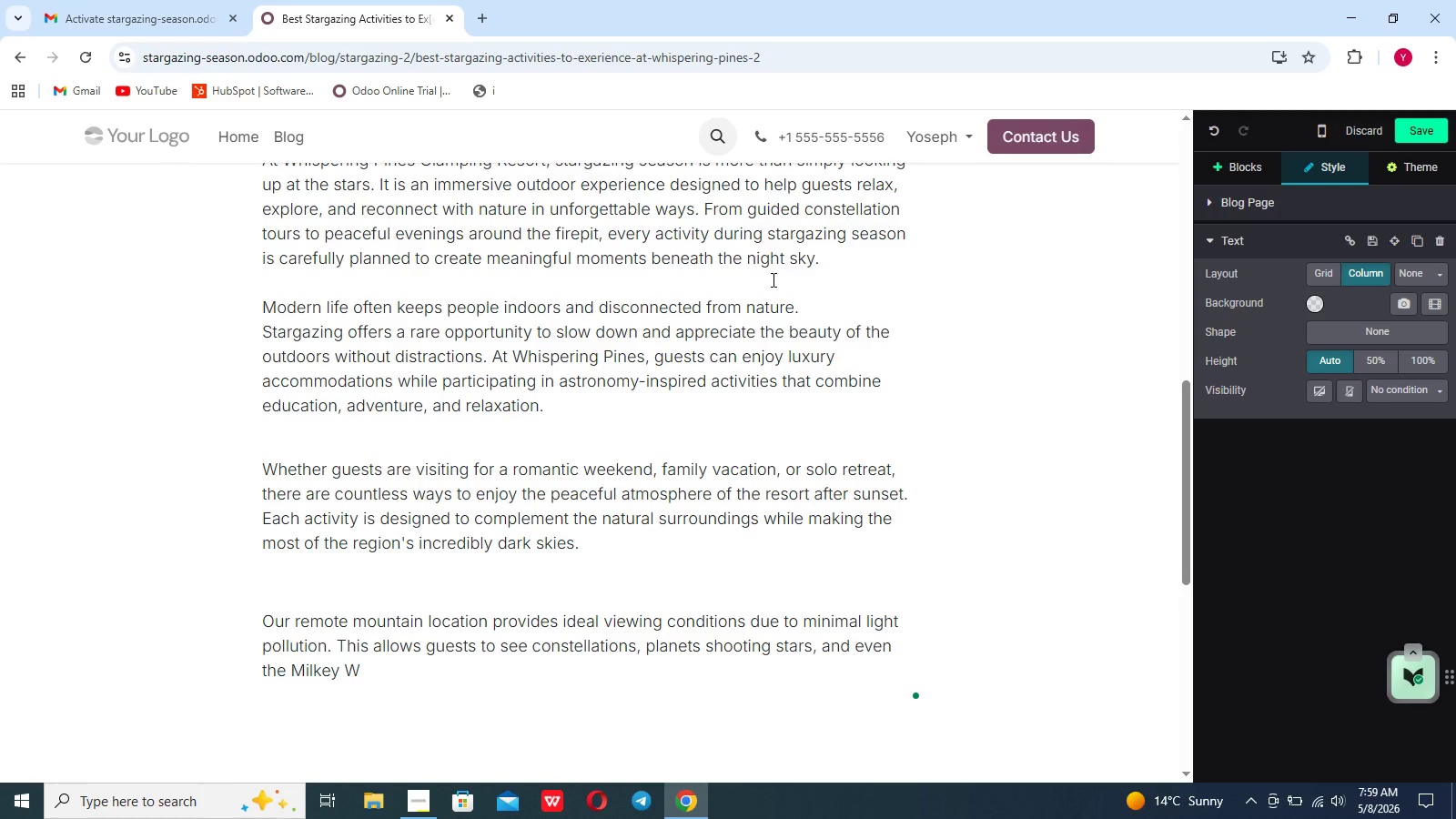 
key(ArrowLeft)
 